 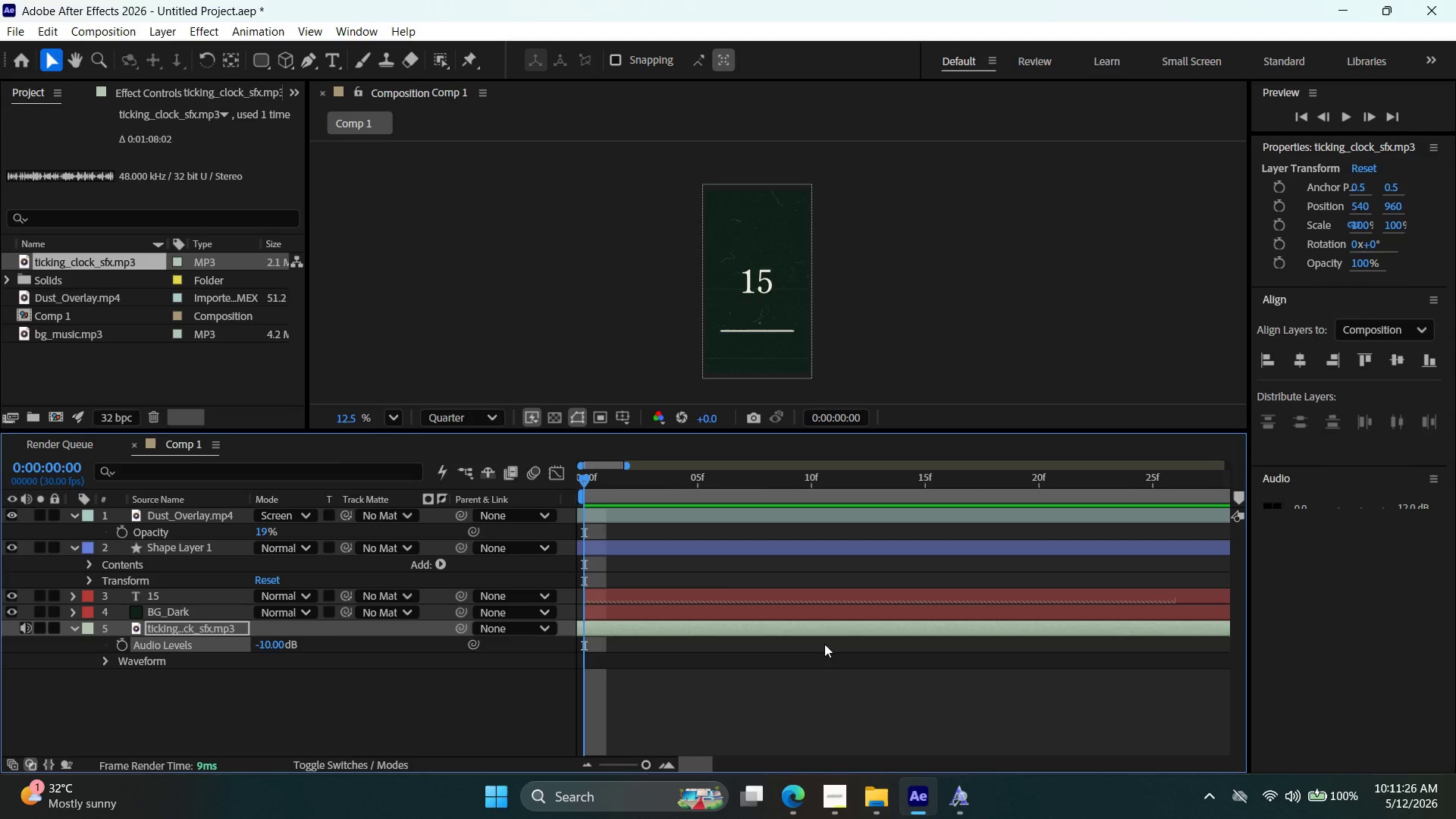 
left_click([1305, 107])
 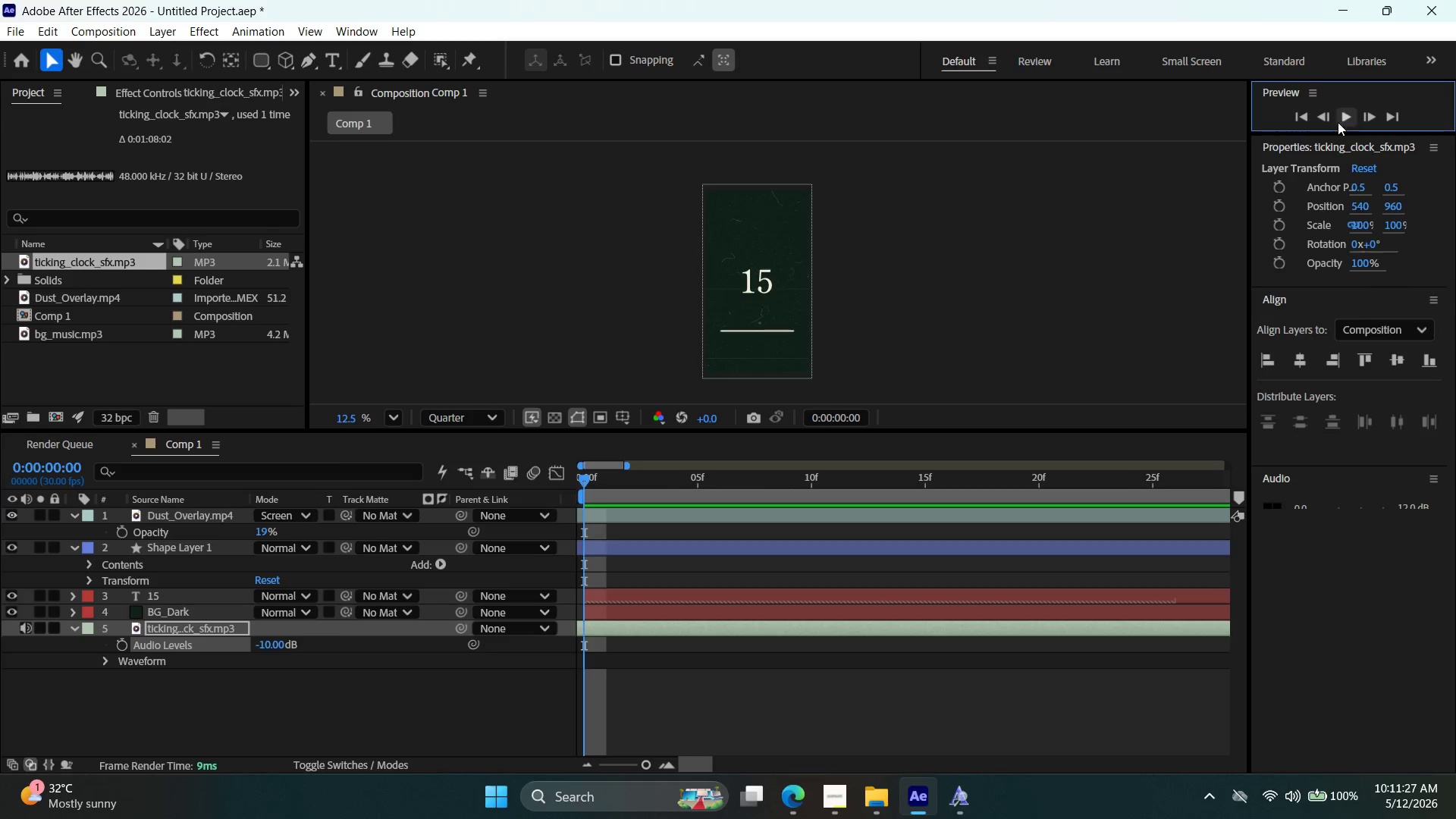 
double_click([1342, 123])
 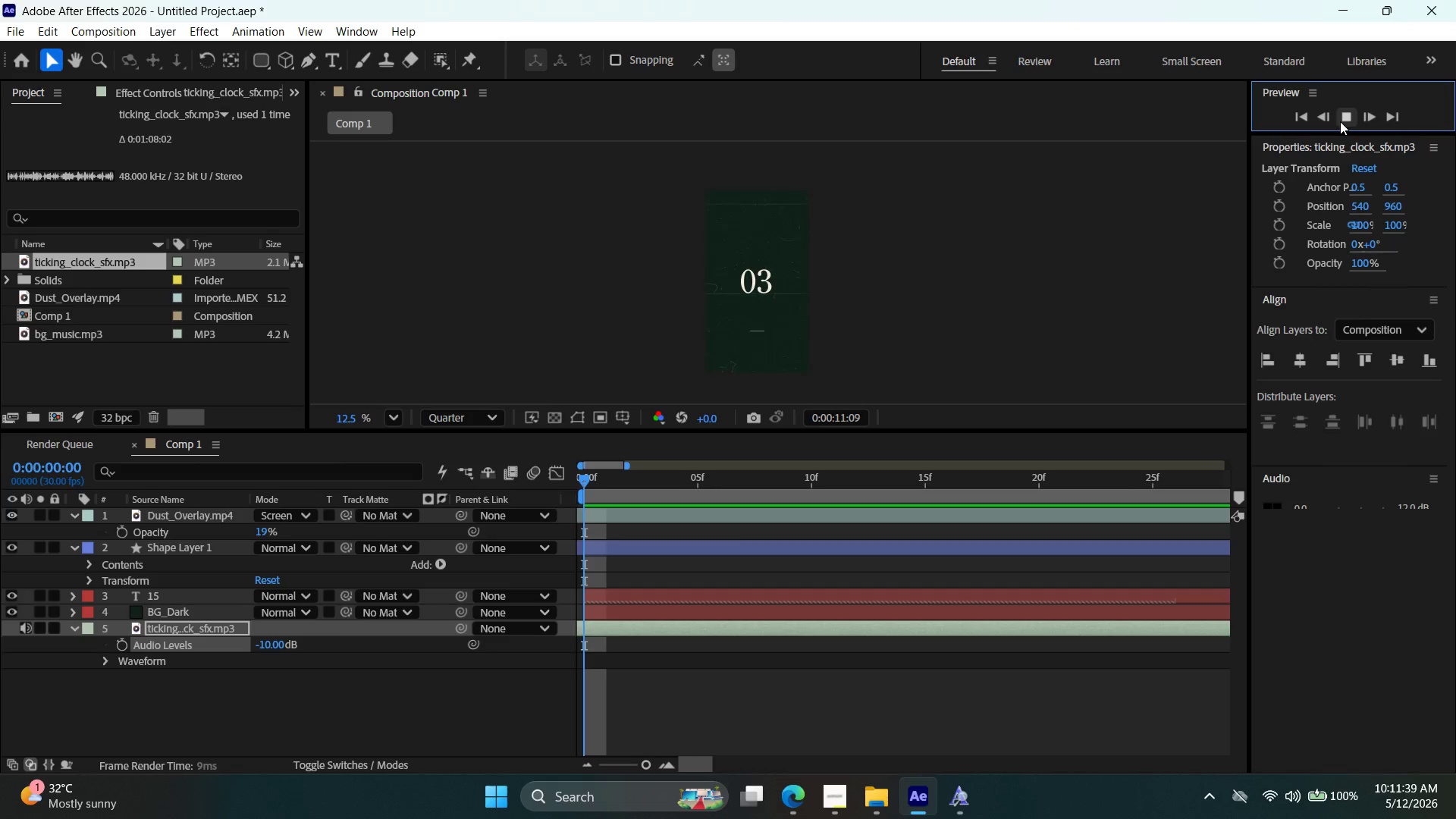 
wait(16.58)
 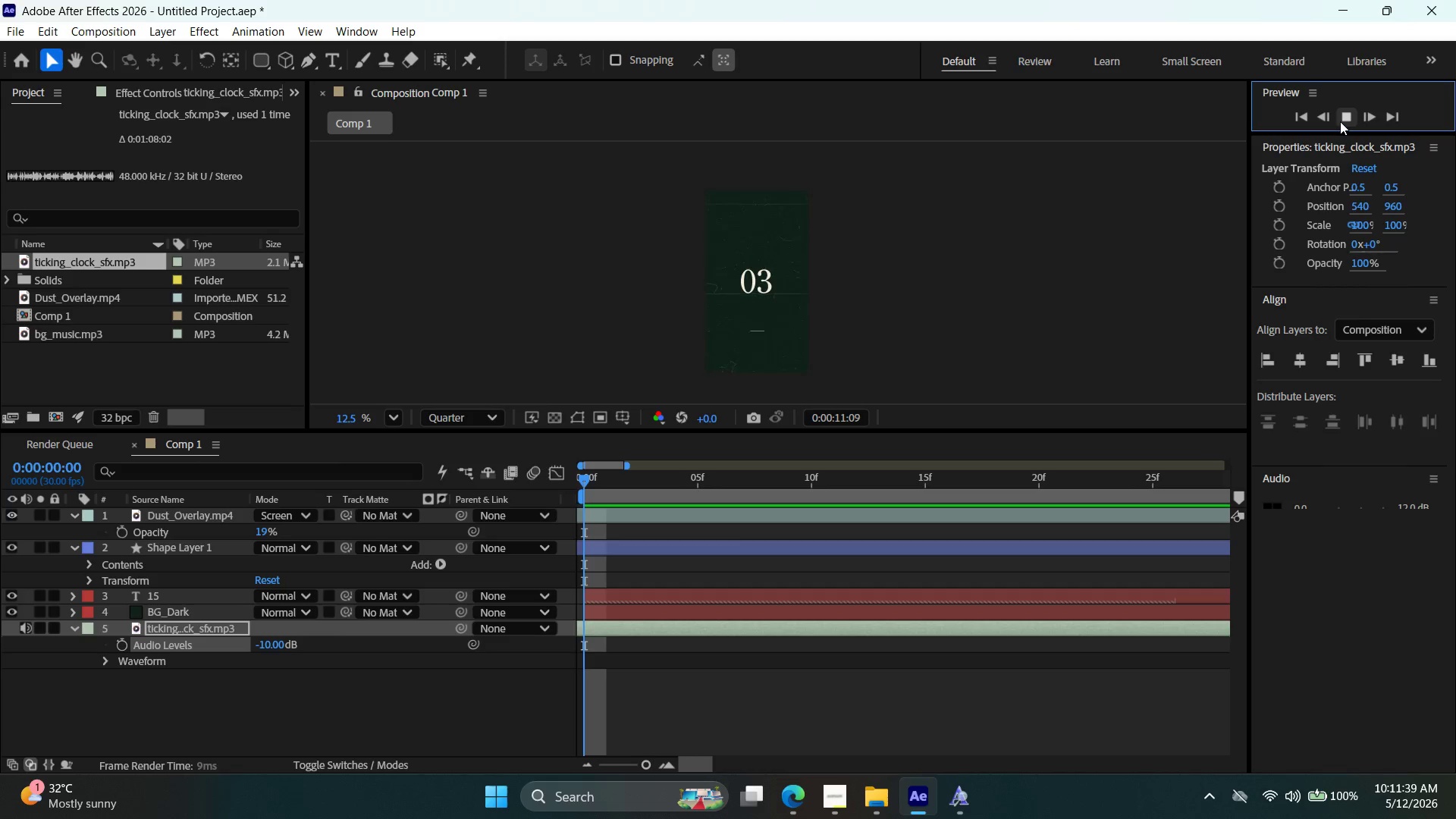 
left_click([1340, 121])
 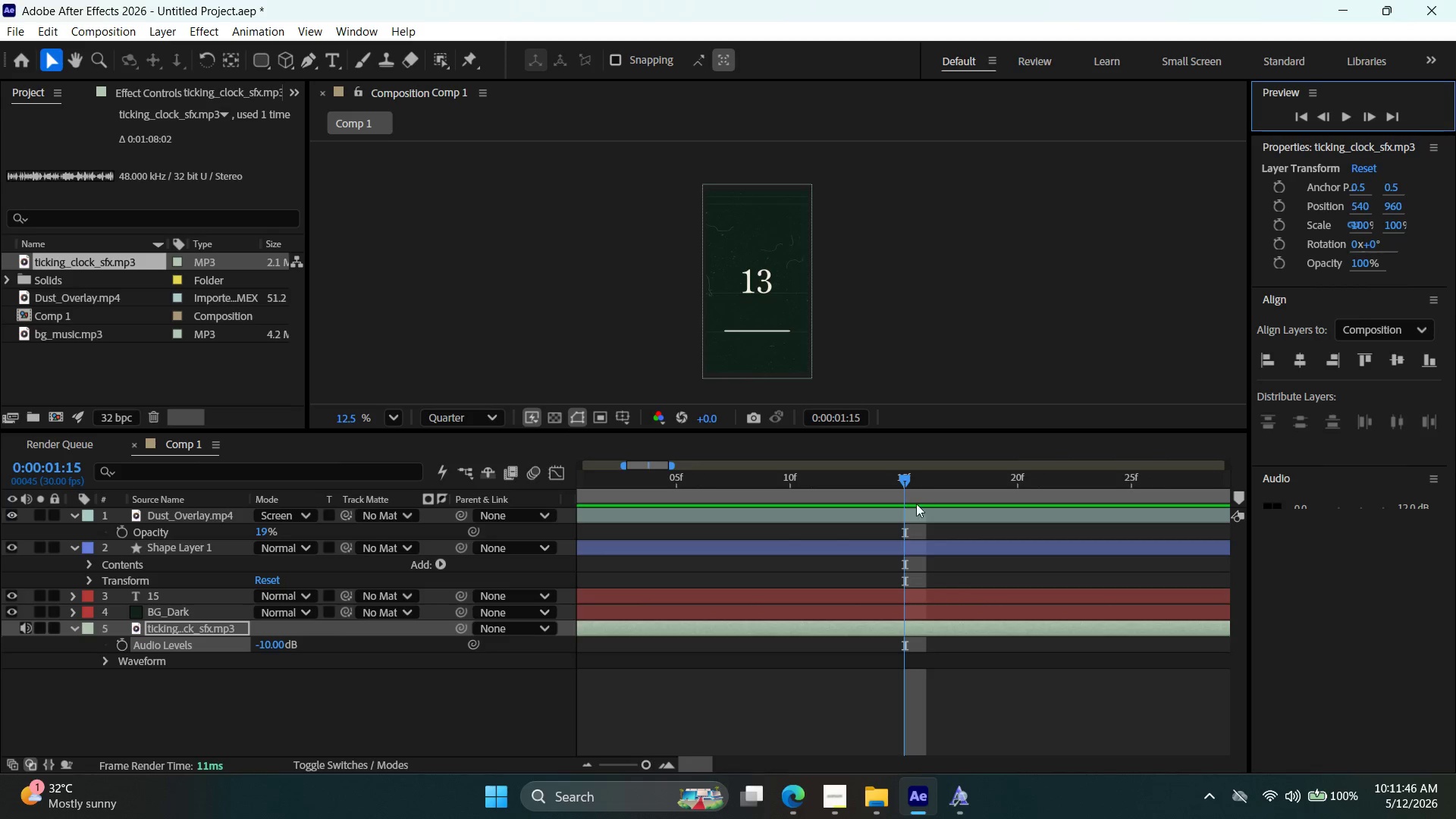 
left_click_drag(start_coordinate=[899, 480], to_coordinate=[732, 491])
 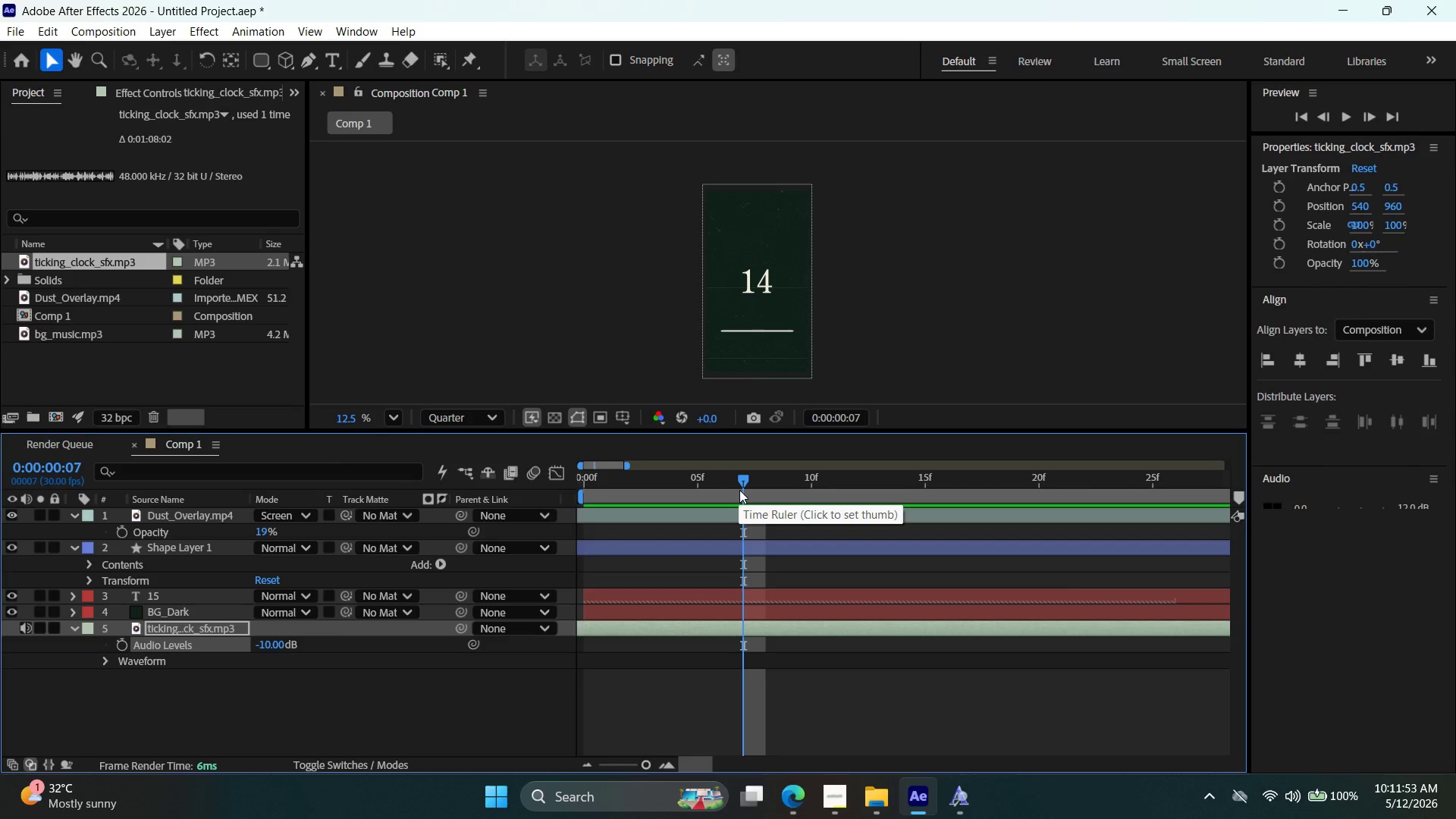 
wait(8.78)
 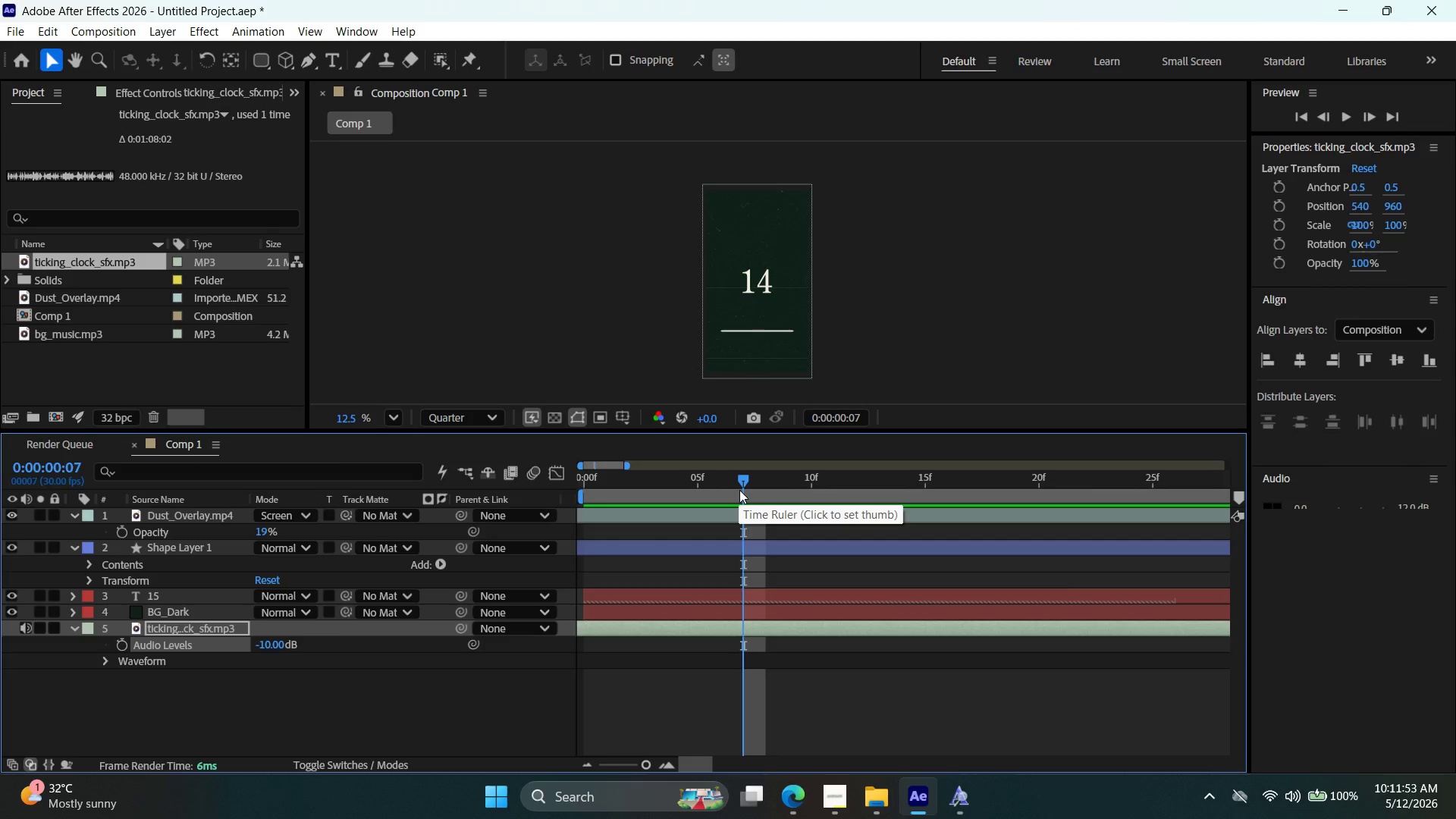 
mouse_move([772, 468])
 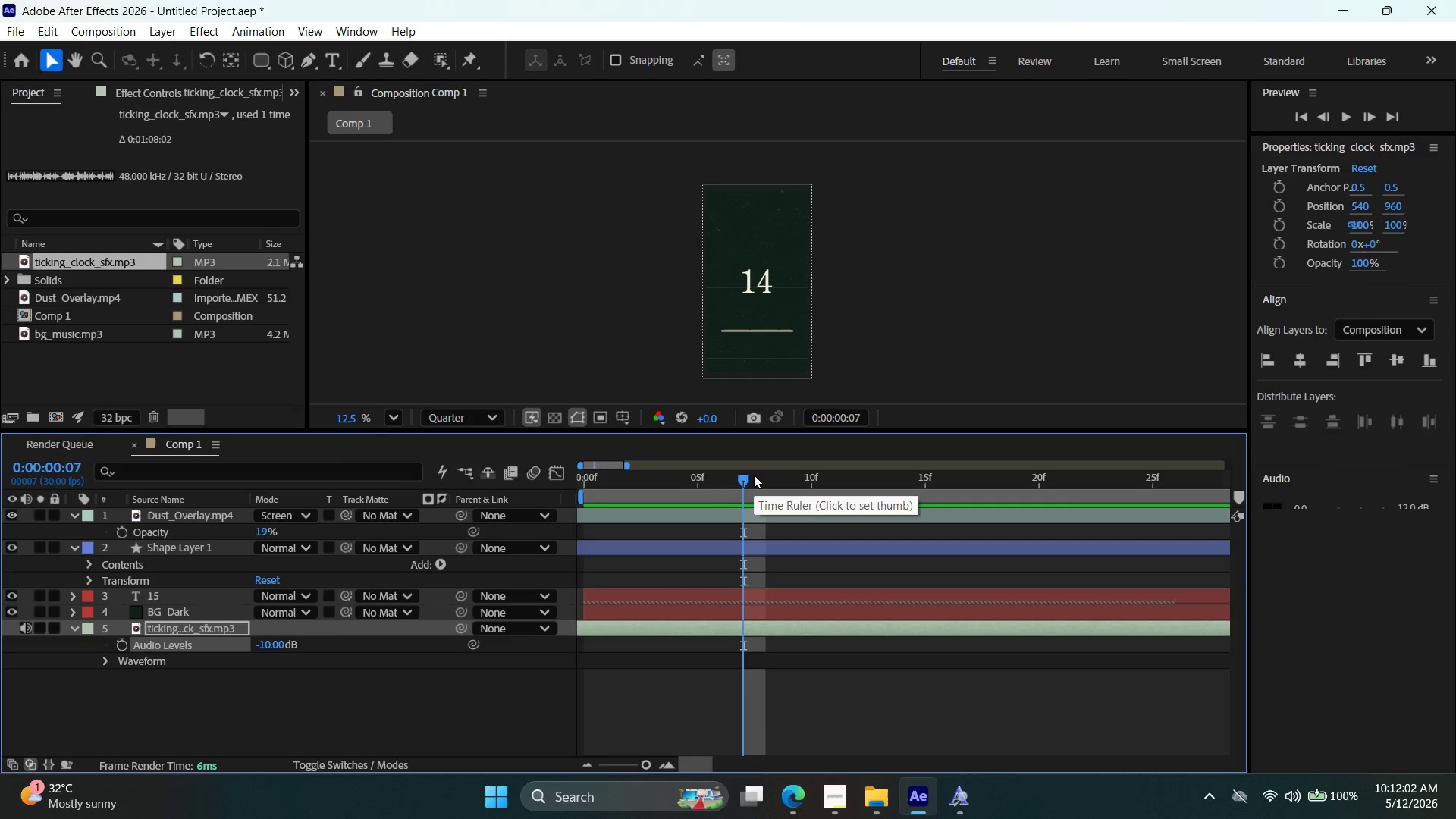 
left_click_drag(start_coordinate=[745, 476], to_coordinate=[510, 486])
 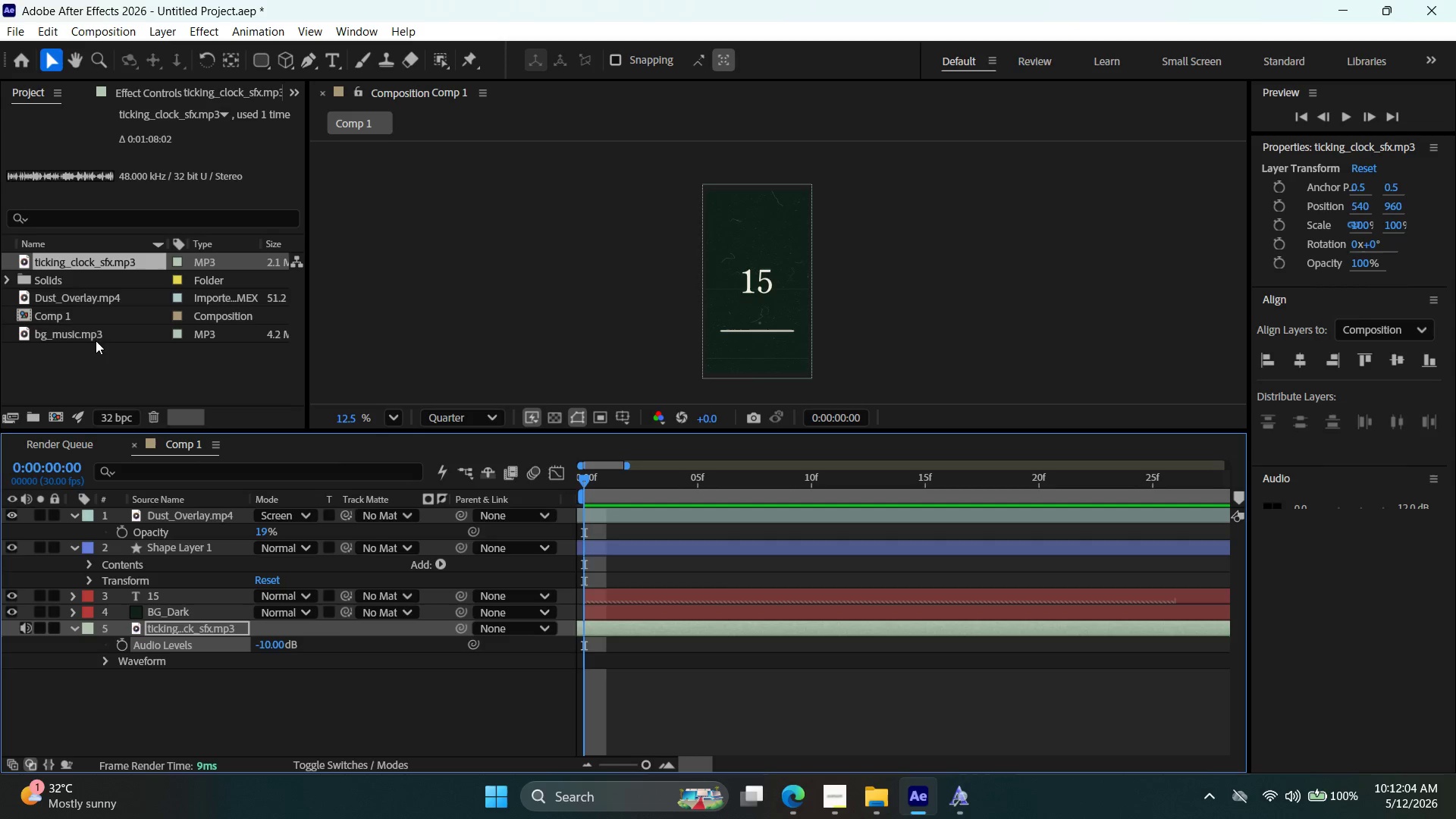 
left_click([94, 333])
 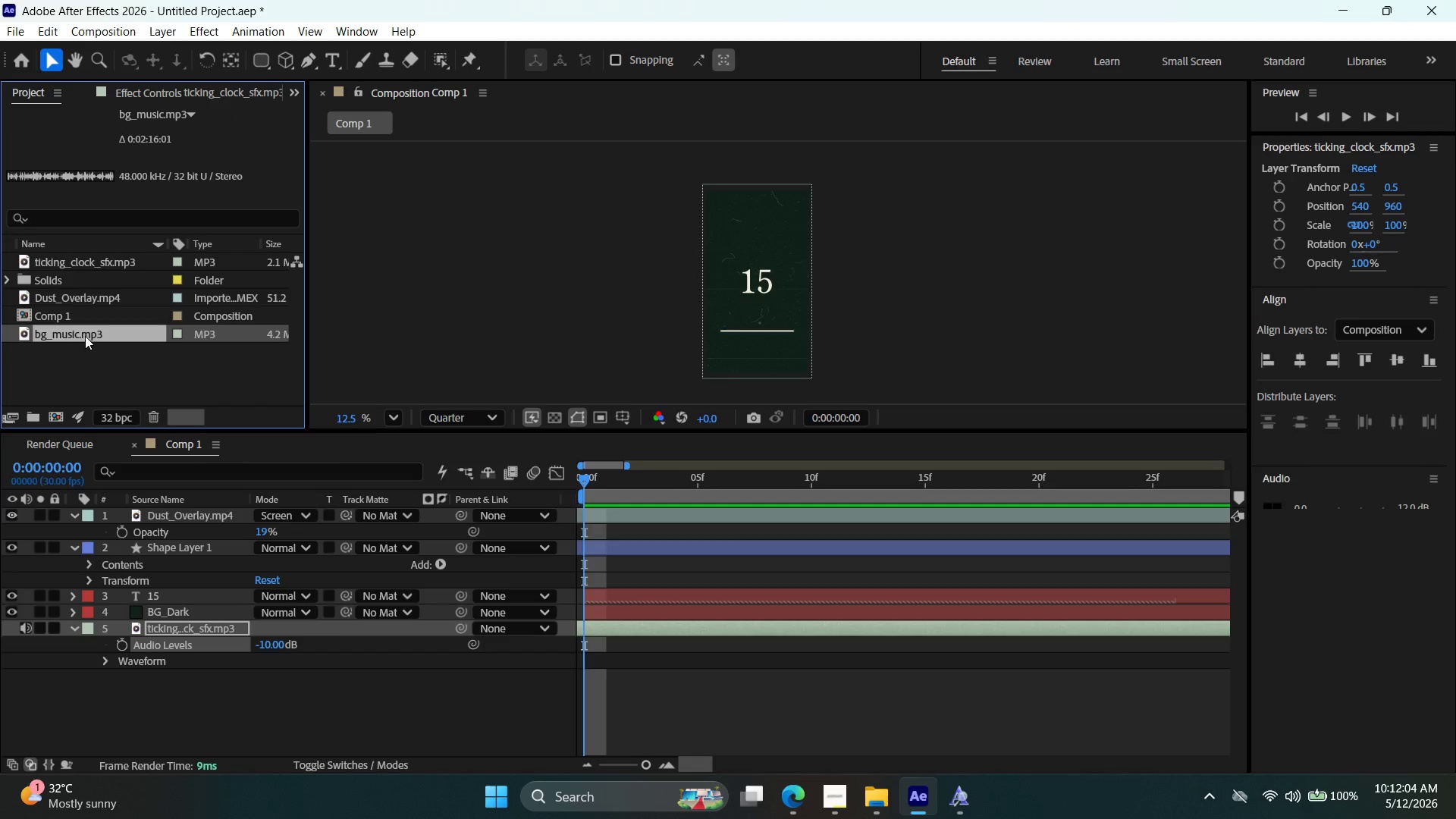 
left_click_drag(start_coordinate=[85, 336], to_coordinate=[613, 659])
 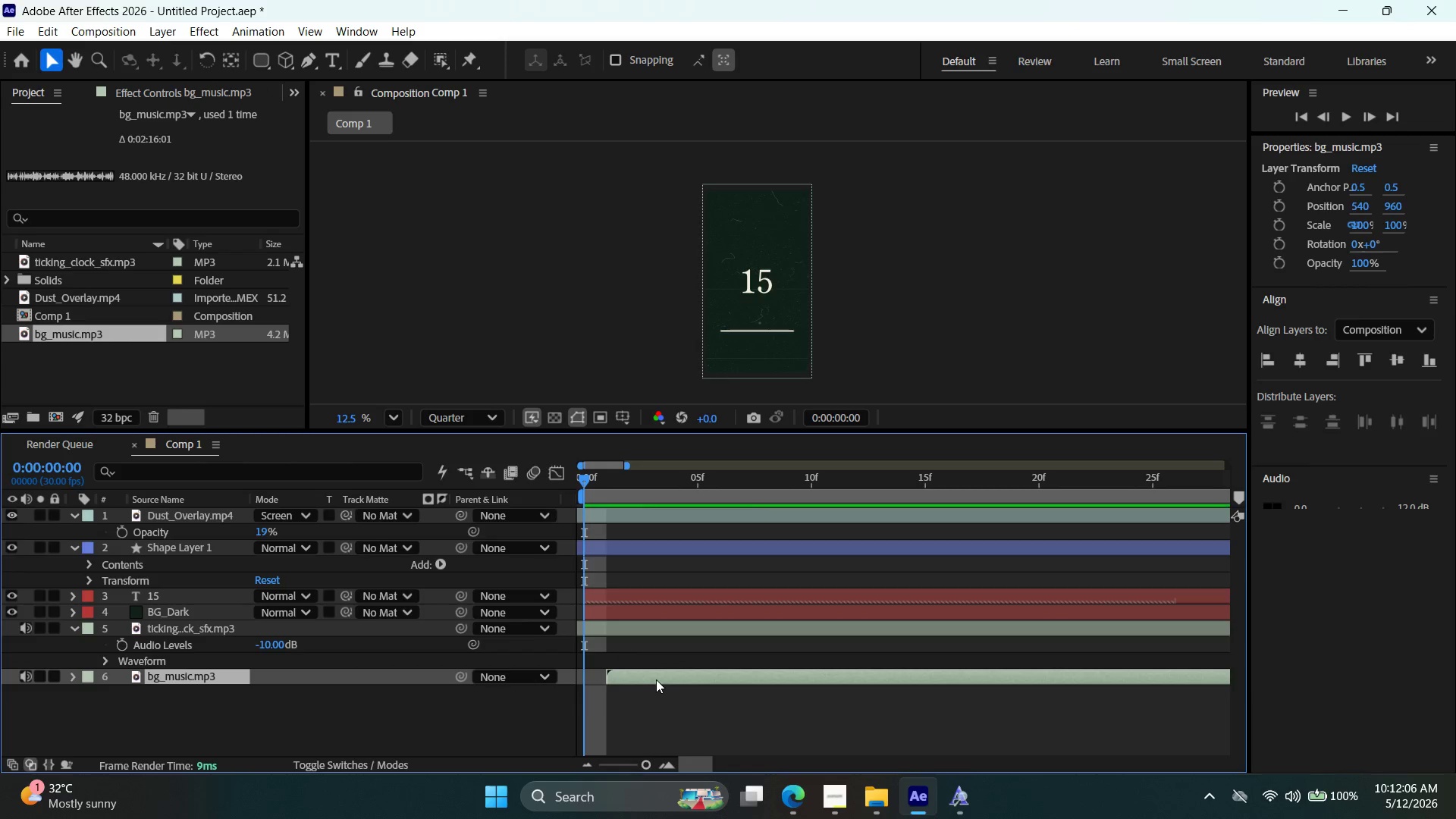 
left_click_drag(start_coordinate=[651, 679], to_coordinate=[632, 679])
 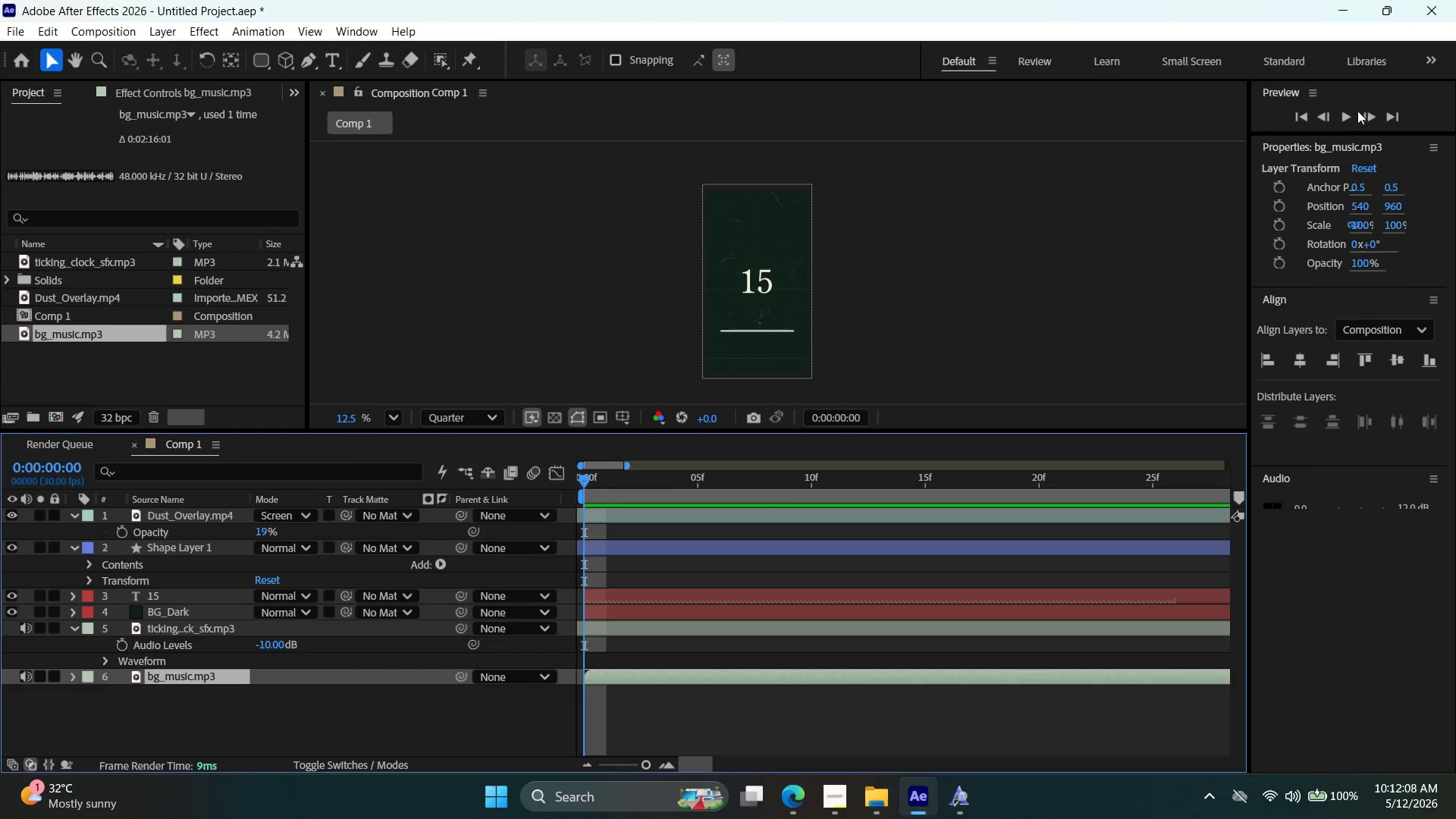 
left_click([1351, 117])
 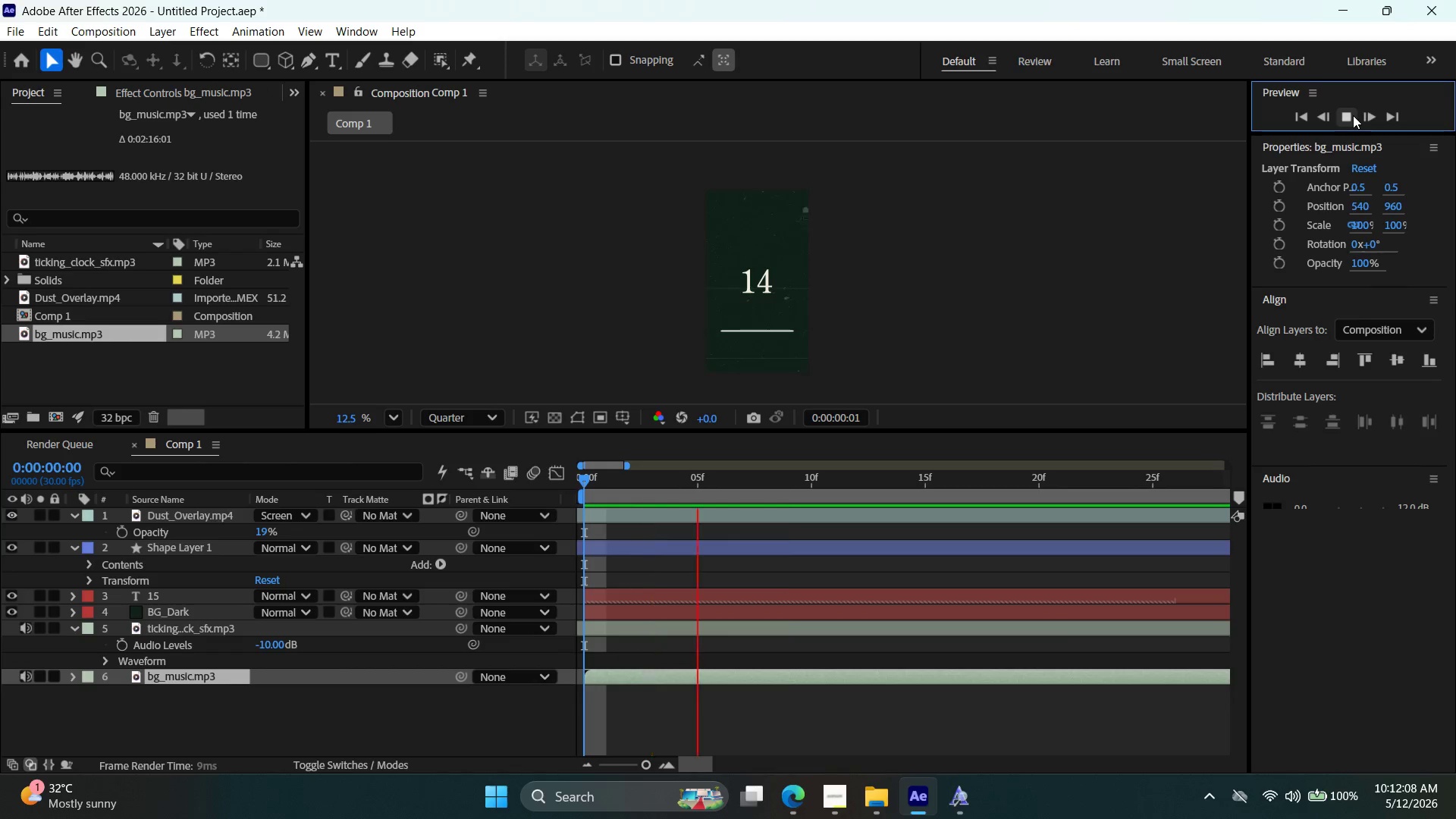 
left_click([1354, 115])
 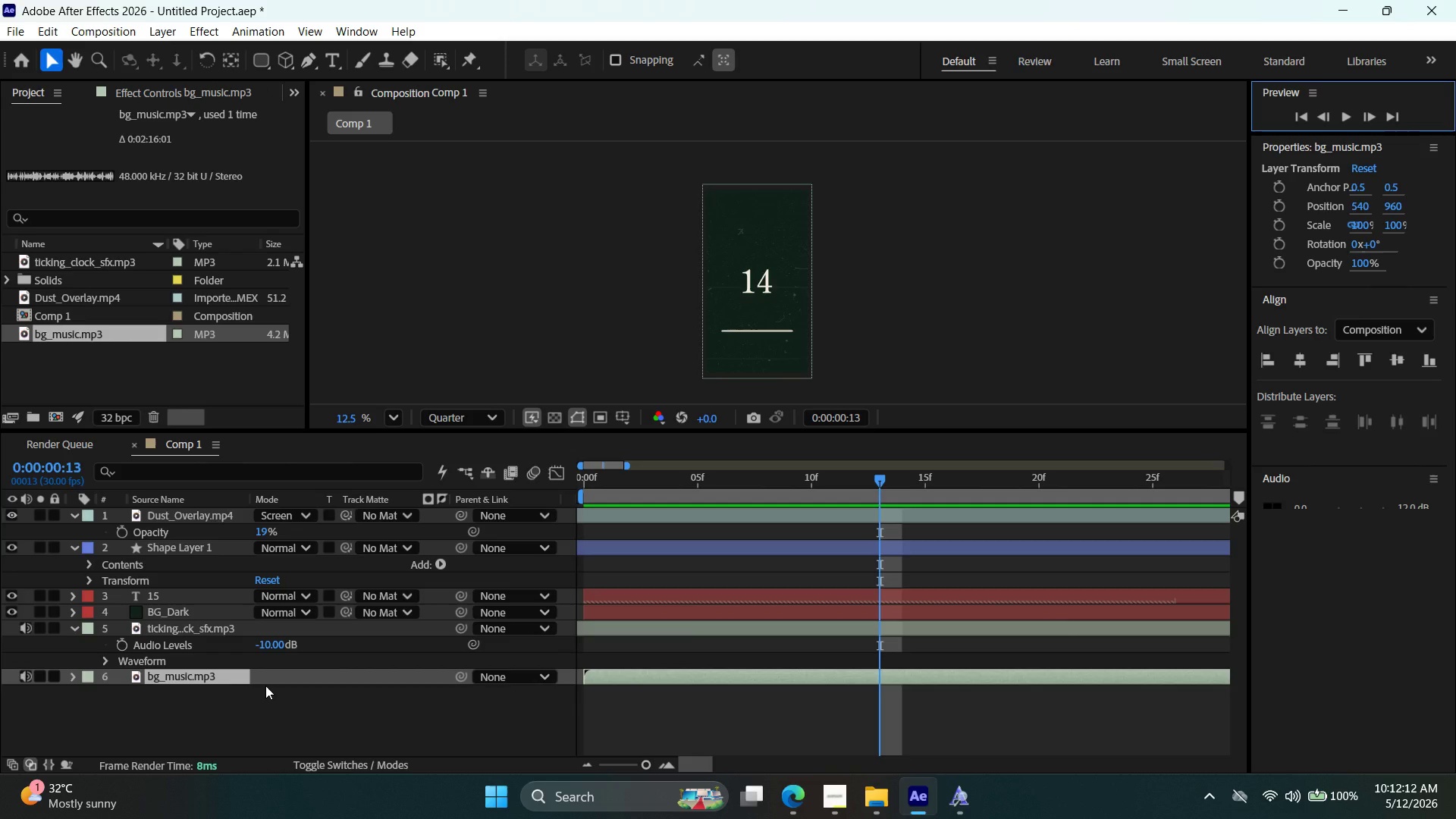 
key(L)
 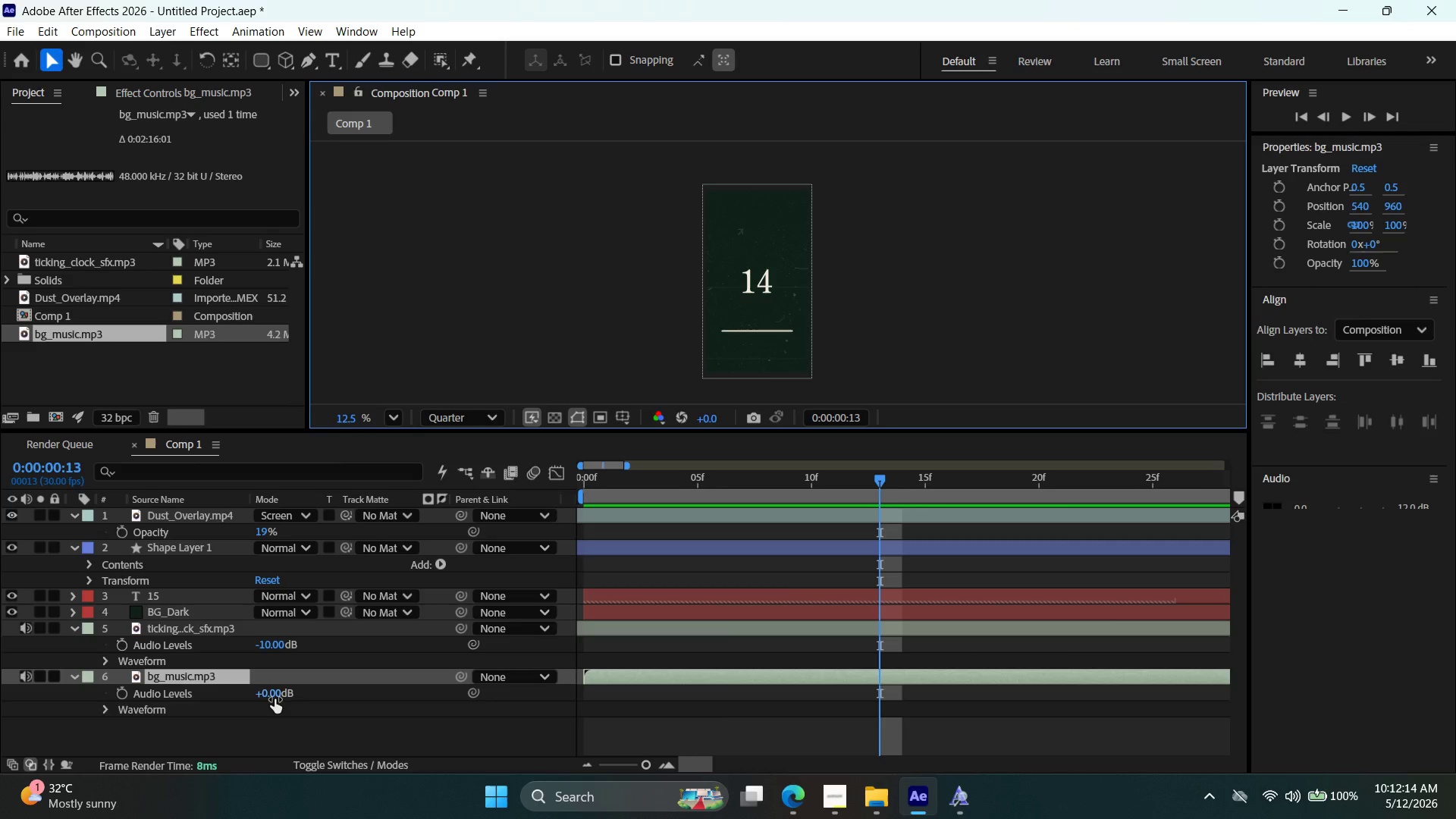 
left_click_drag(start_coordinate=[275, 697], to_coordinate=[262, 704])
 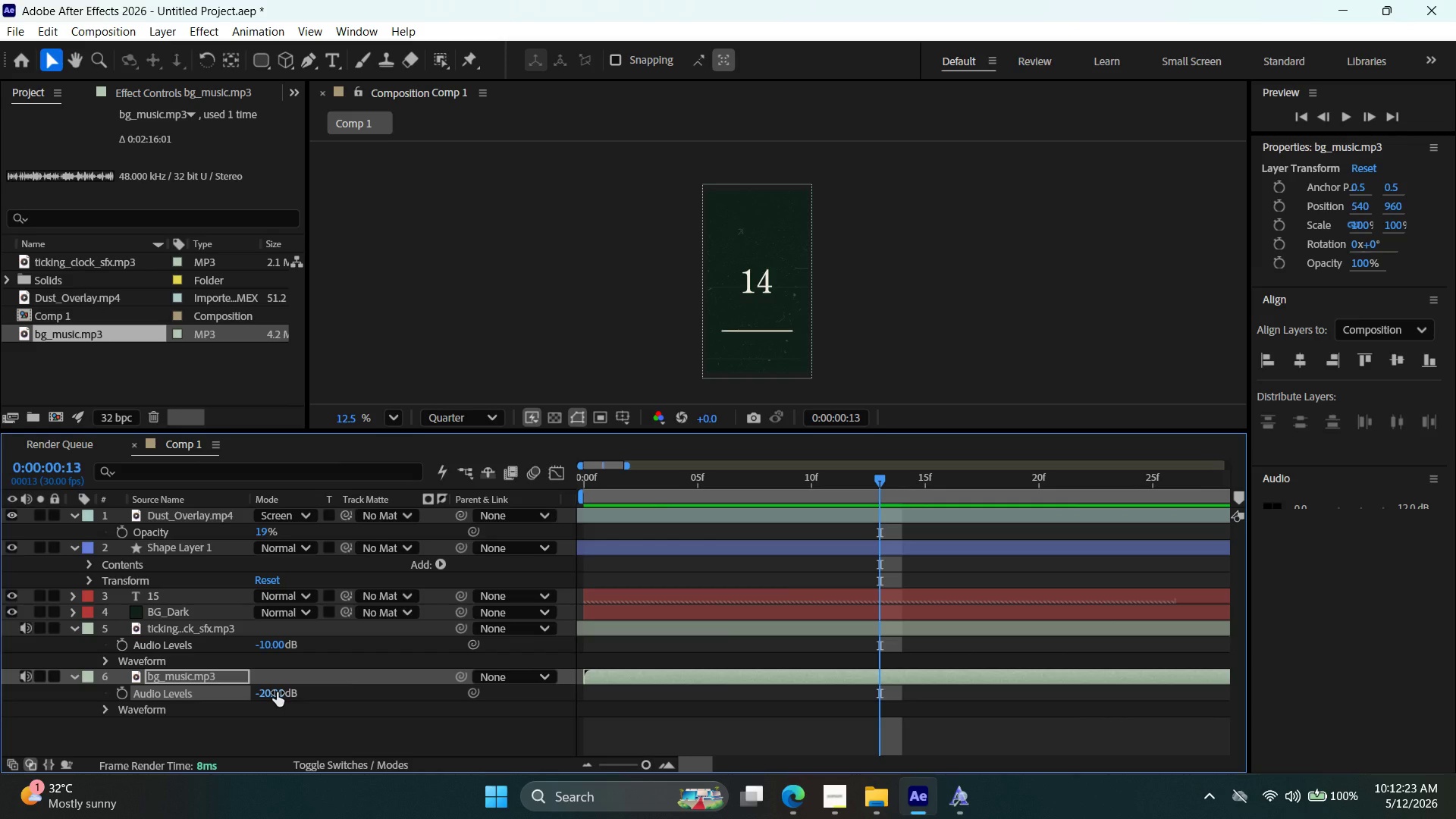 
wait(7.36)
 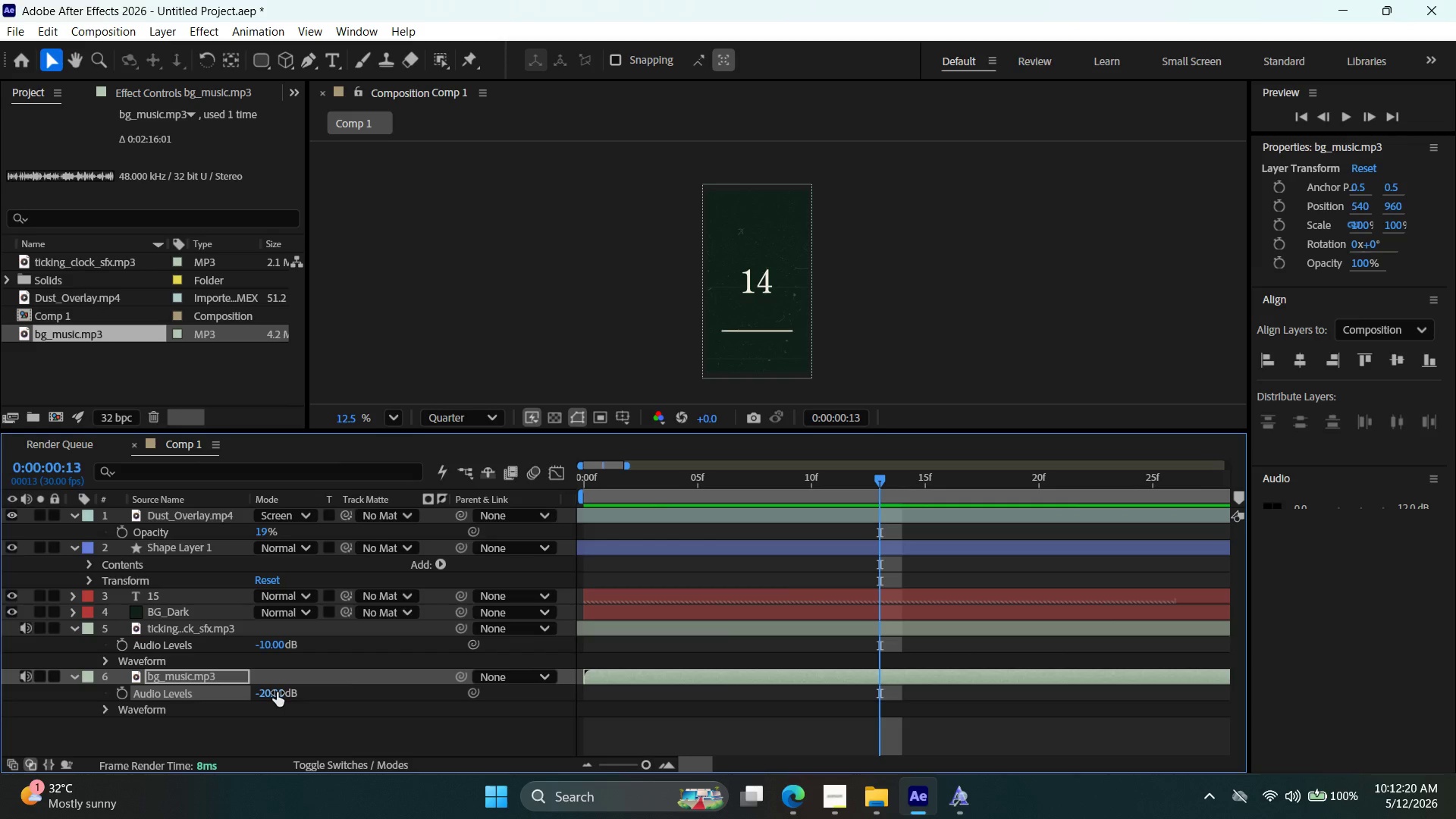 
left_click_drag(start_coordinate=[275, 645], to_coordinate=[292, 653])
 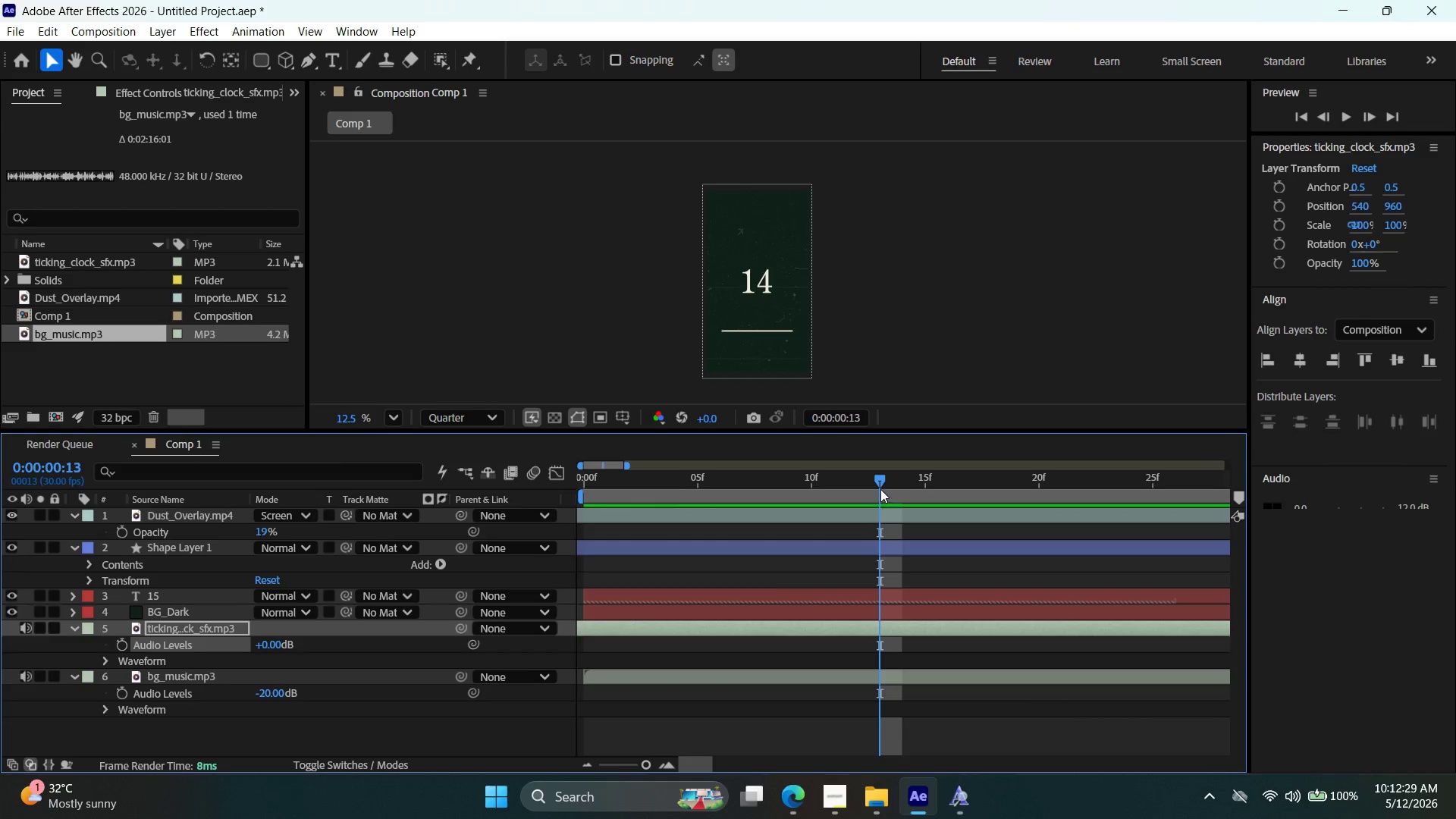 
left_click_drag(start_coordinate=[880, 472], to_coordinate=[454, 471])
 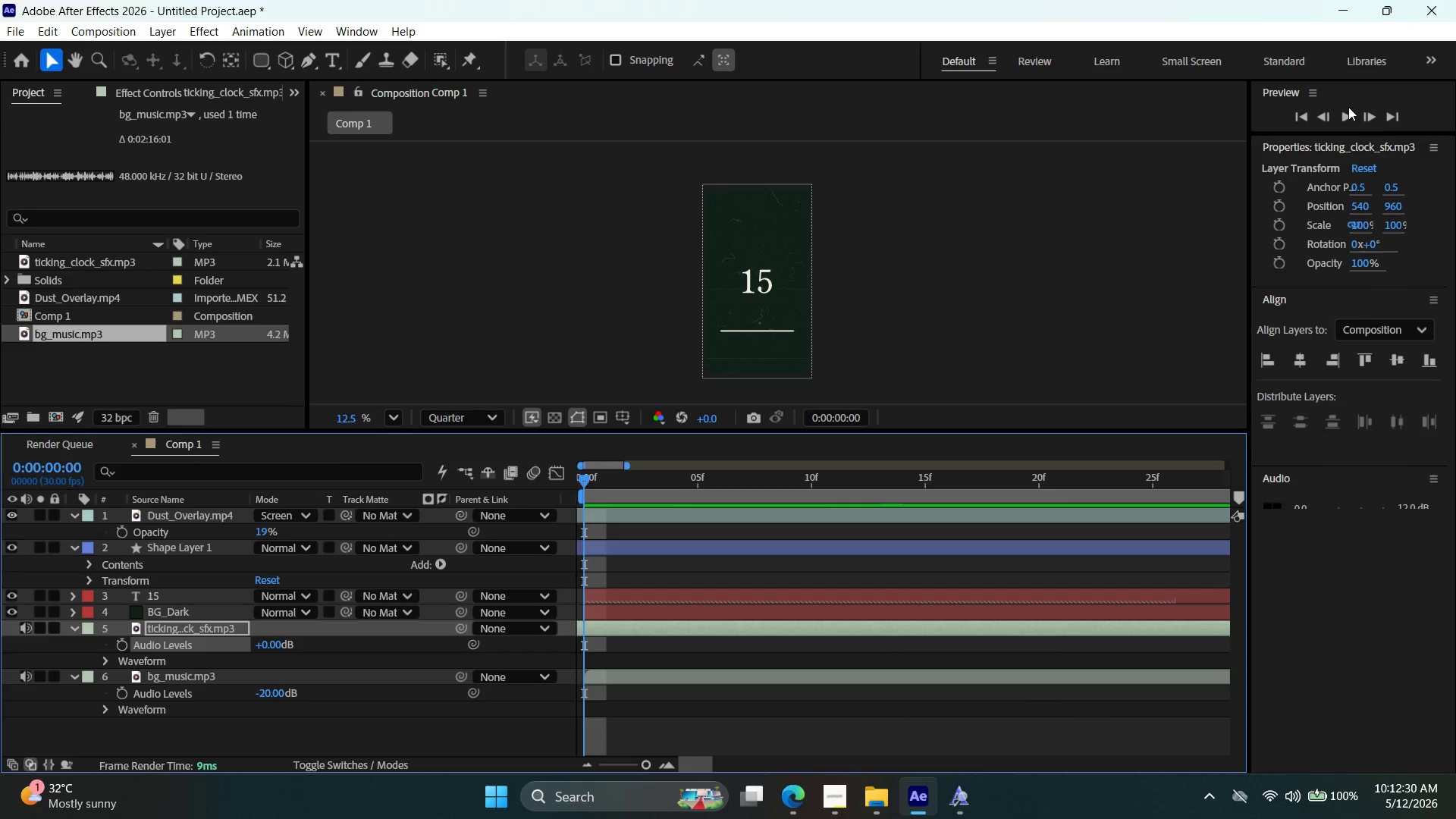 
left_click([1351, 114])
 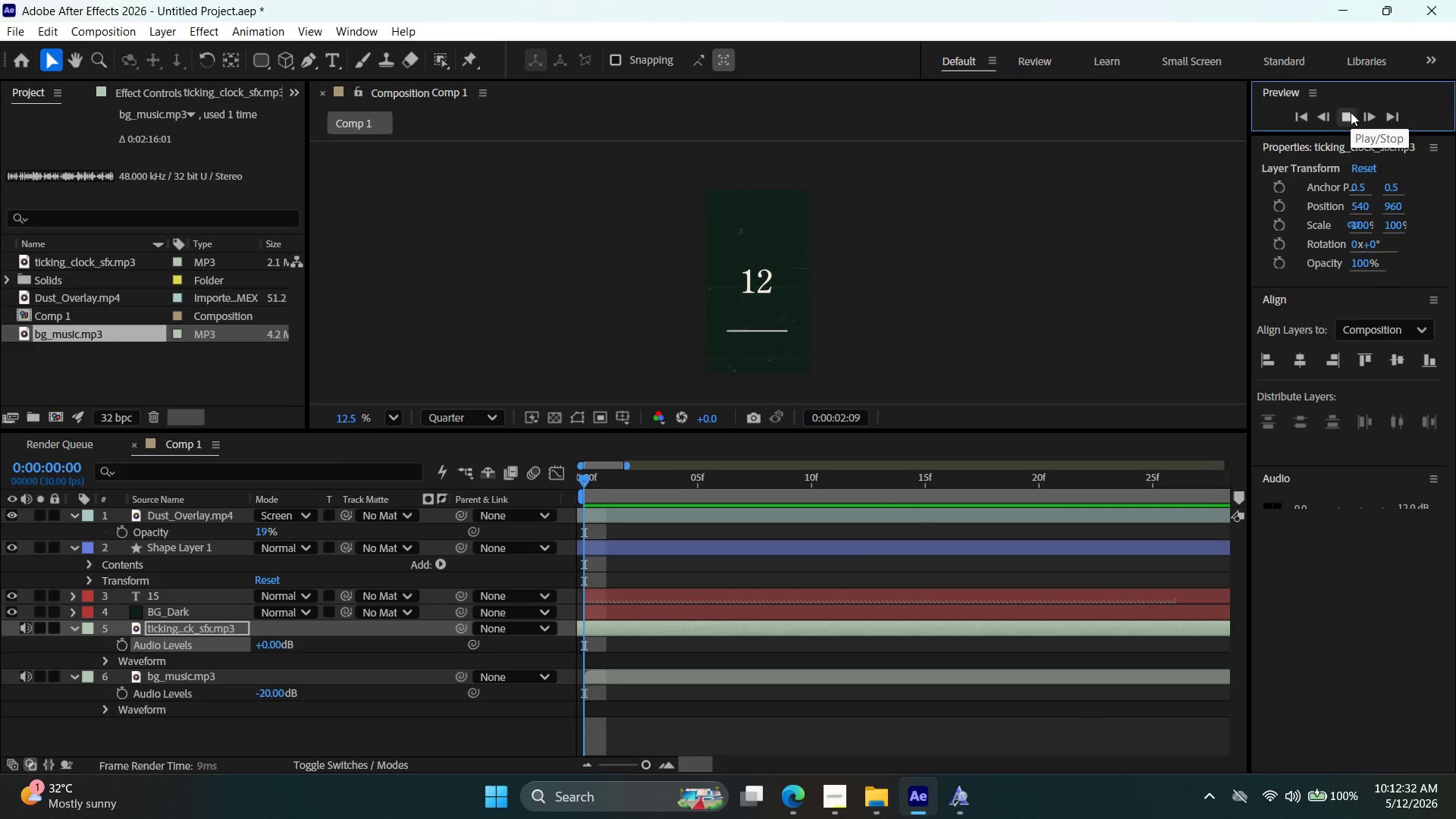 
left_click([1351, 112])
 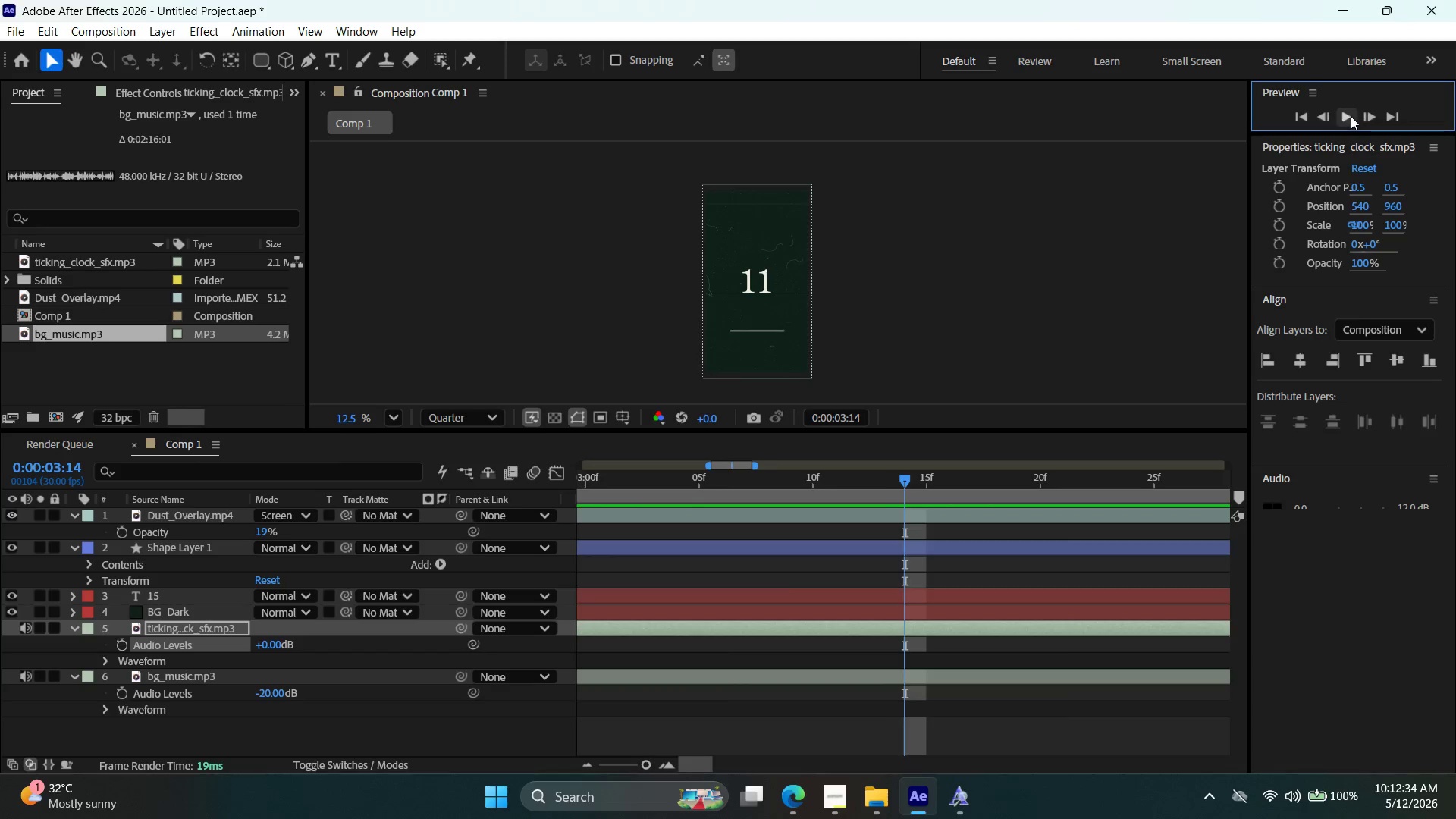 
left_click([1351, 116])
 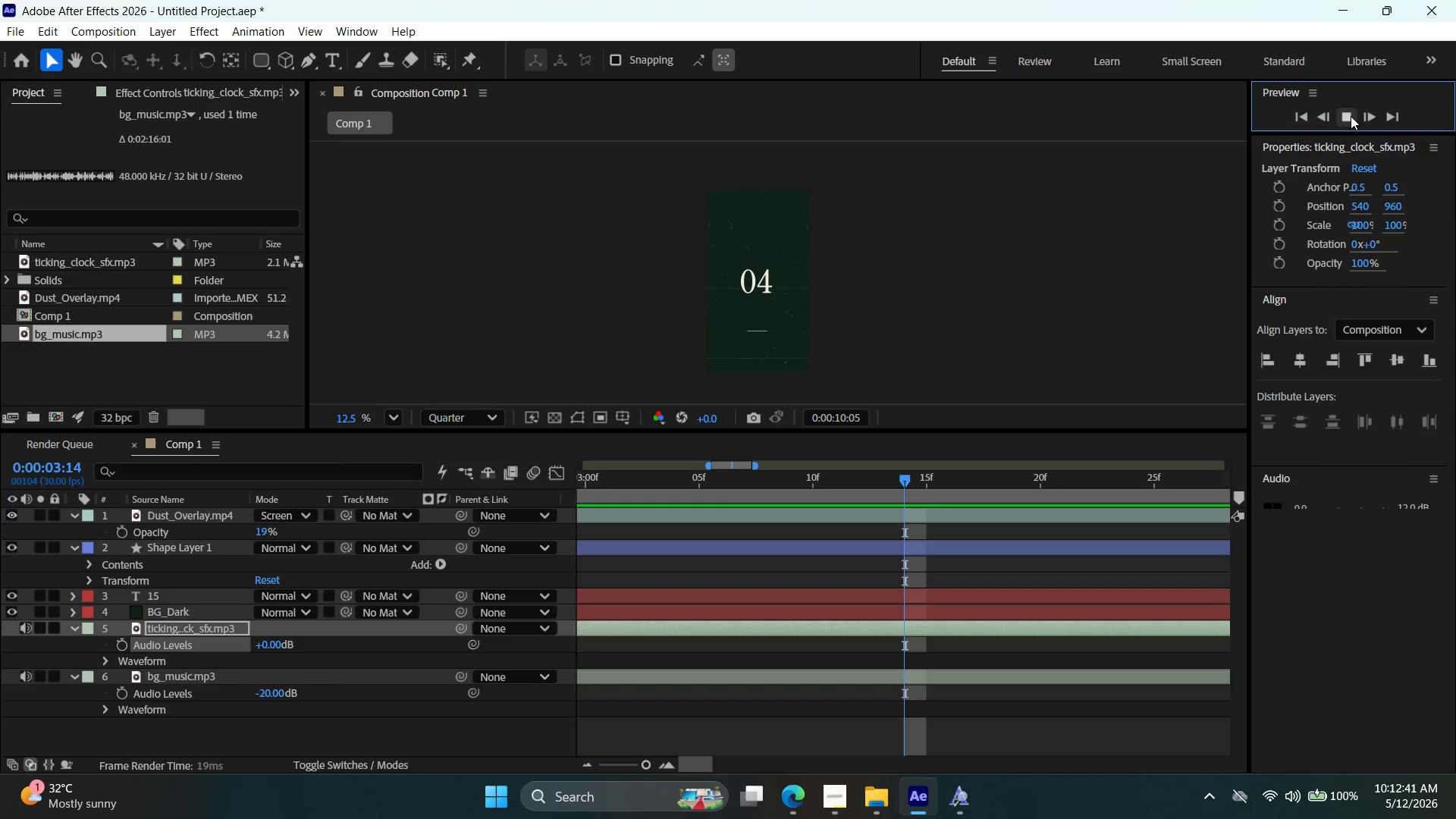 
wait(12.05)
 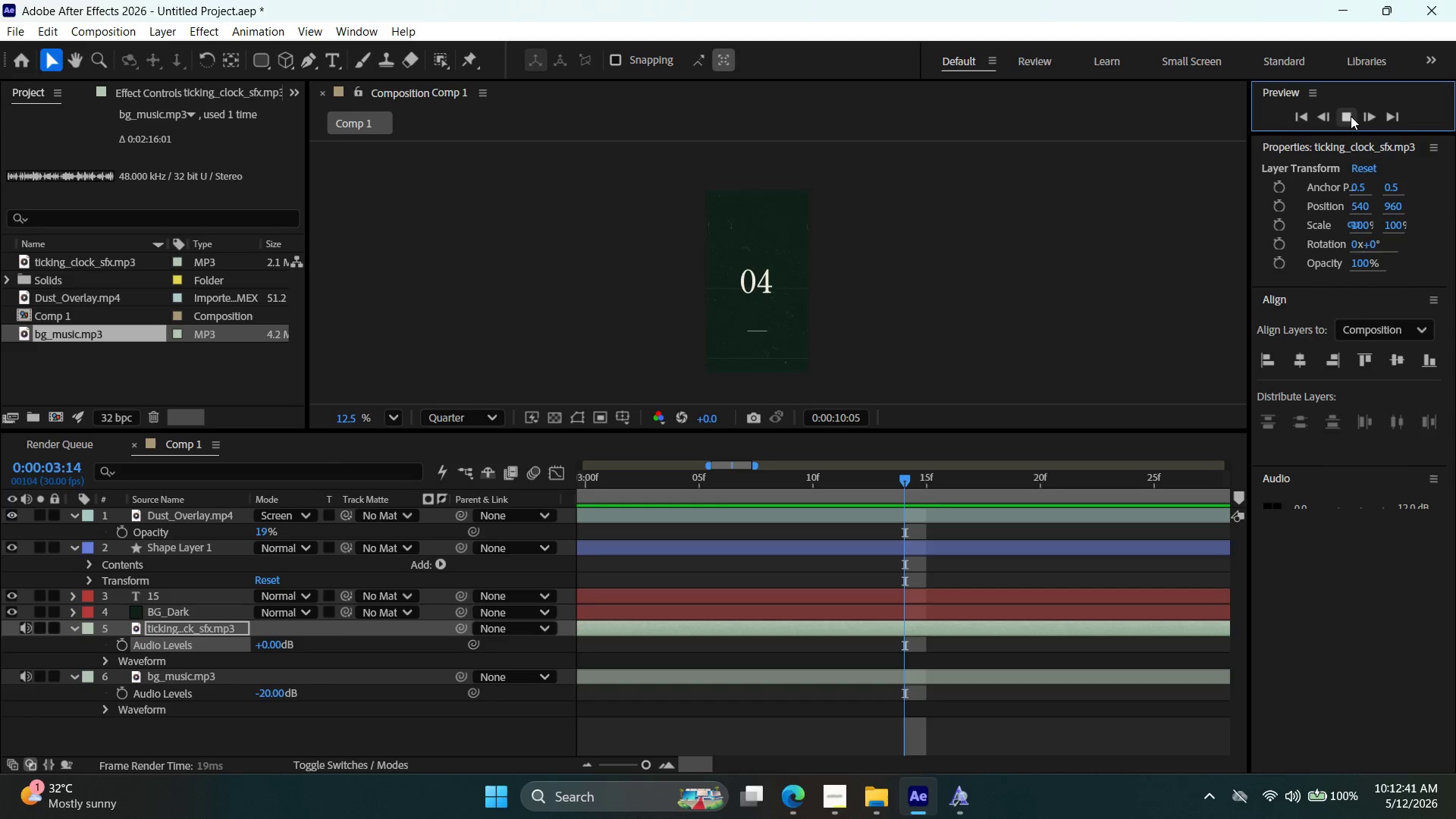 
left_click([1351, 116])
 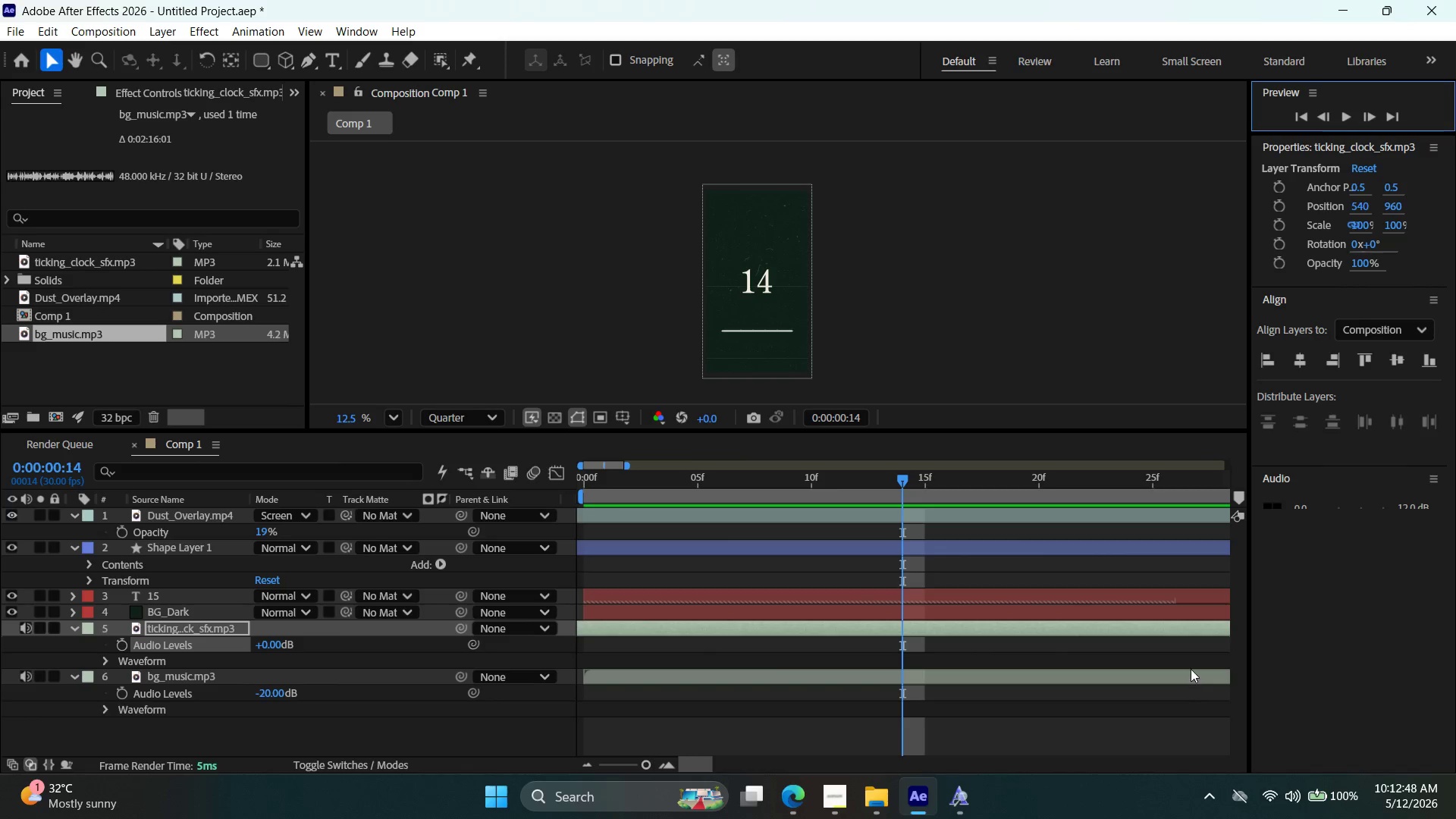 
double_click([1196, 677])
 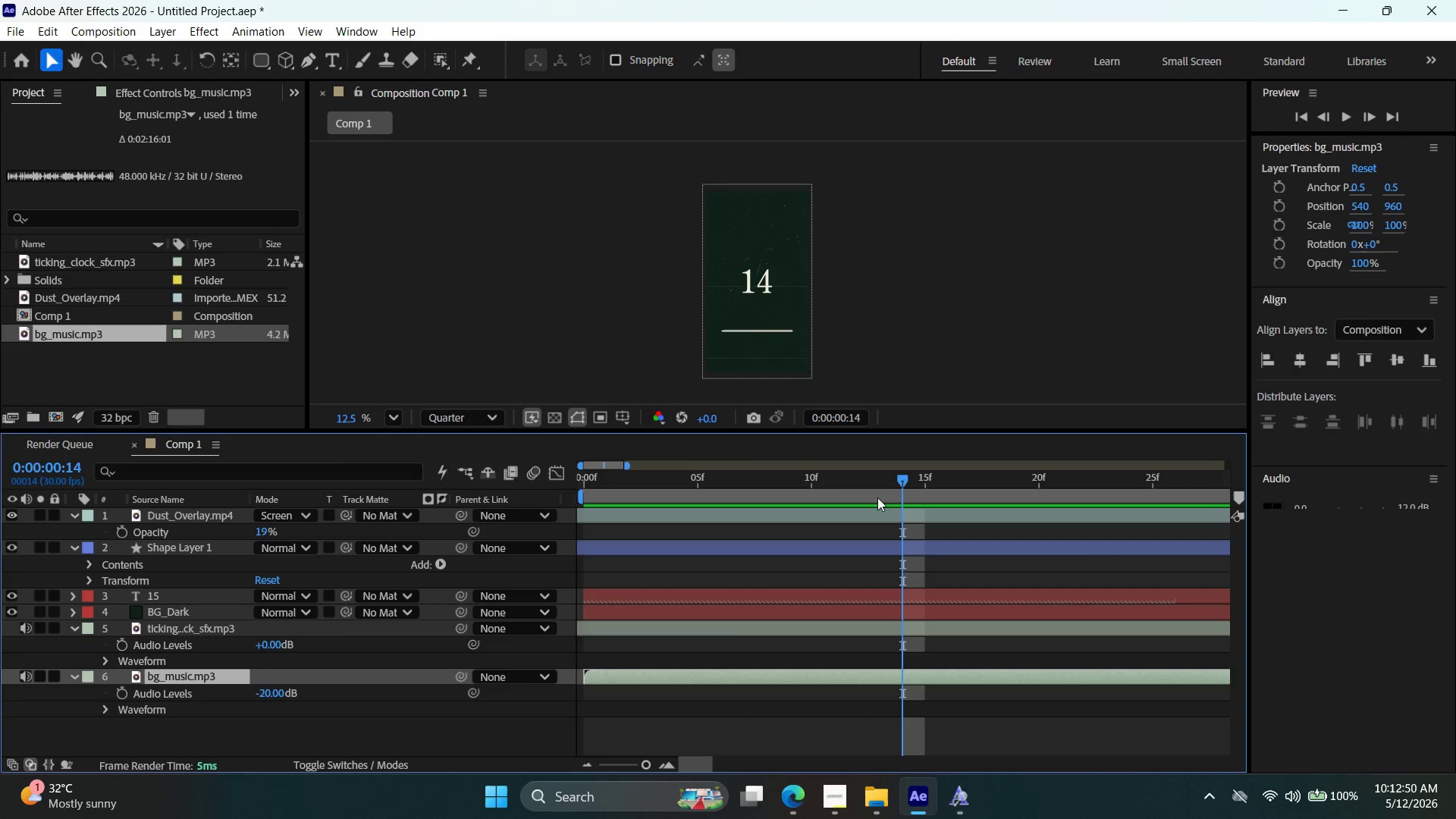 
left_click_drag(start_coordinate=[904, 479], to_coordinate=[1, 585])
 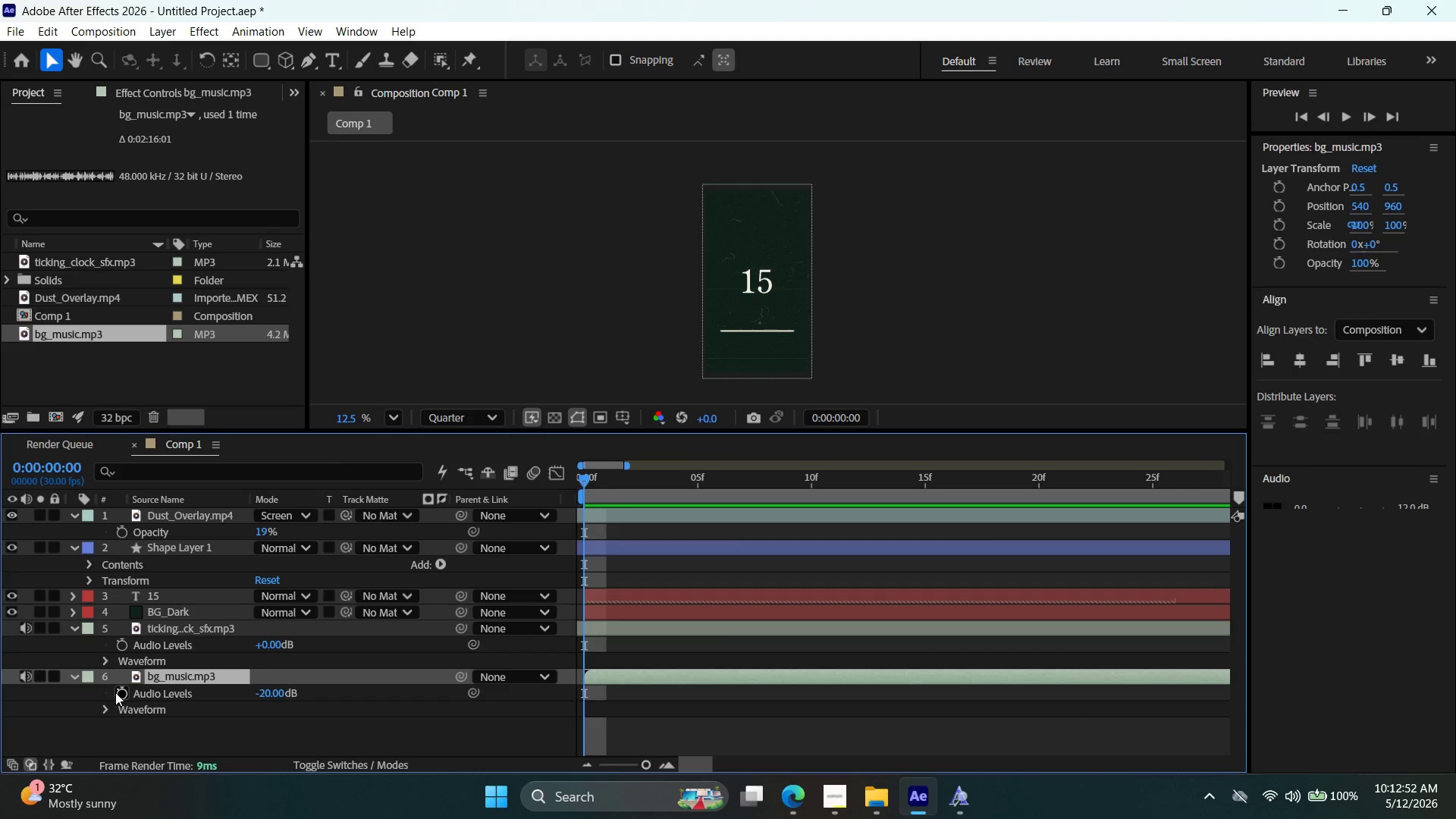 
left_click([123, 696])
 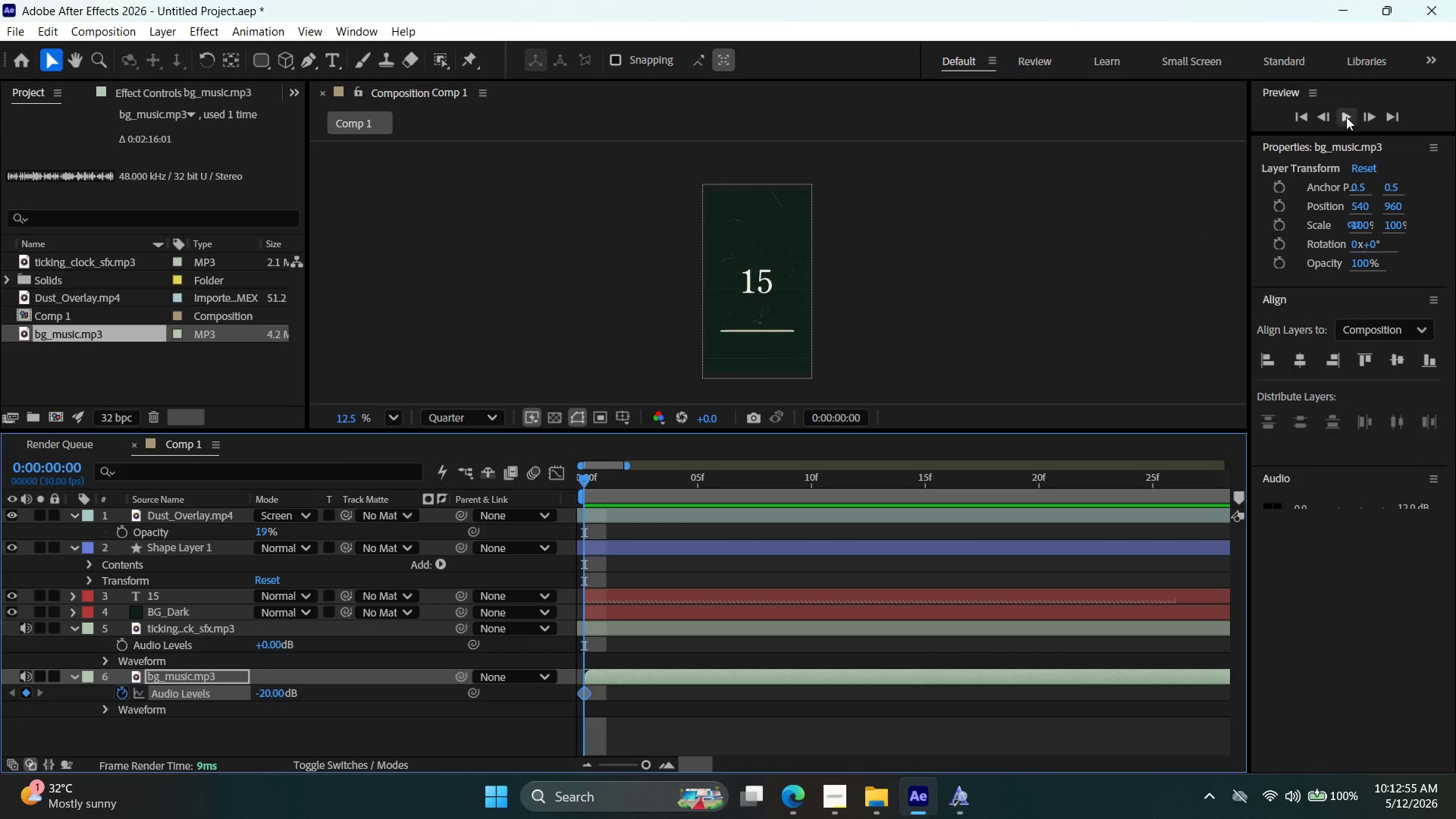 
double_click([1363, 118])
 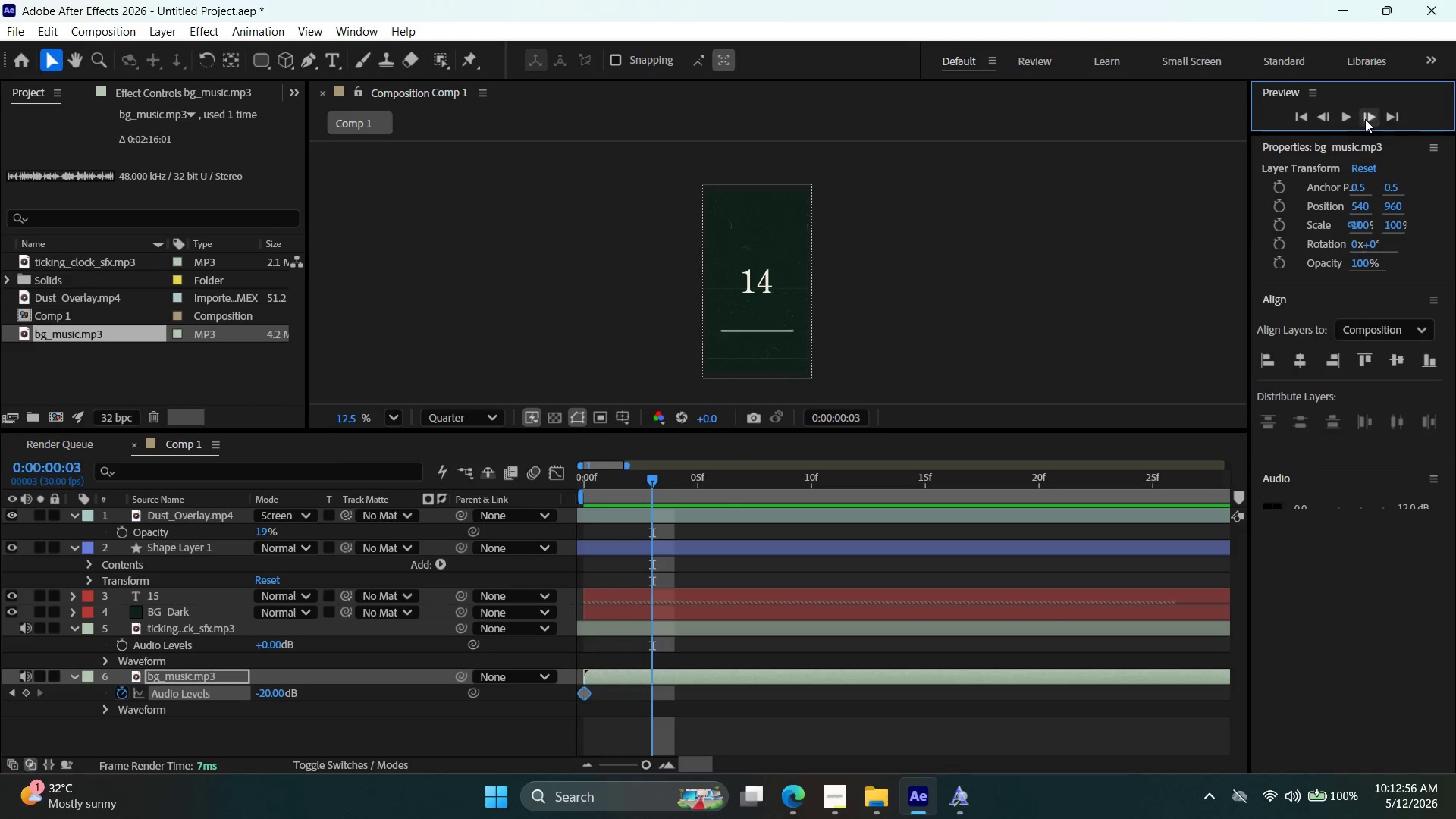 
triple_click([1365, 119])
 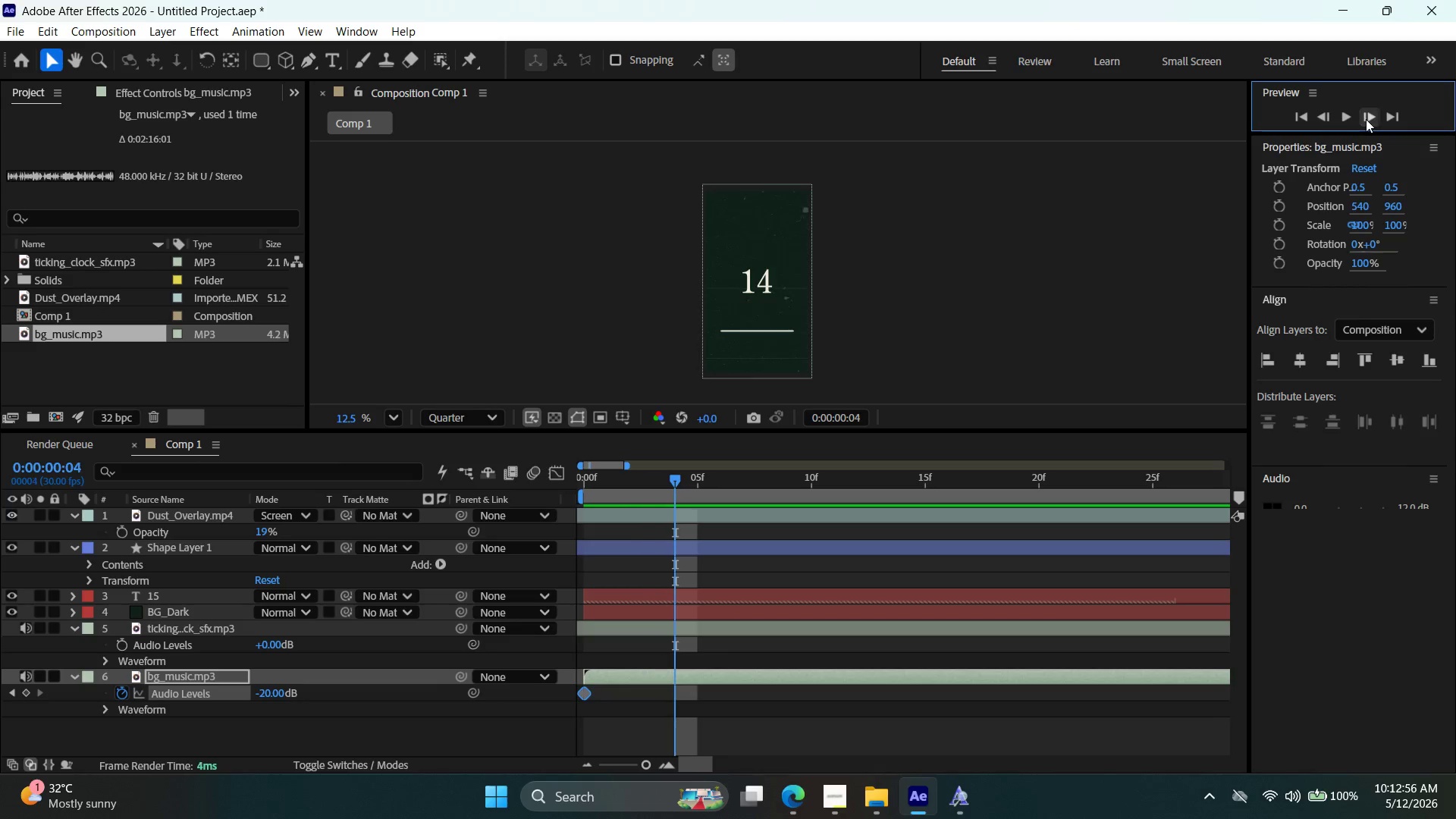 
triple_click([1367, 118])
 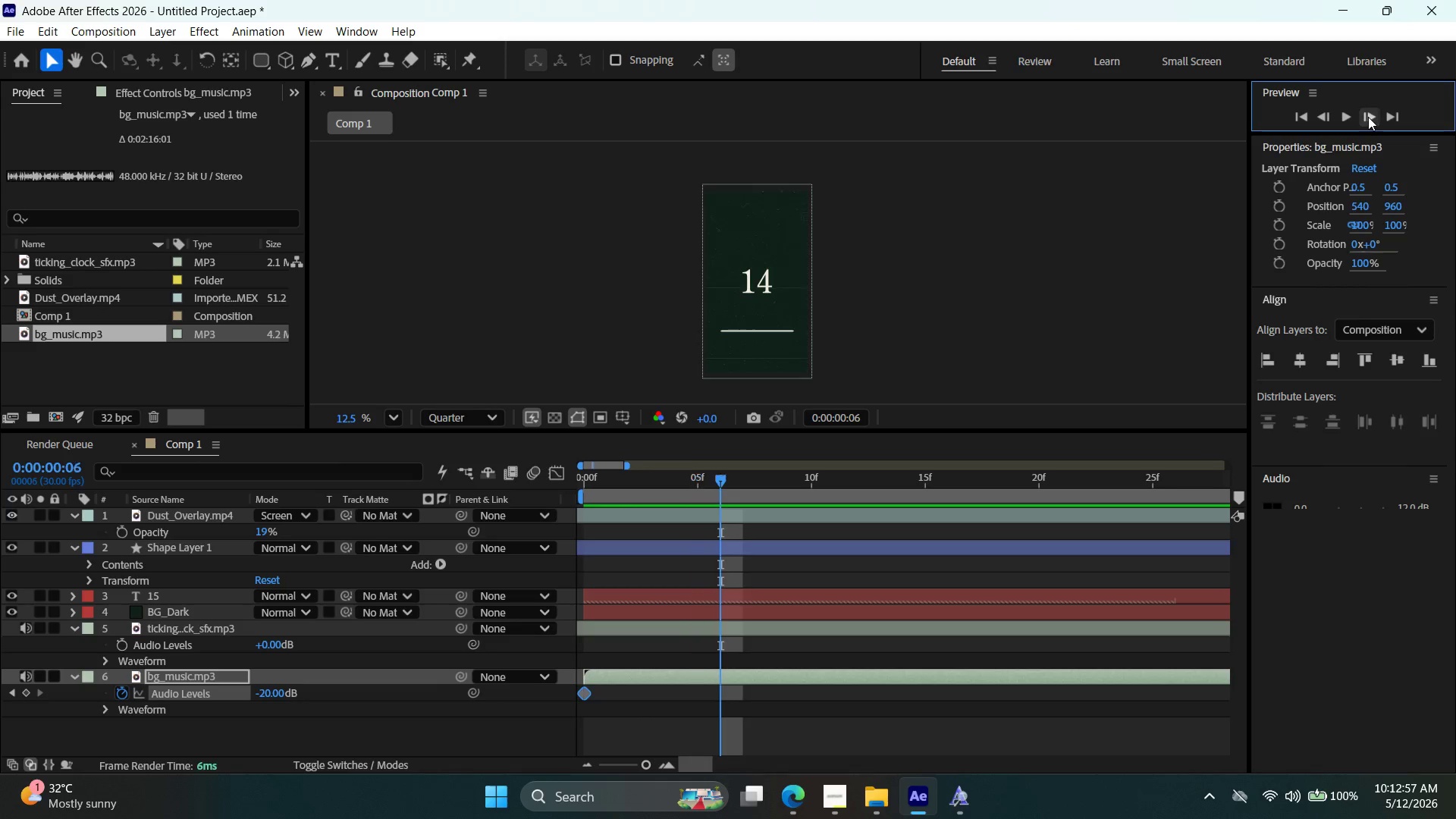 
double_click([1369, 116])
 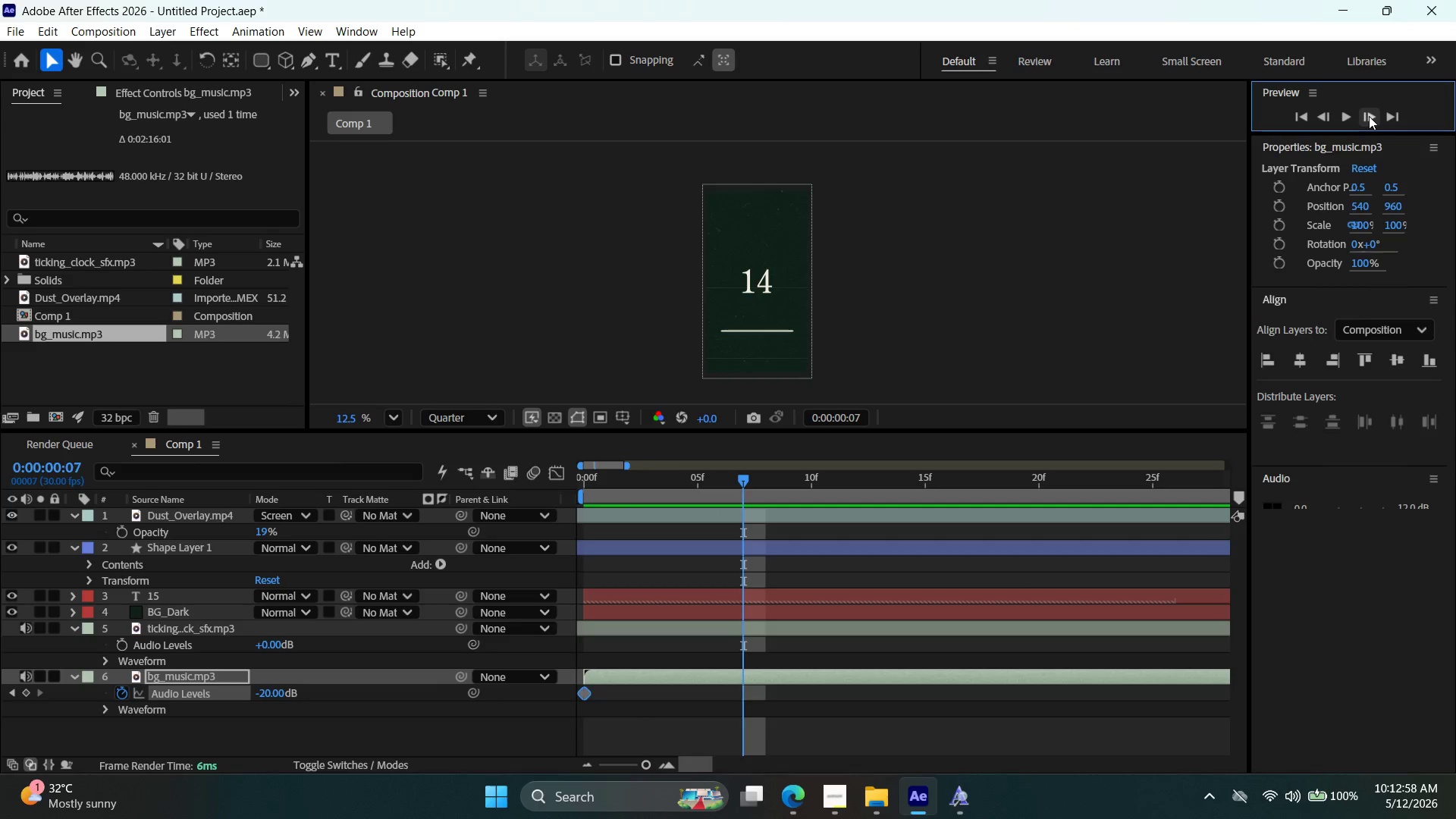 
triple_click([1369, 116])
 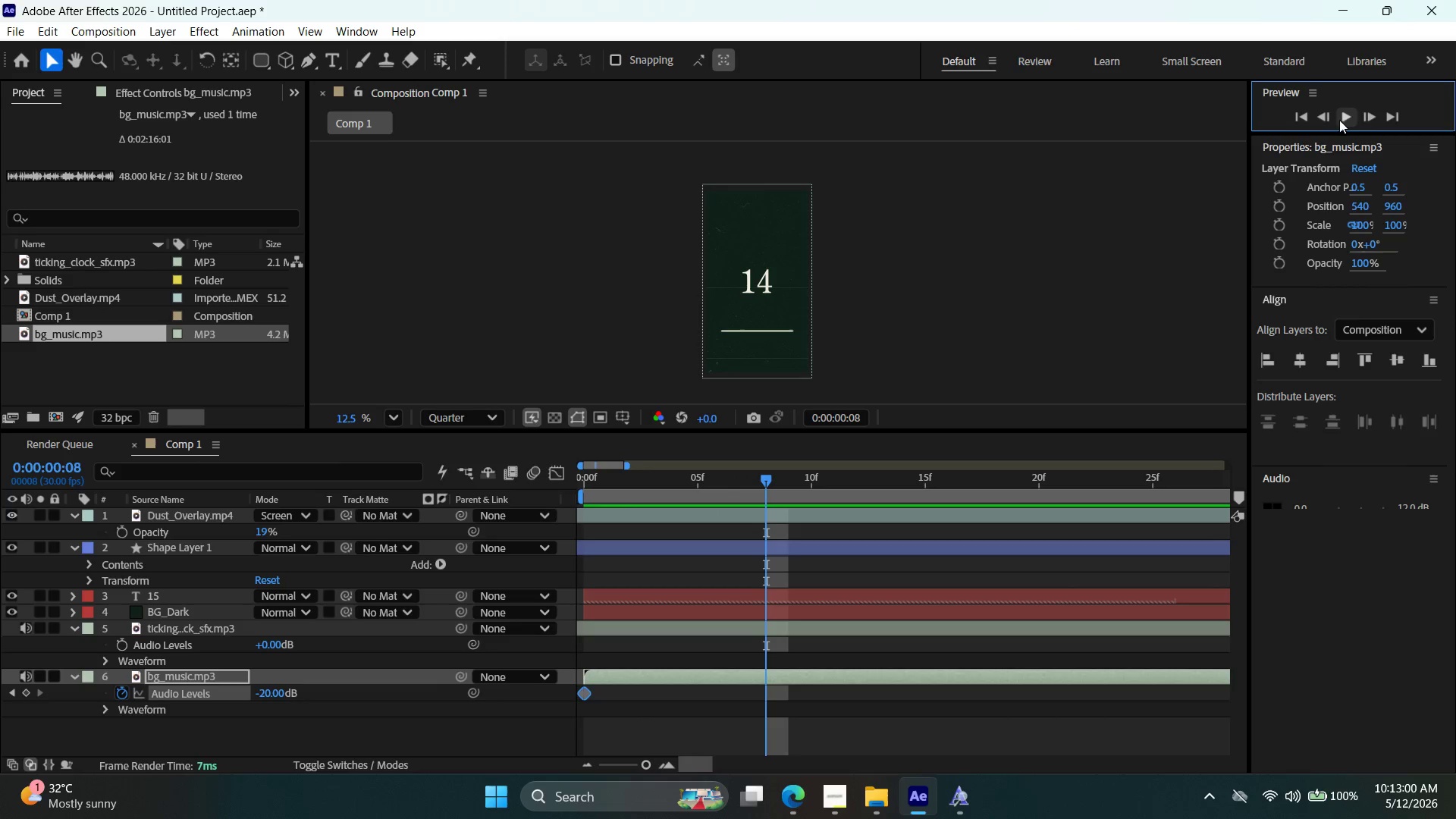 
double_click([1368, 121])
 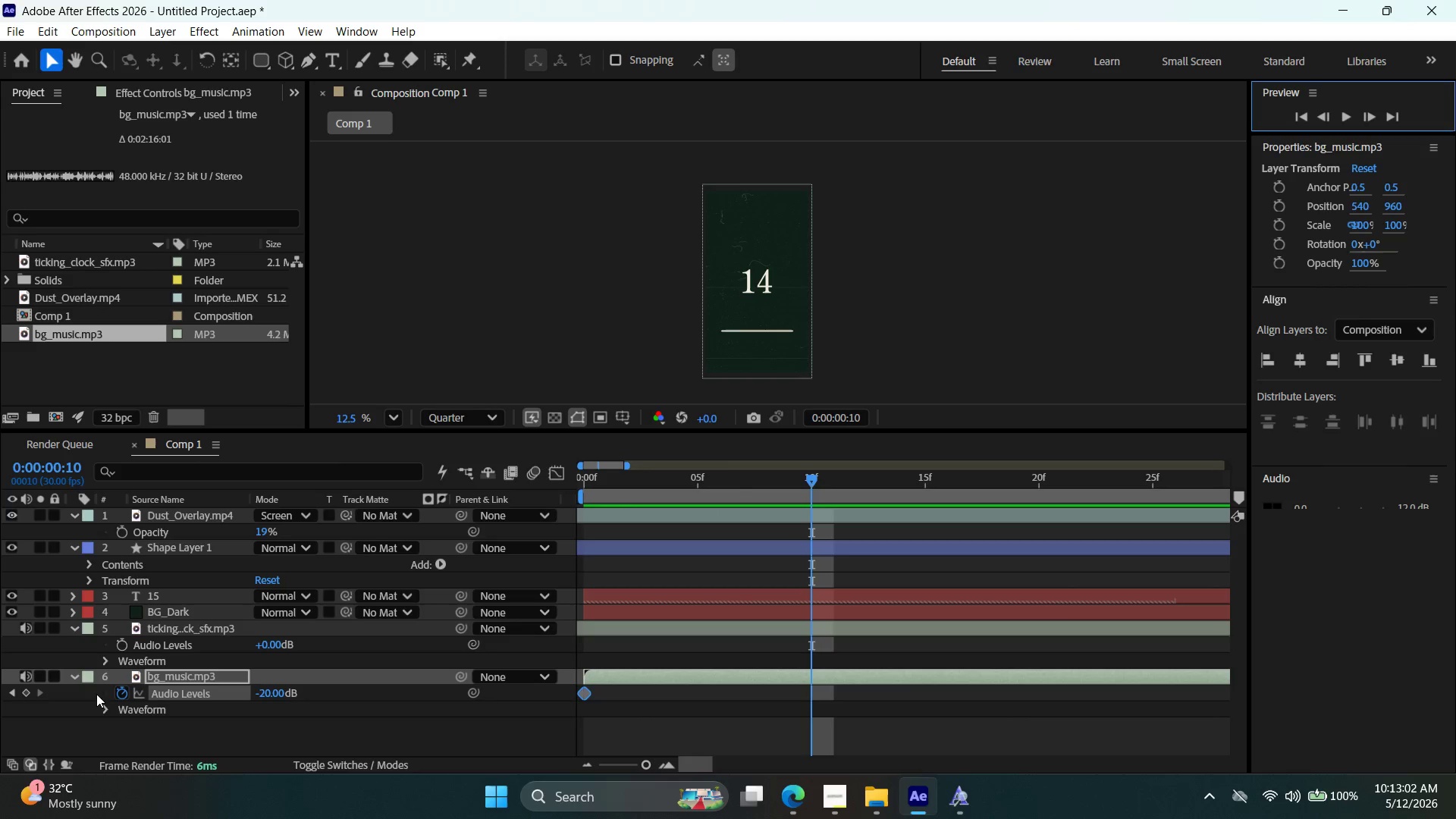 
left_click([26, 694])
 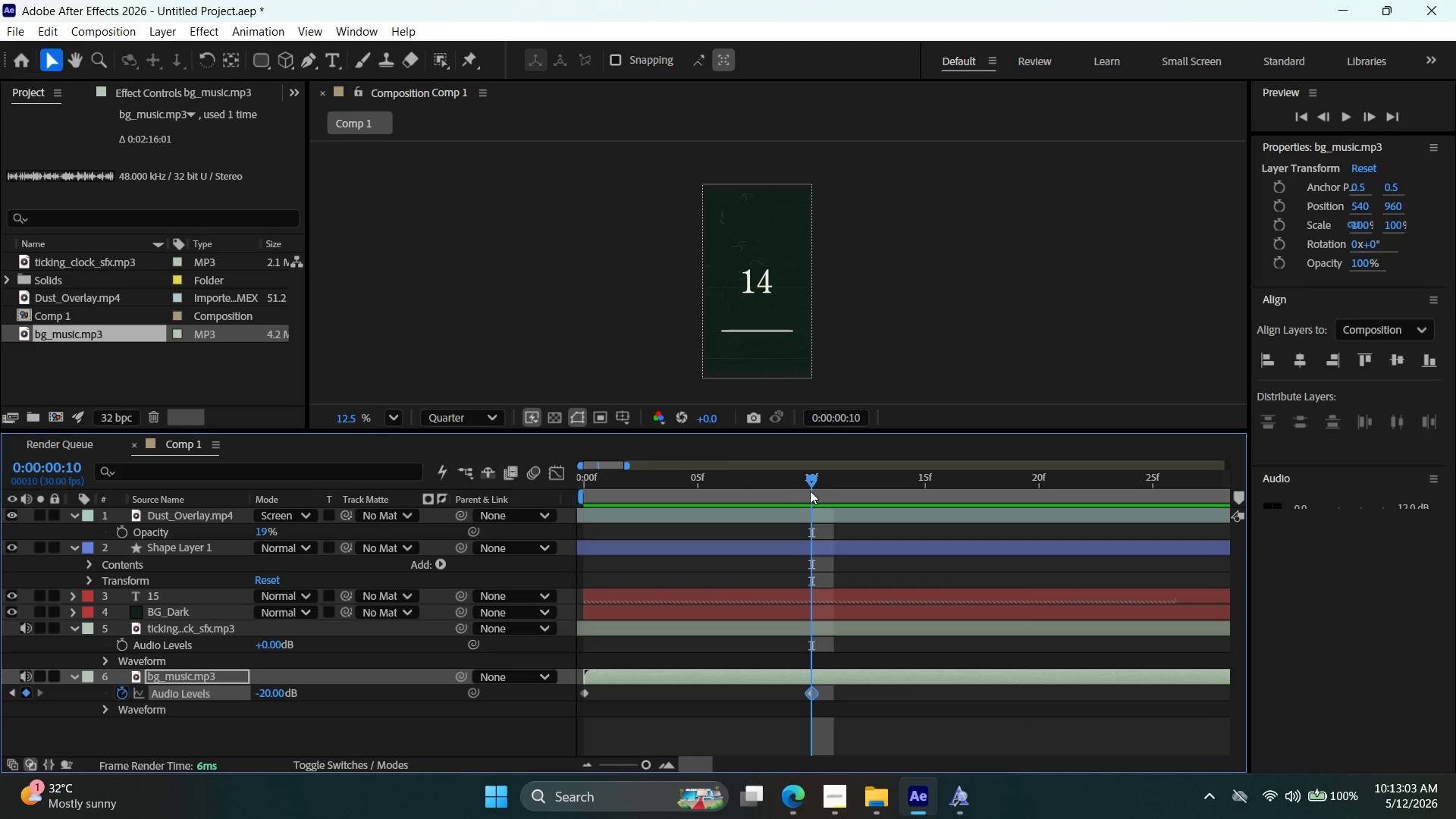 
left_click_drag(start_coordinate=[814, 479], to_coordinate=[454, 524])
 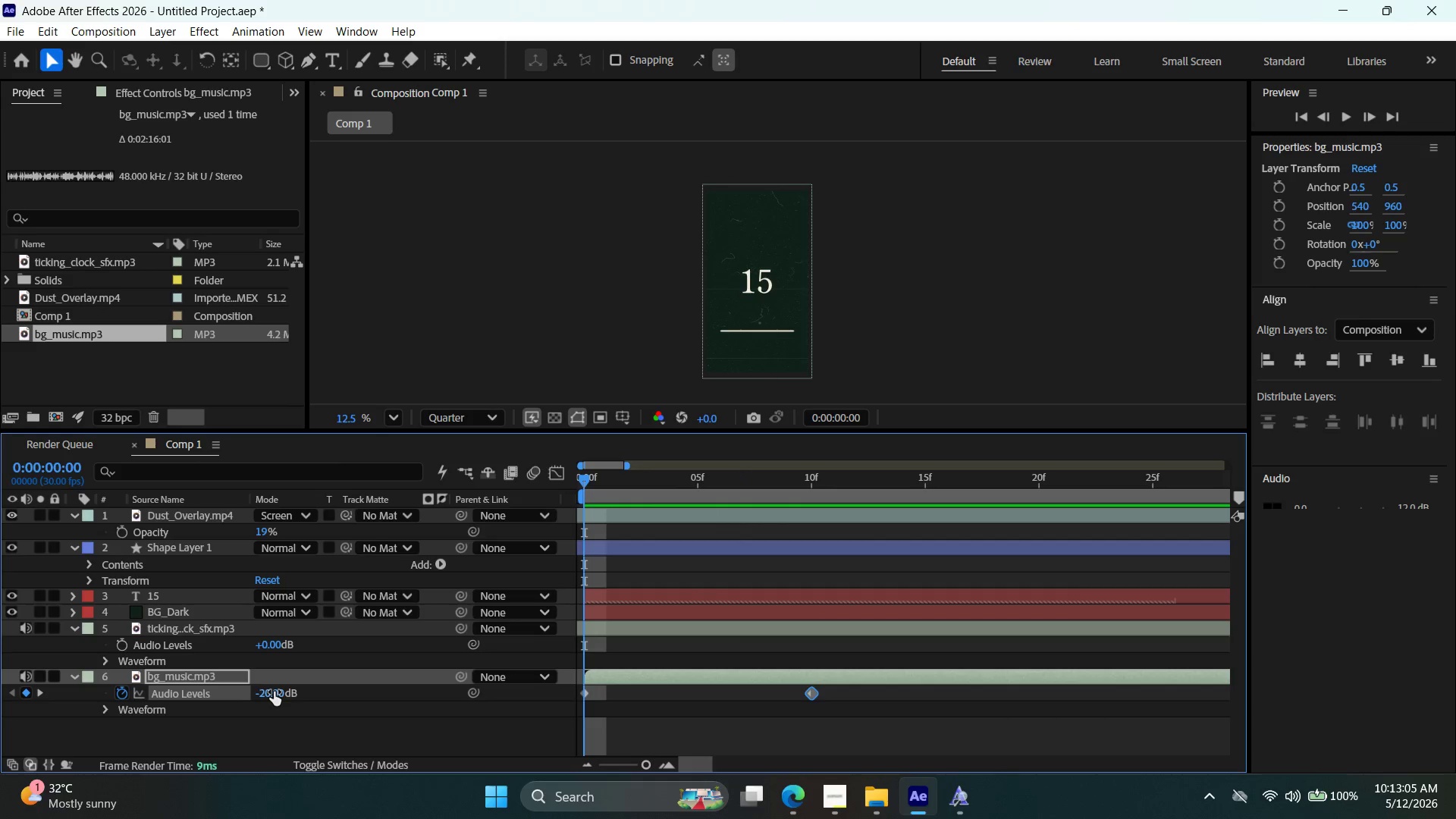 
left_click_drag(start_coordinate=[270, 692], to_coordinate=[258, 700])
 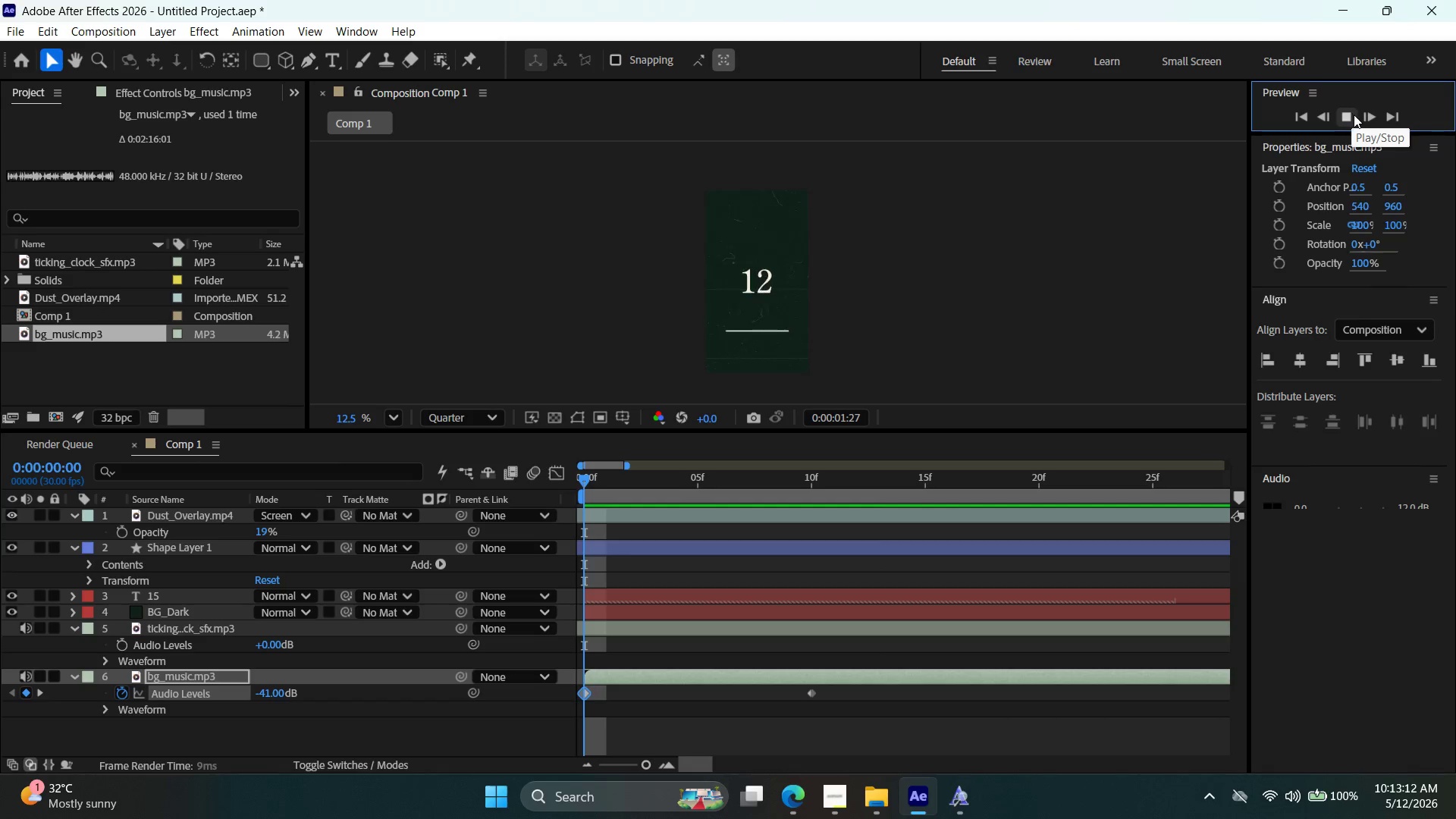 
wait(5.22)
 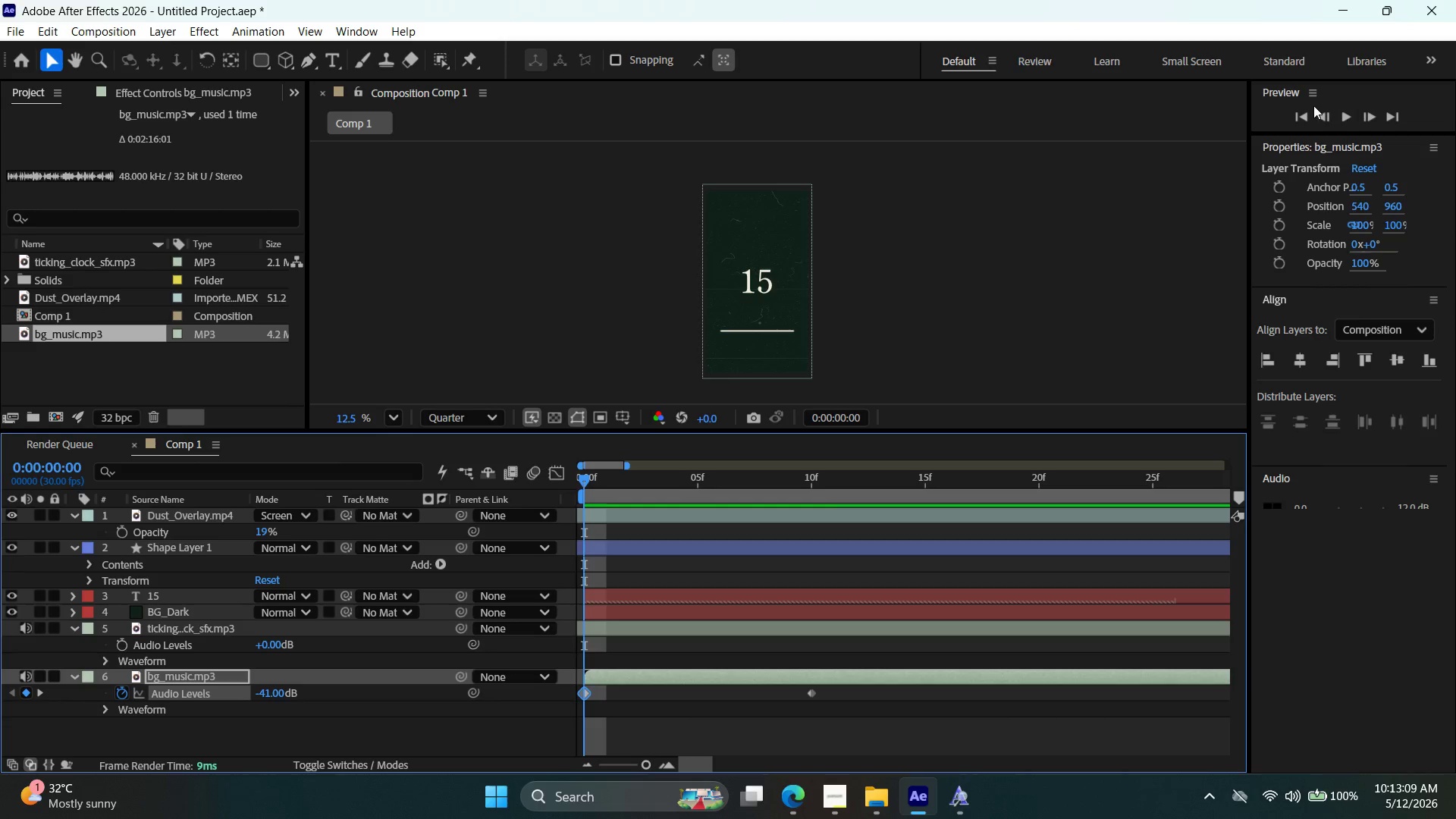 
left_click([1354, 115])
 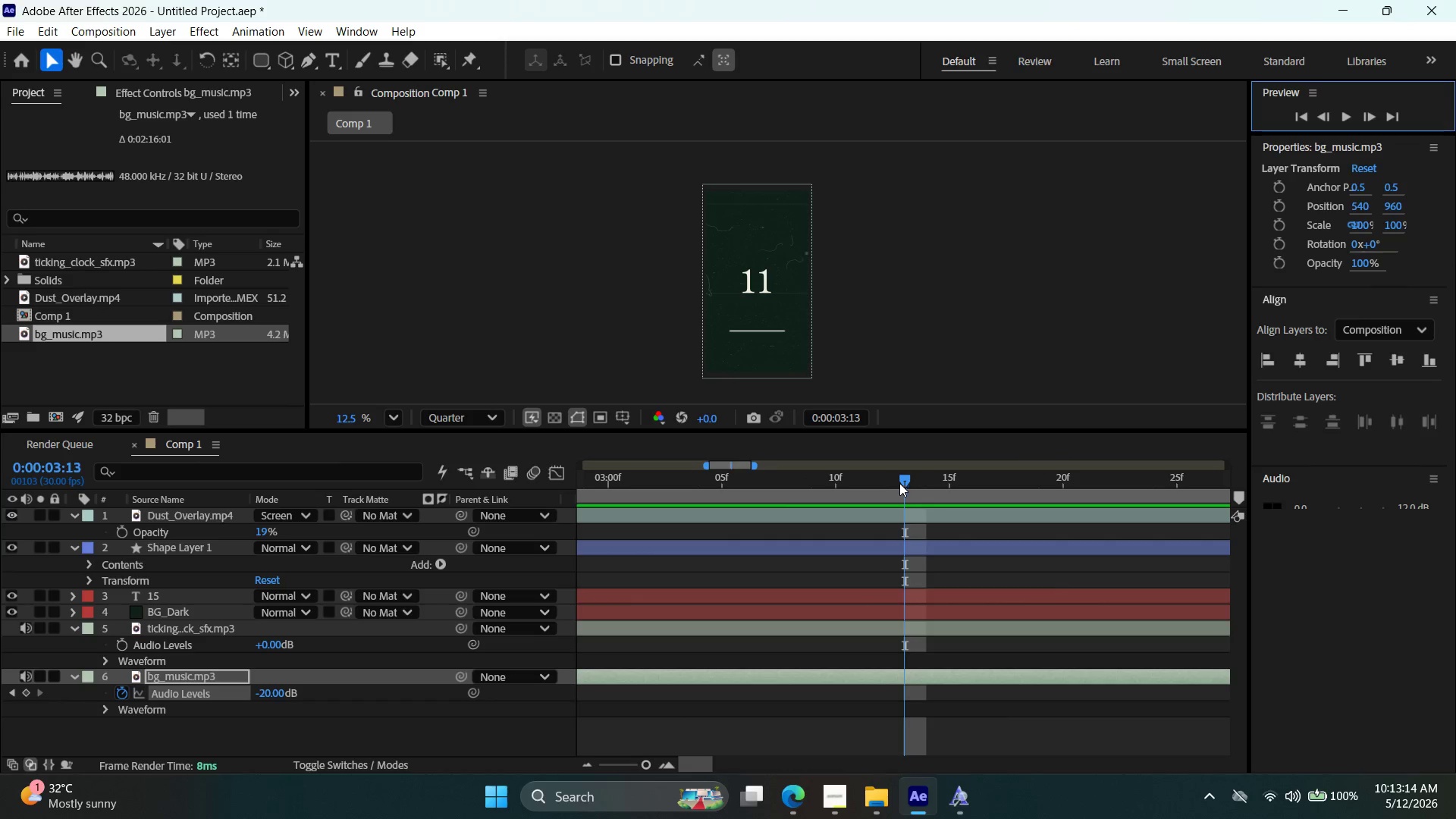 
left_click_drag(start_coordinate=[910, 479], to_coordinate=[1447, 457])
 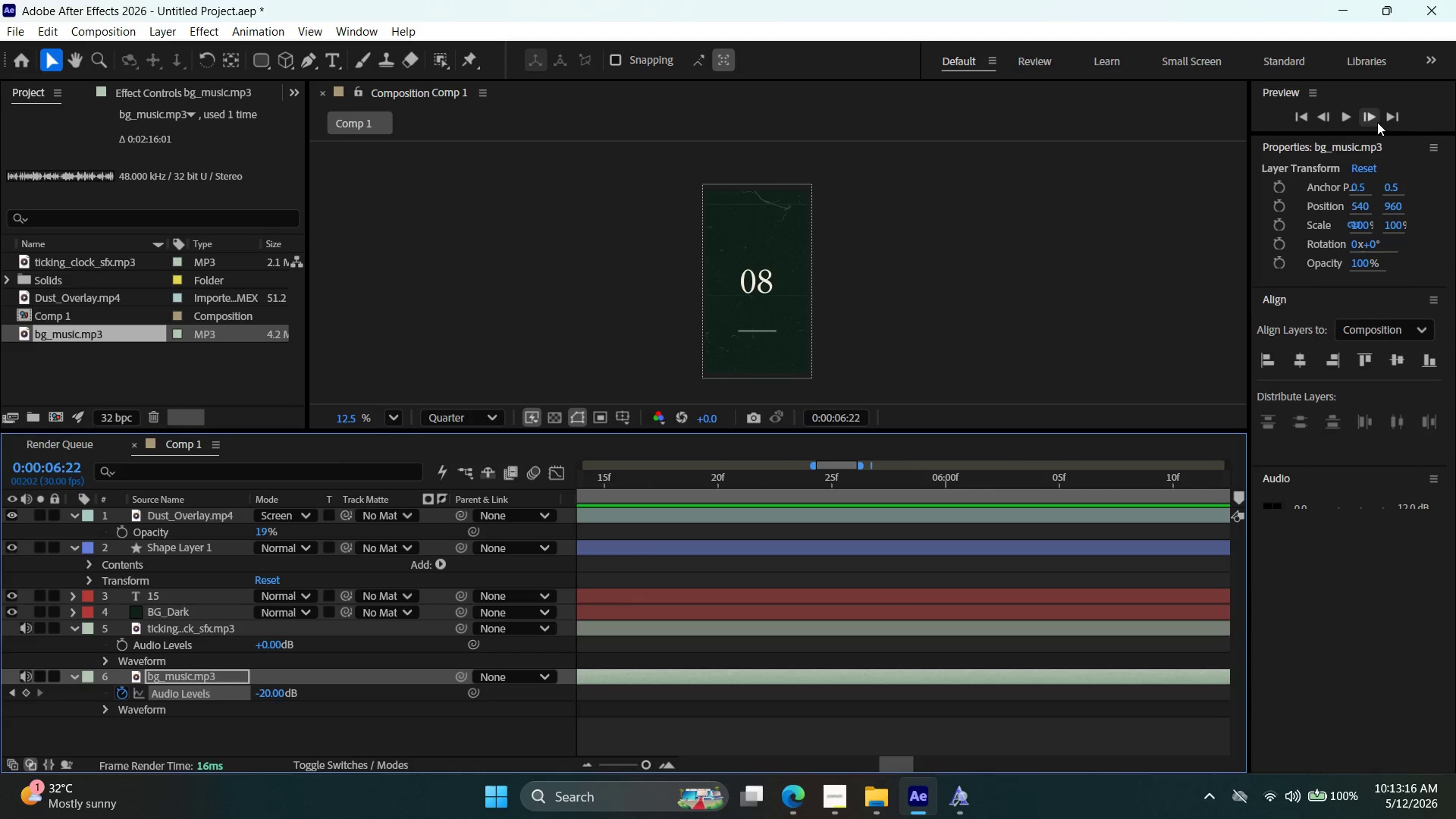 
left_click([1395, 117])
 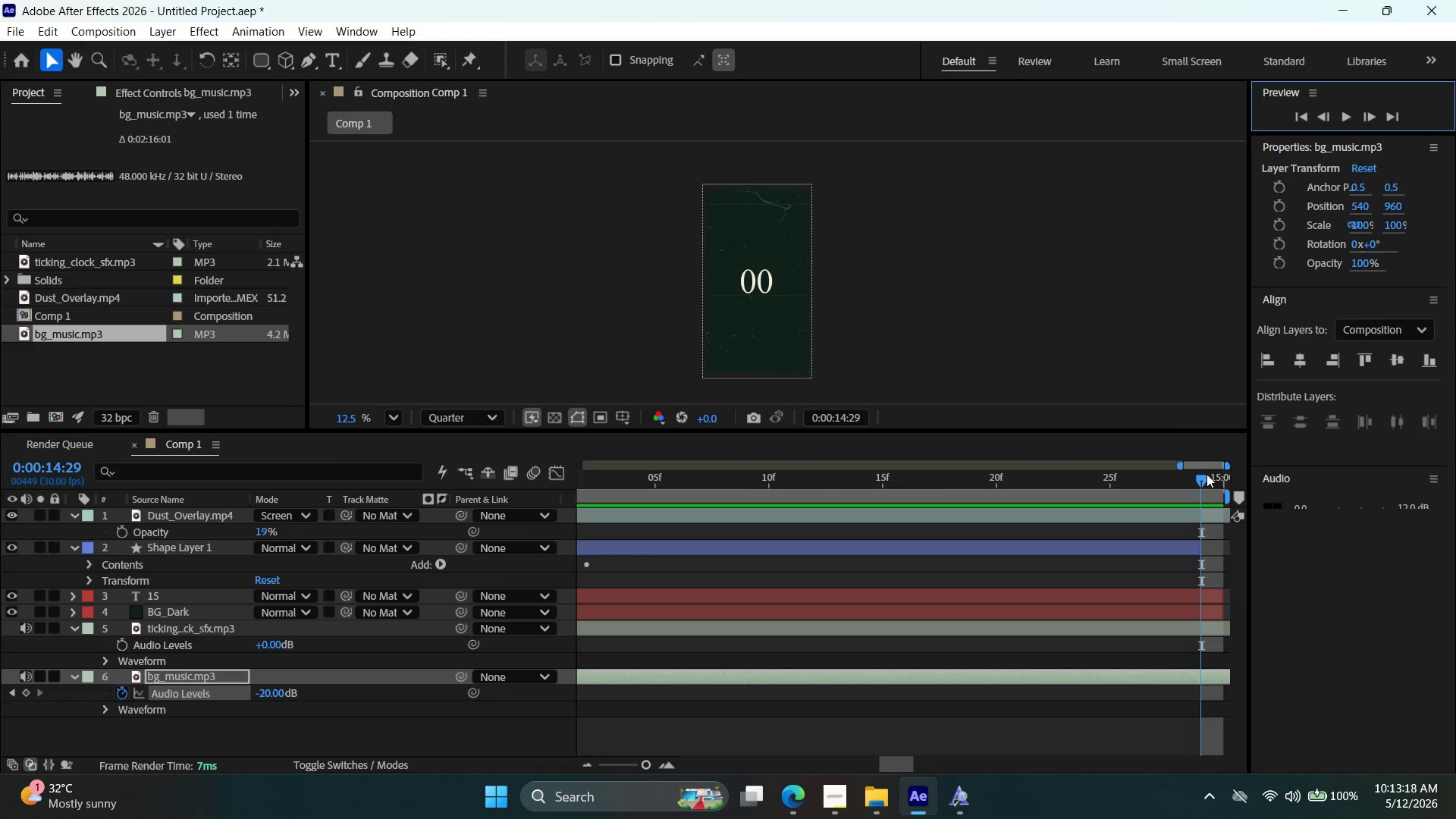 
left_click_drag(start_coordinate=[1204, 476], to_coordinate=[1230, 479])
 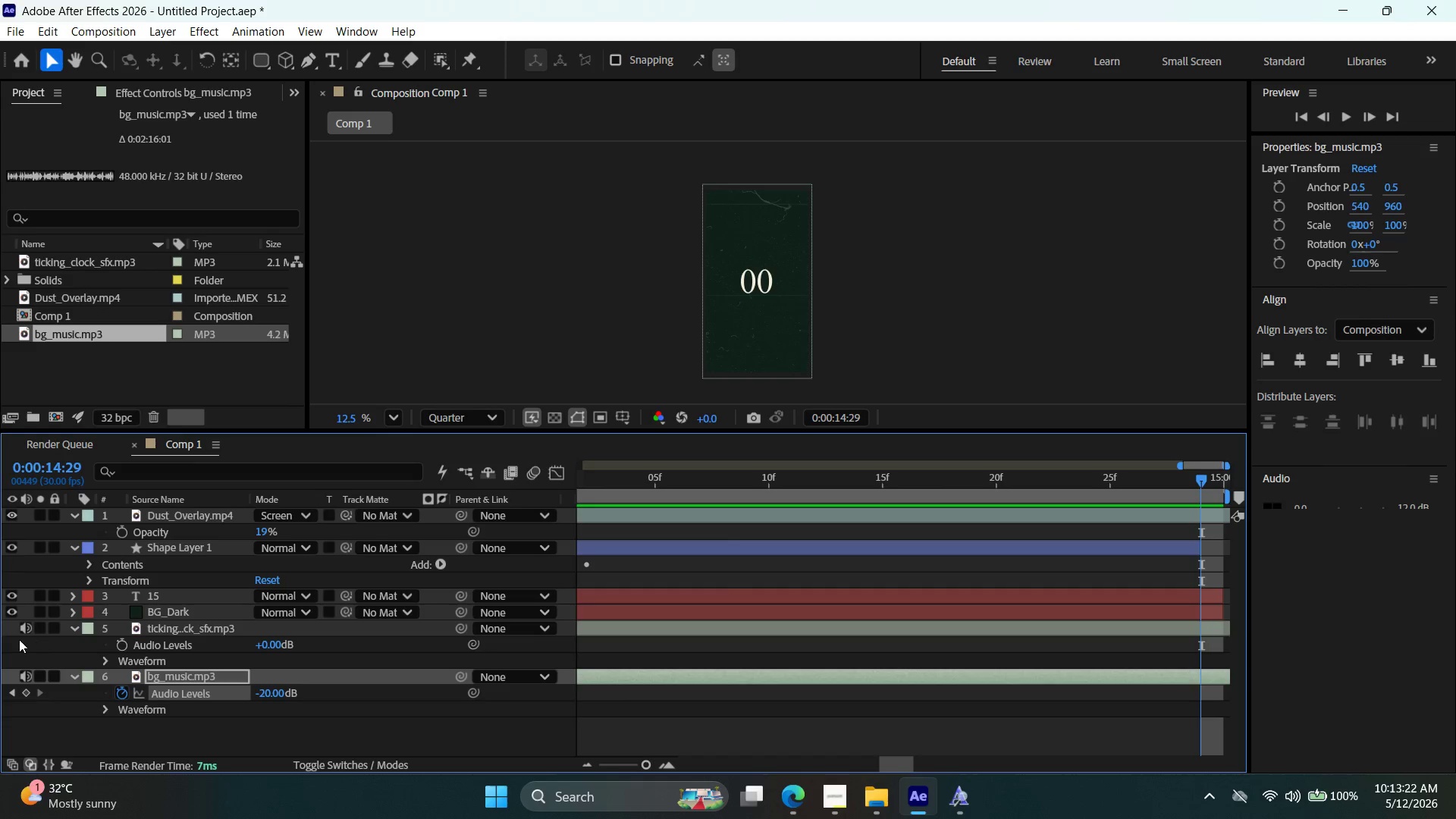 
wait(5.14)
 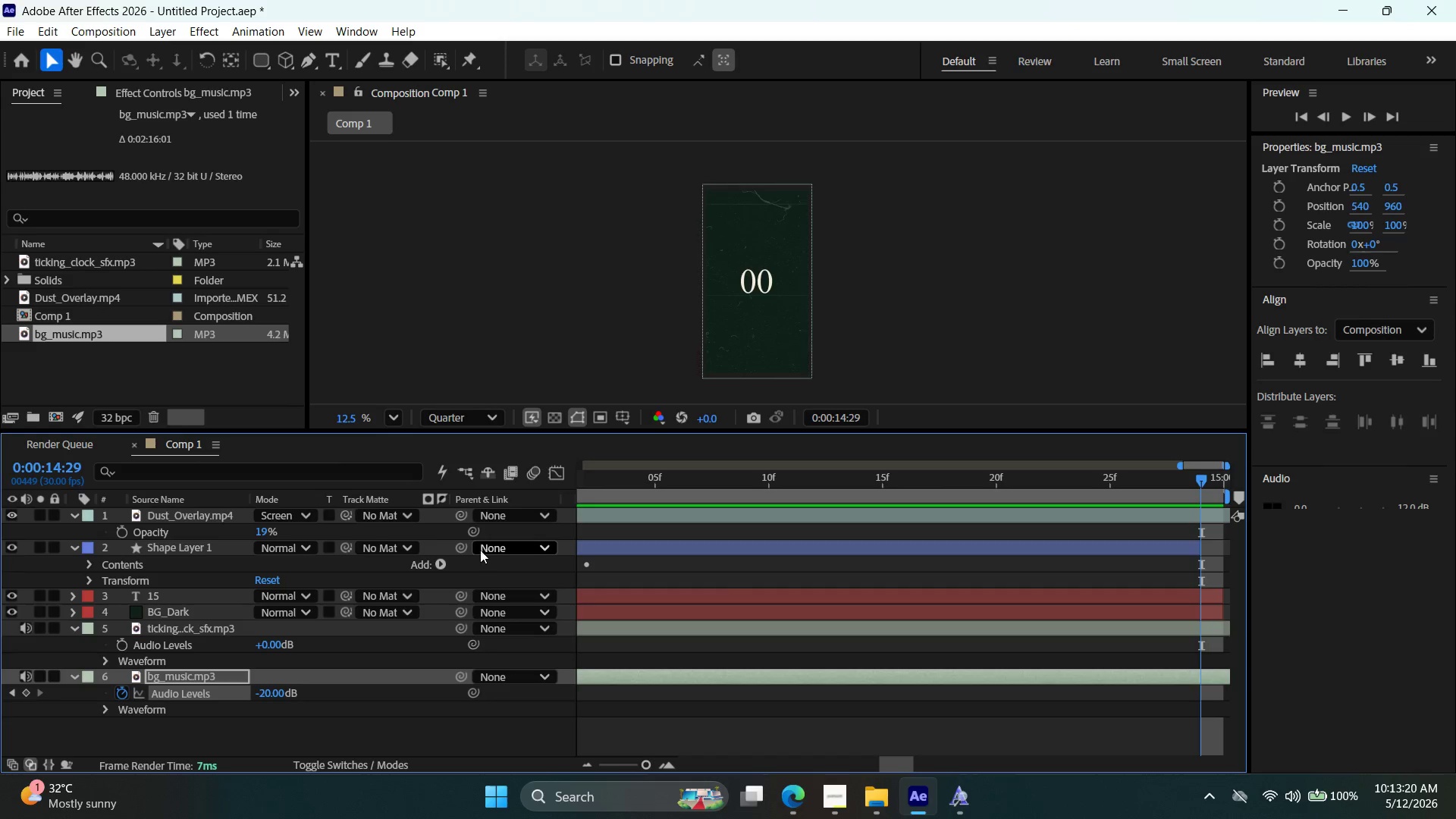 
left_click([21, 695])
 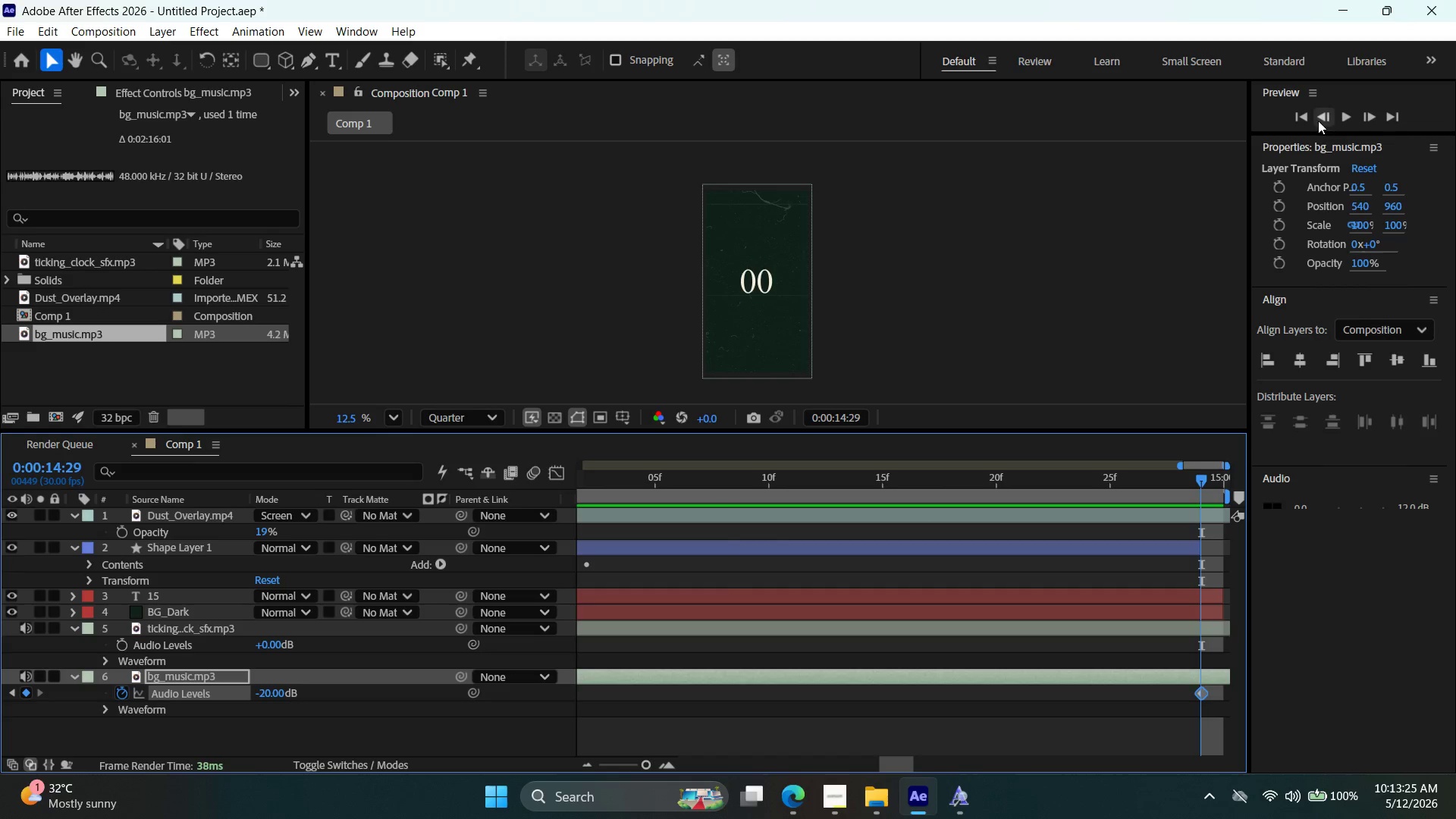 
double_click([1320, 121])
 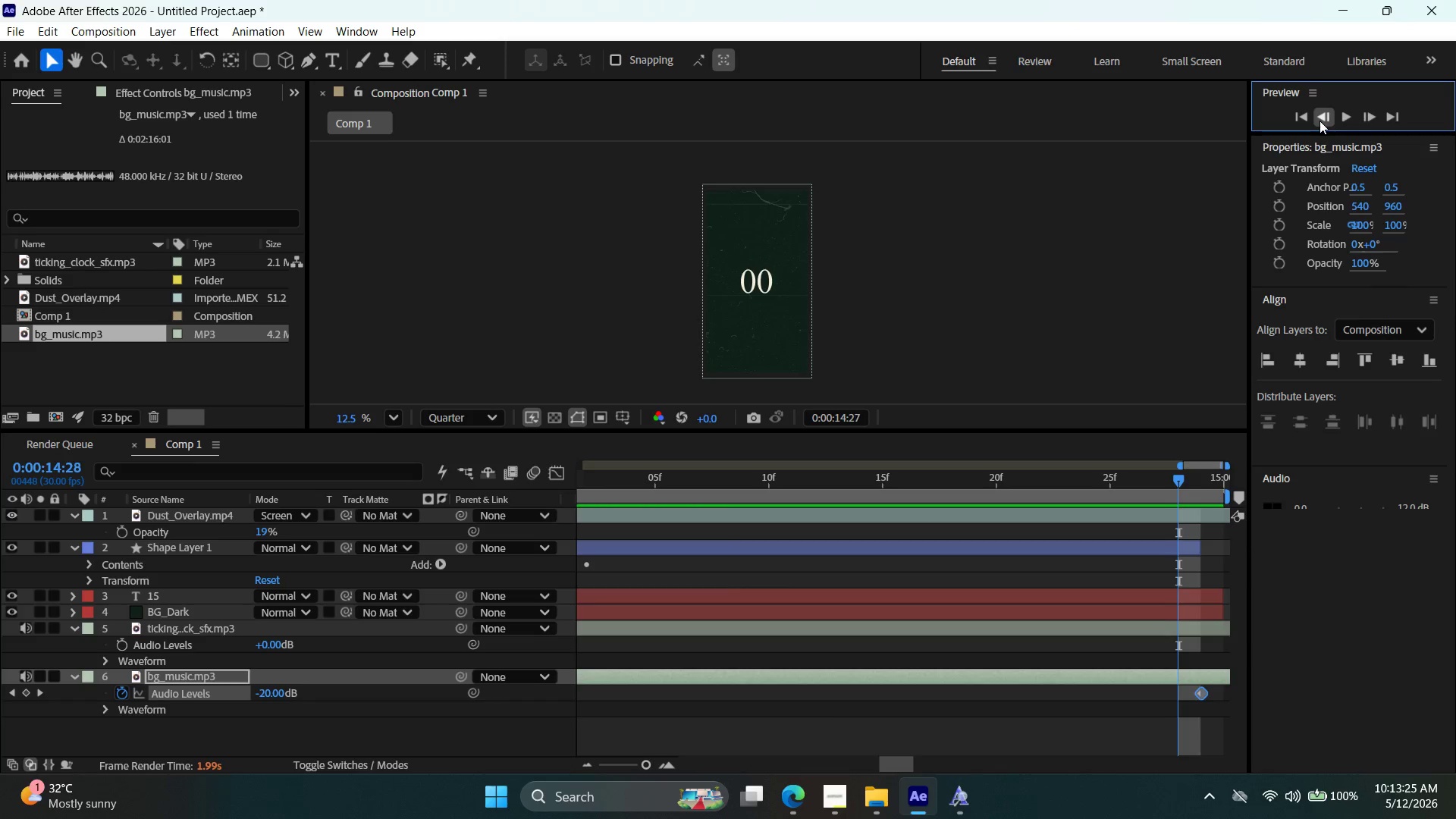 
triple_click([1320, 120])
 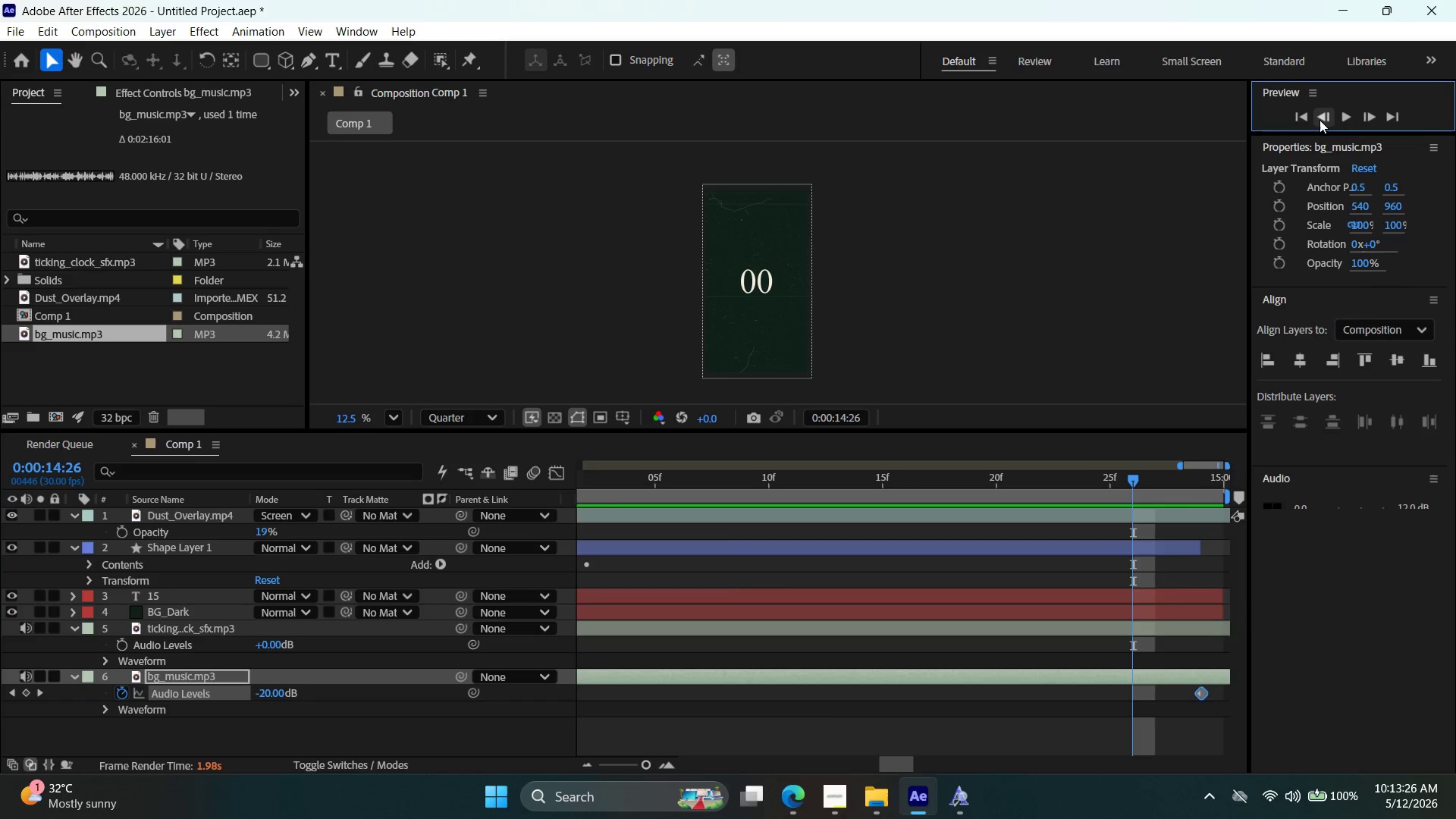 
triple_click([1320, 120])
 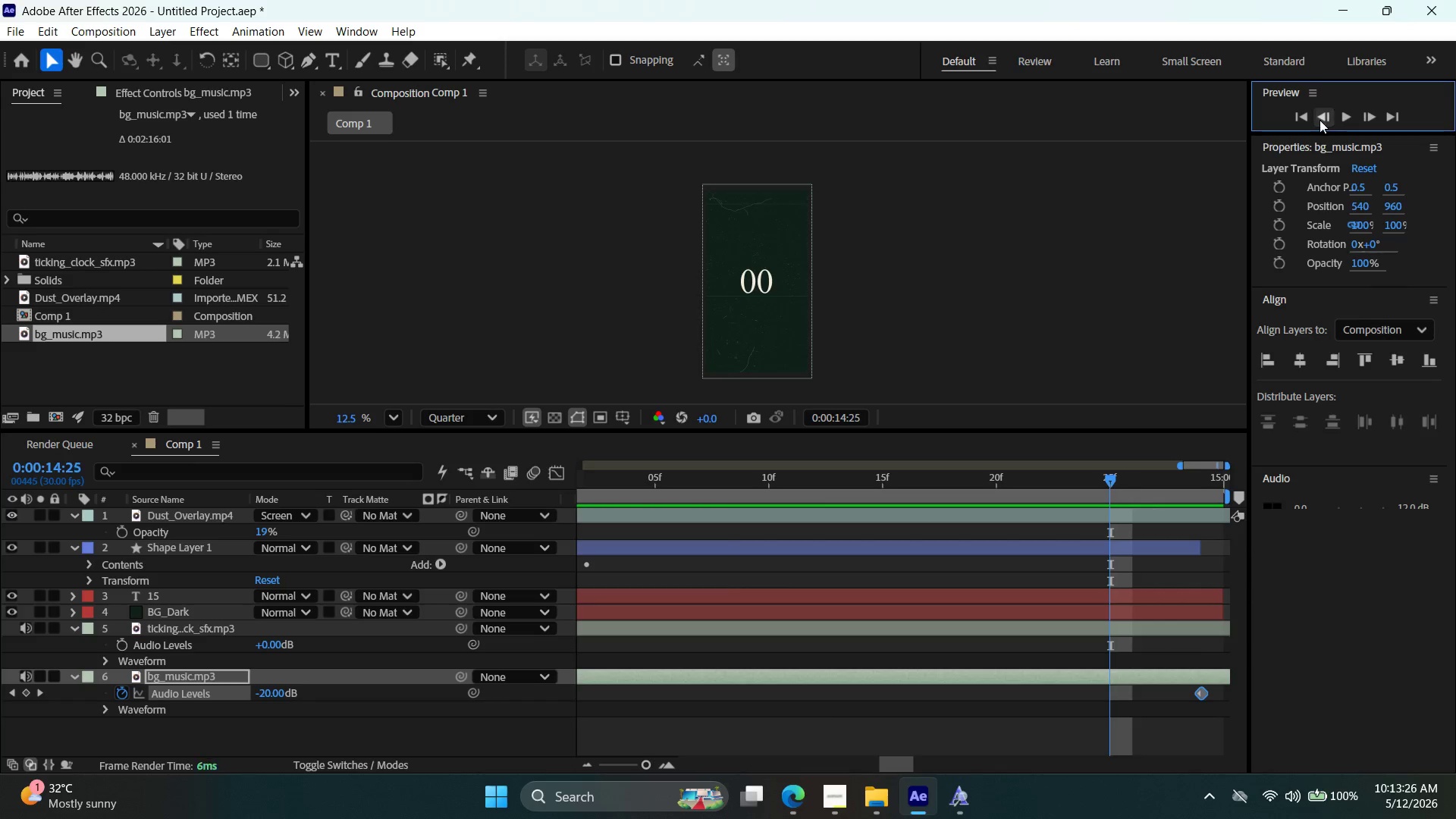 
triple_click([1320, 118])
 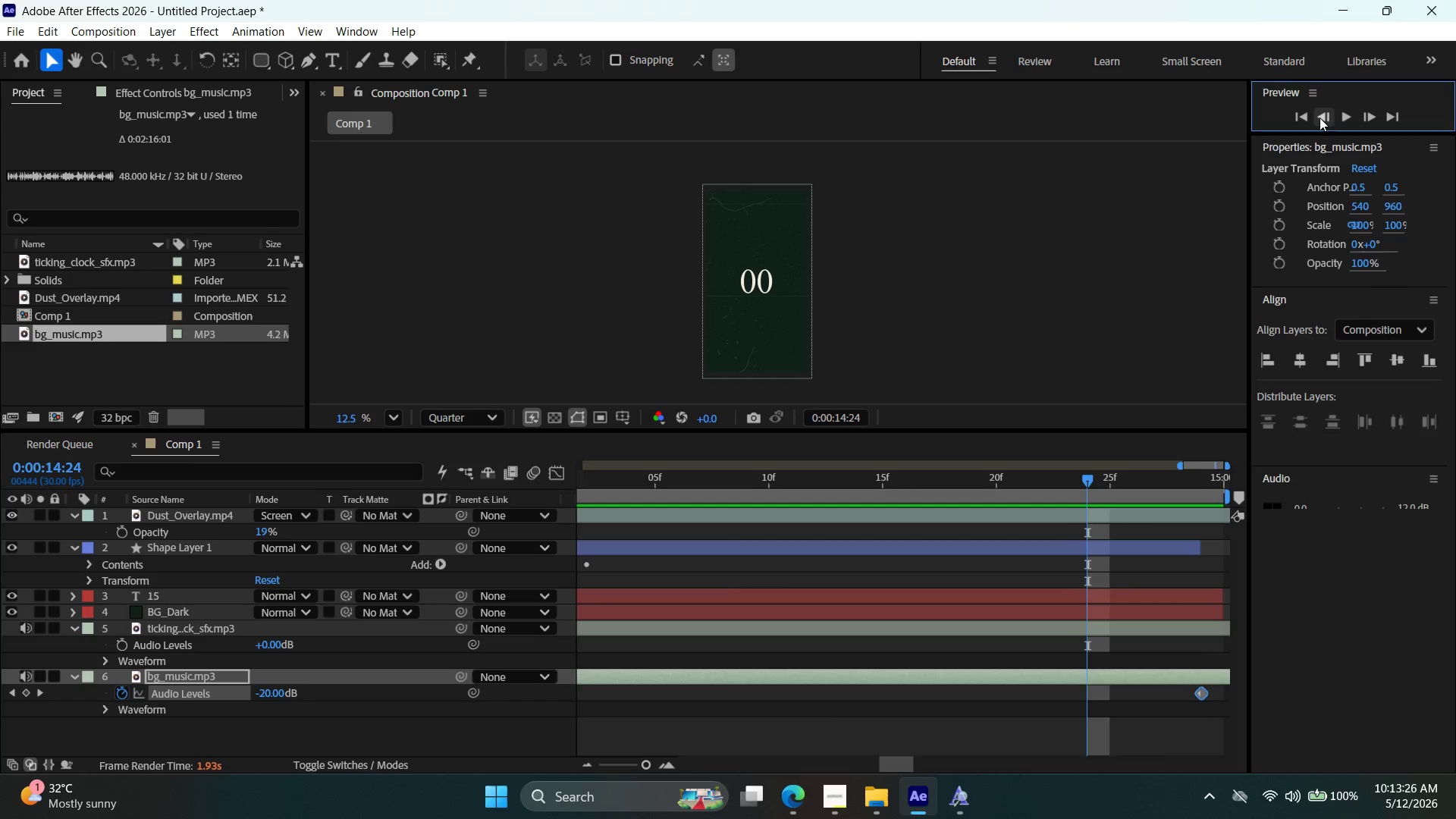 
triple_click([1320, 118])
 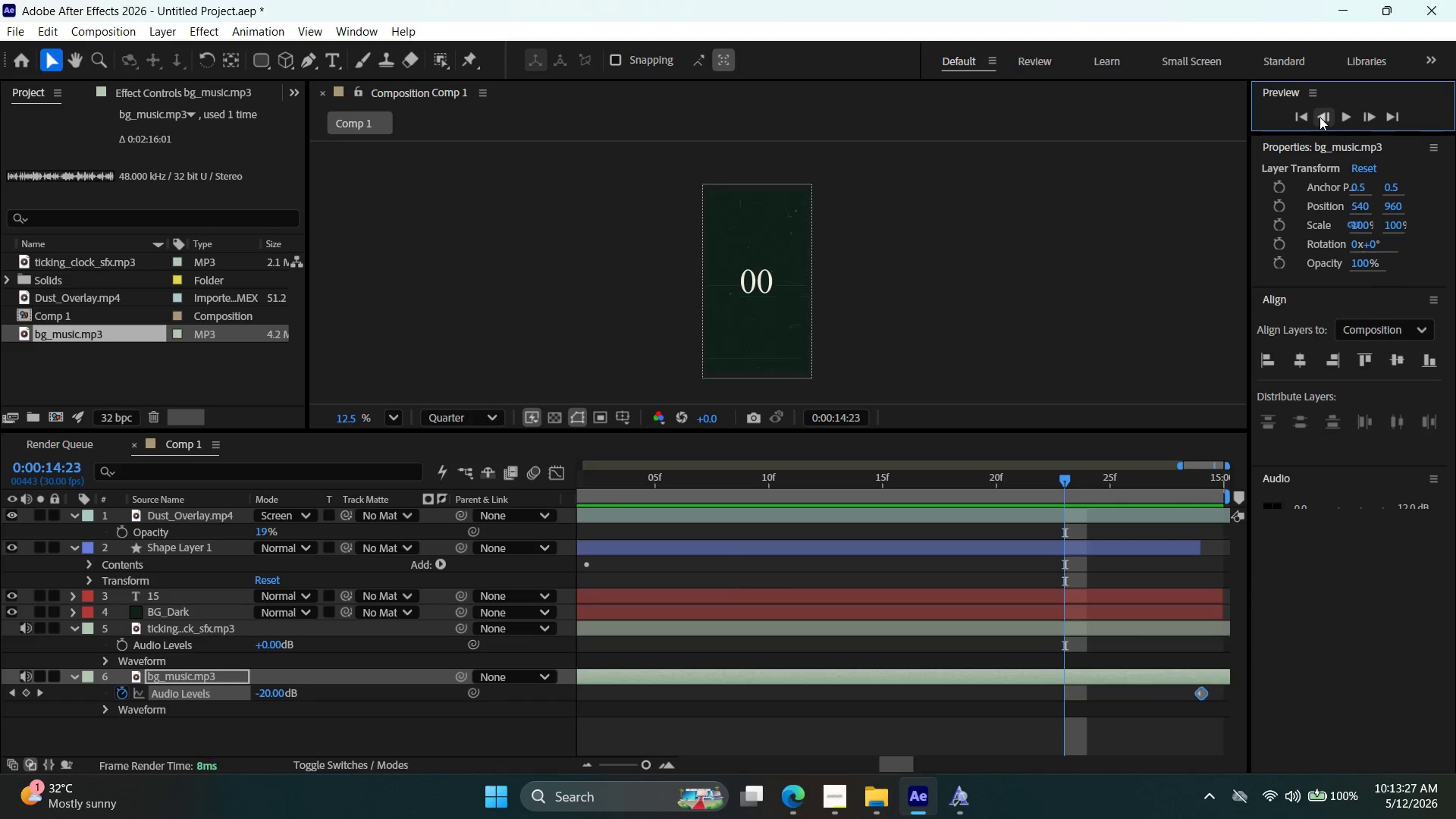 
triple_click([1320, 116])
 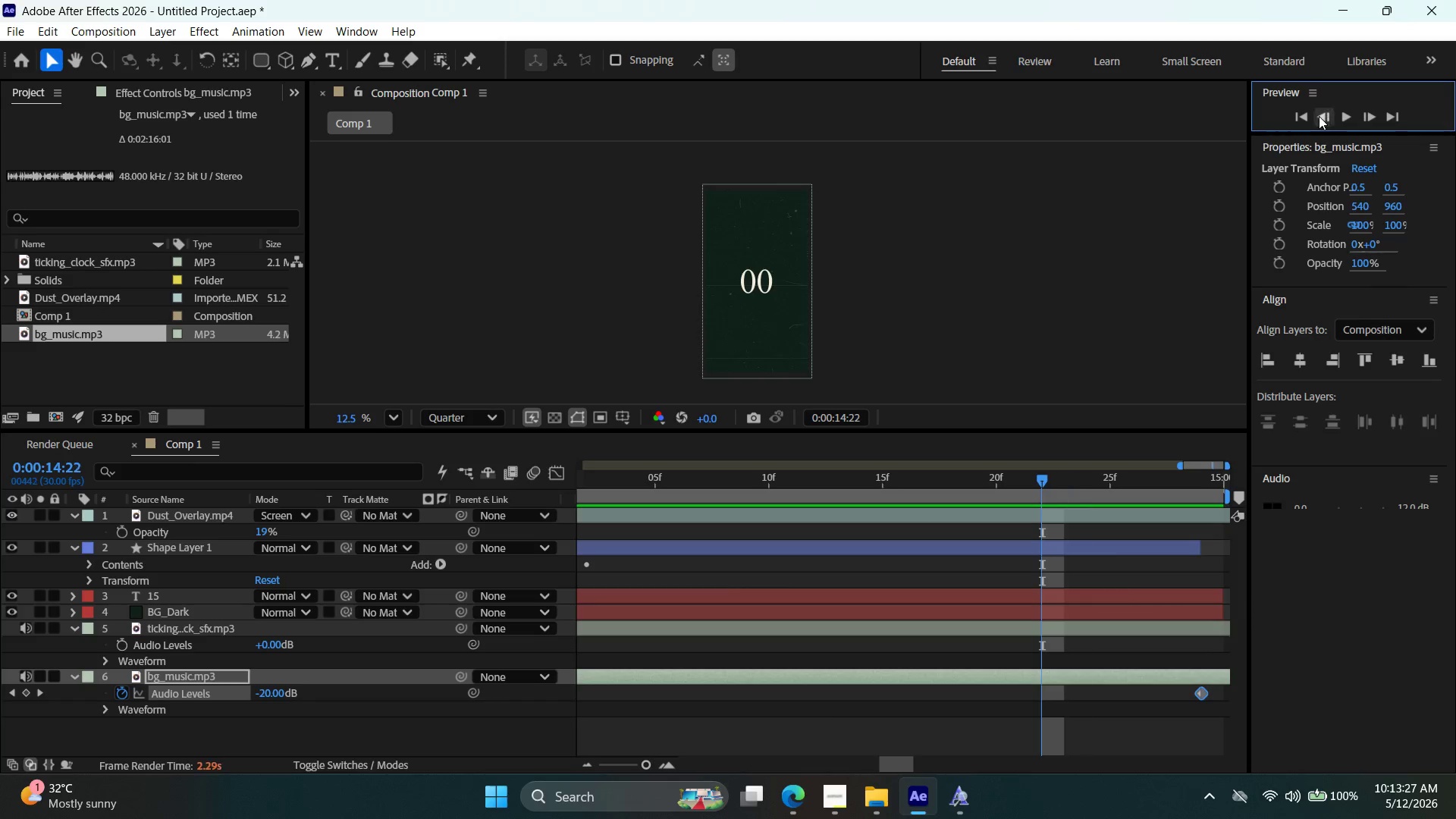 
triple_click([1319, 116])
 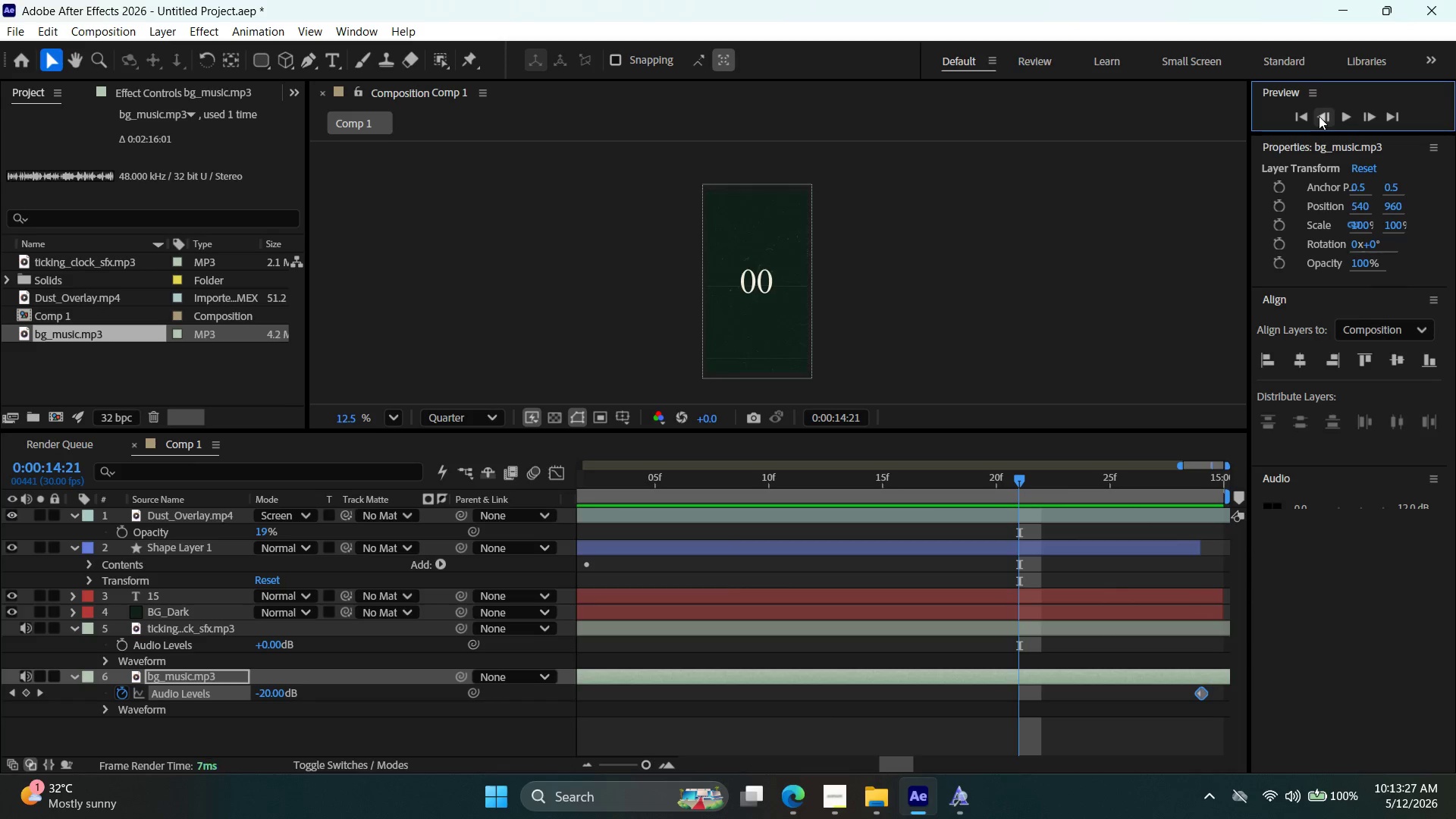 
triple_click([1319, 115])
 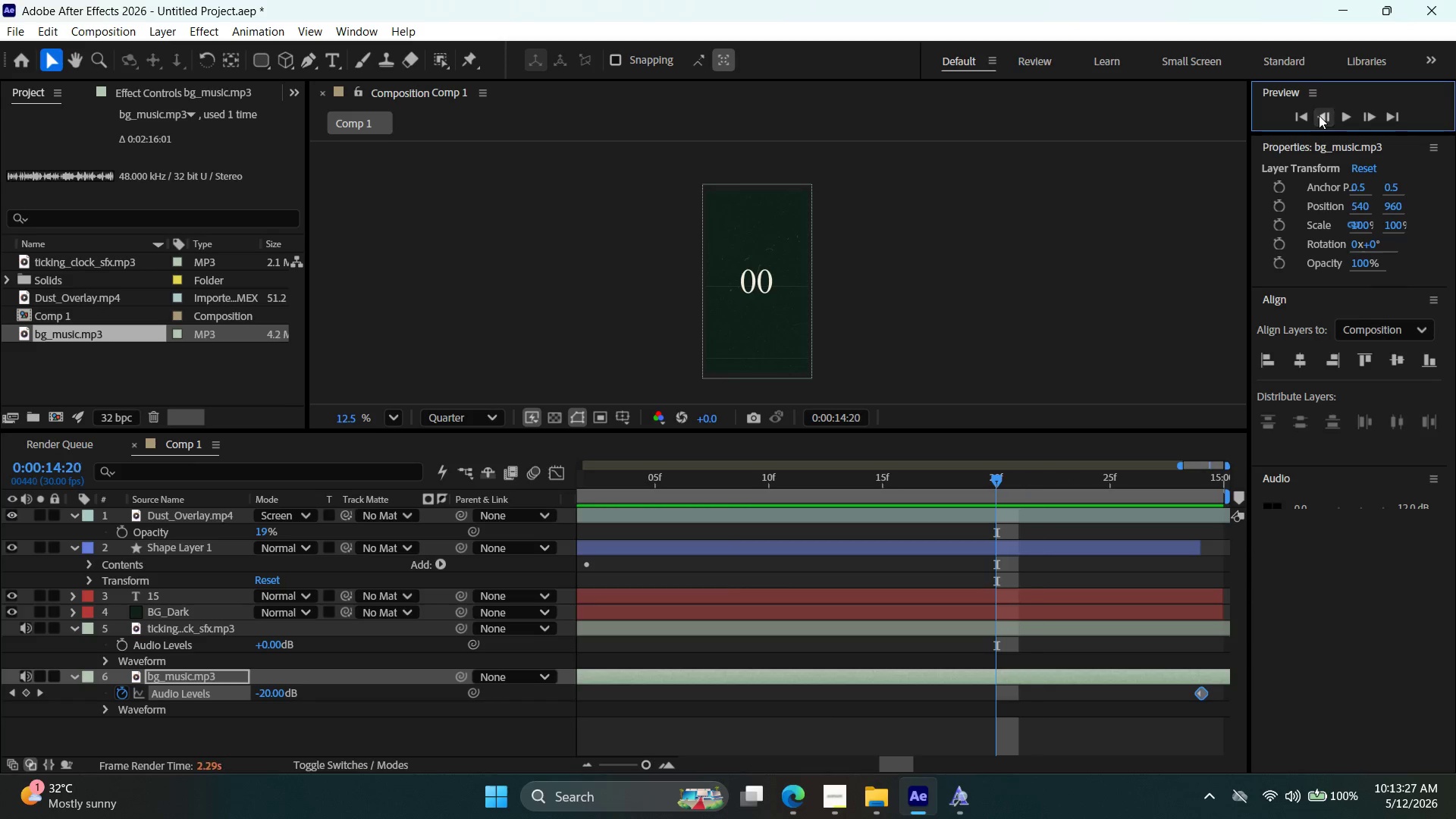 
triple_click([1319, 115])
 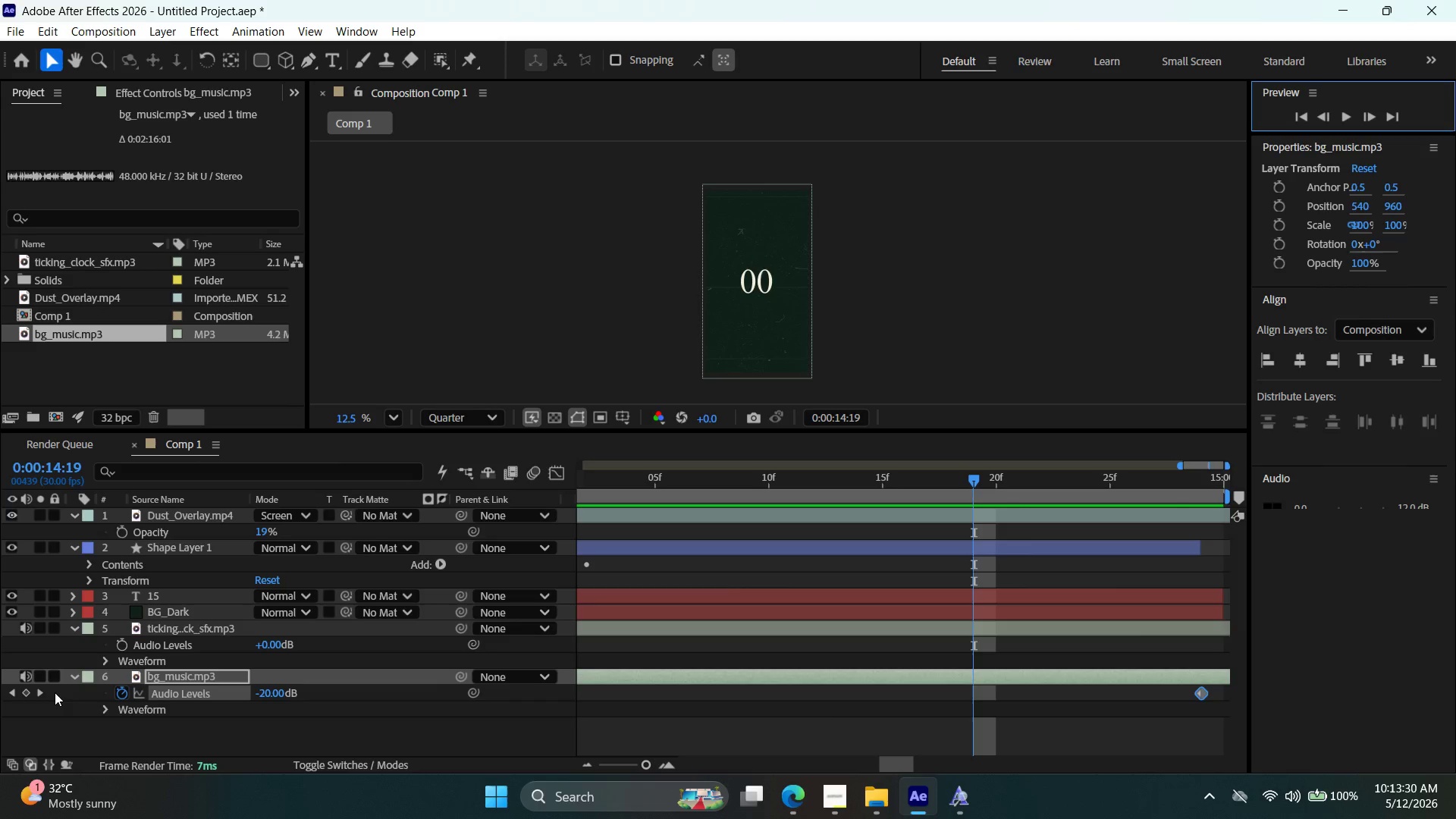 
left_click([25, 690])
 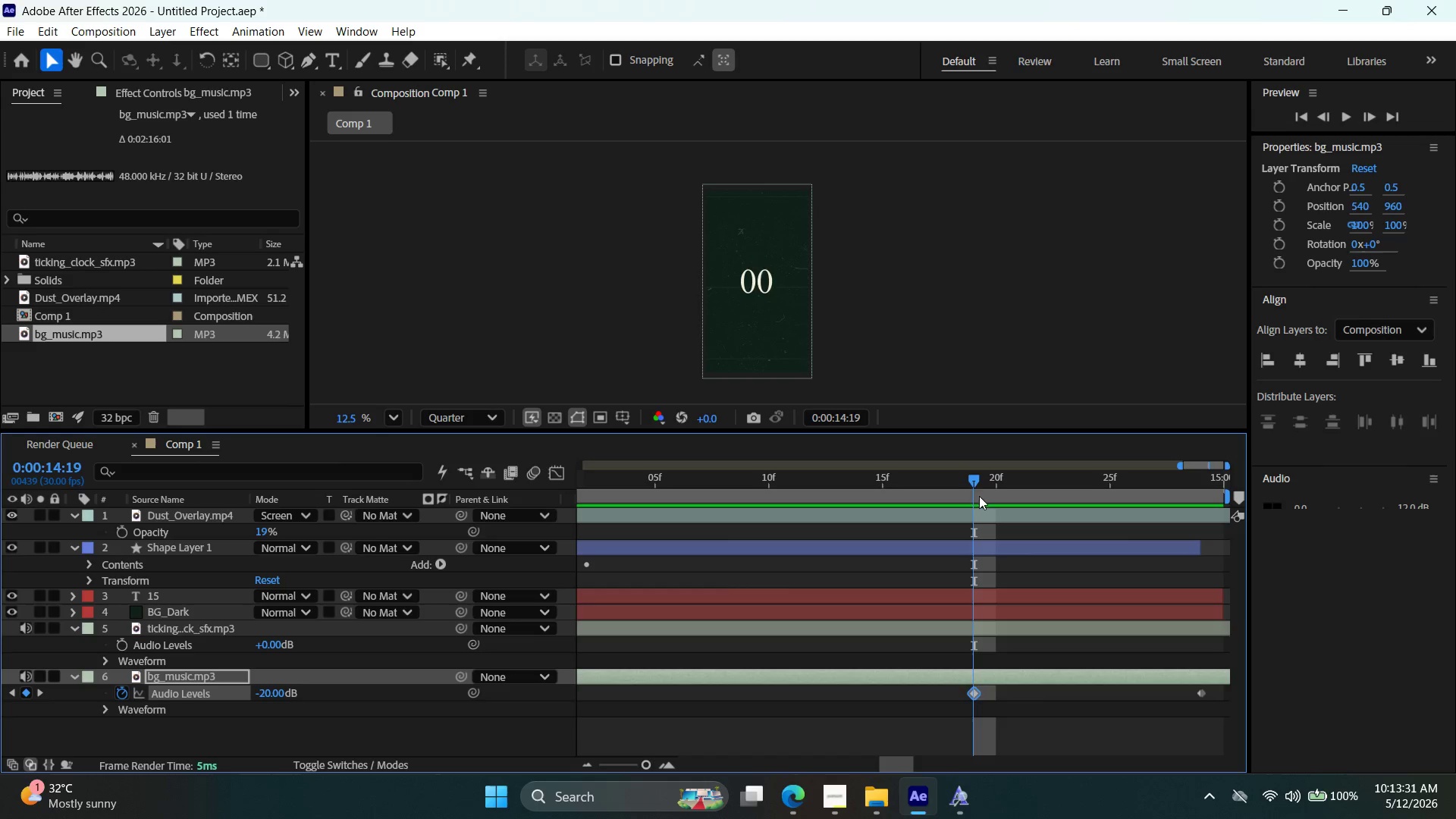 
left_click_drag(start_coordinate=[975, 479], to_coordinate=[1270, 514])
 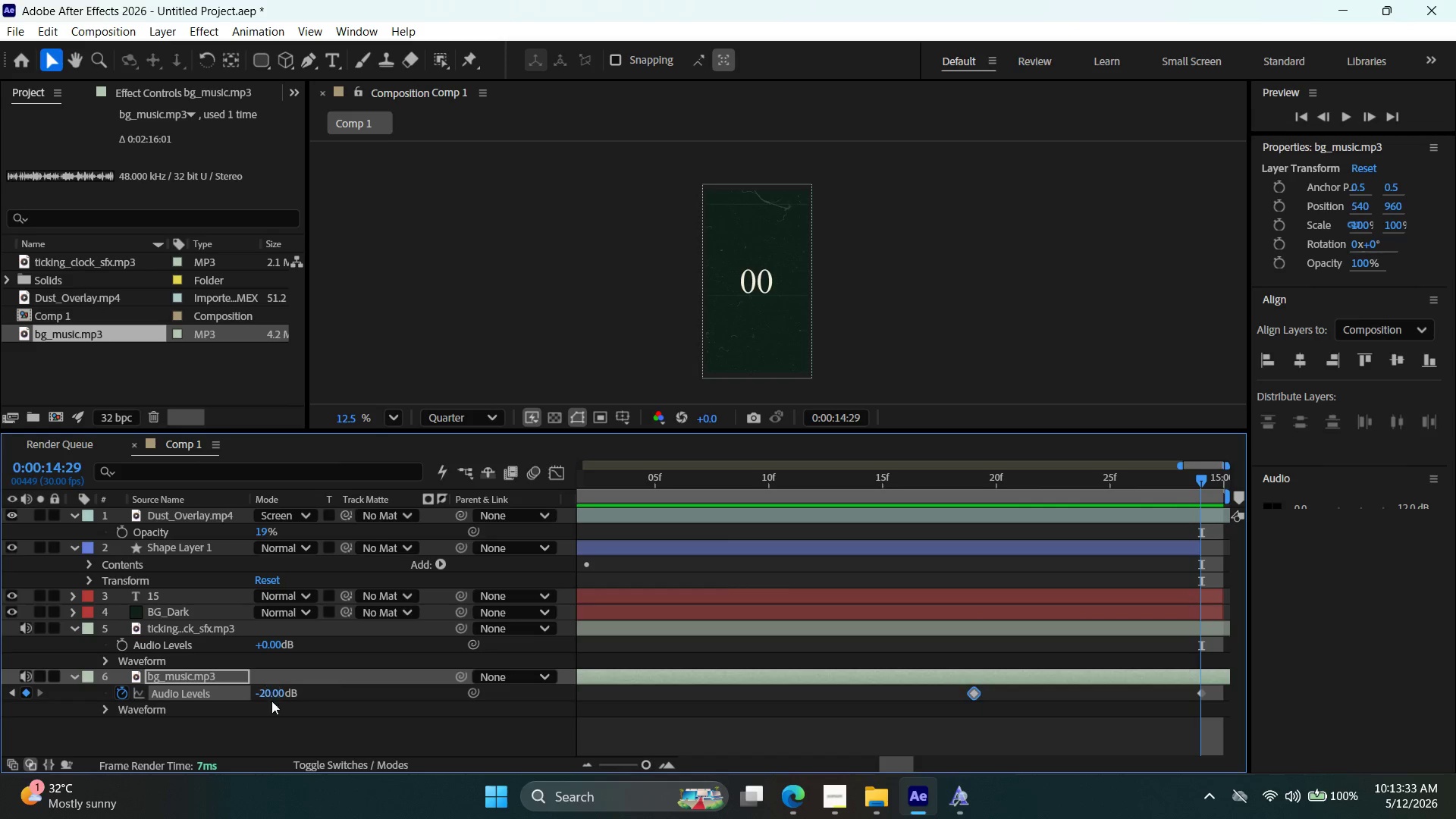 
left_click_drag(start_coordinate=[271, 697], to_coordinate=[259, 704])
 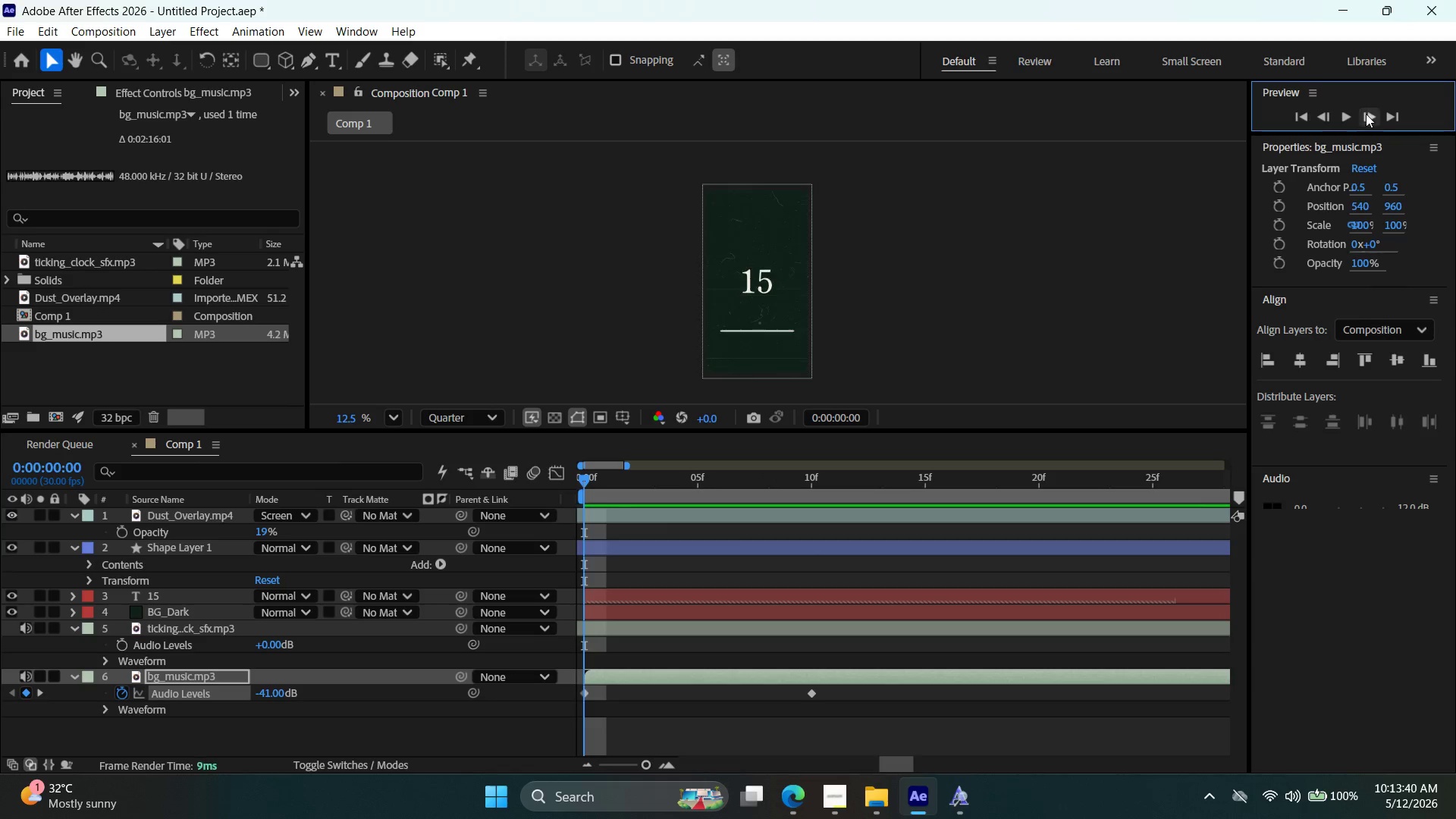 
double_click([1346, 114])
 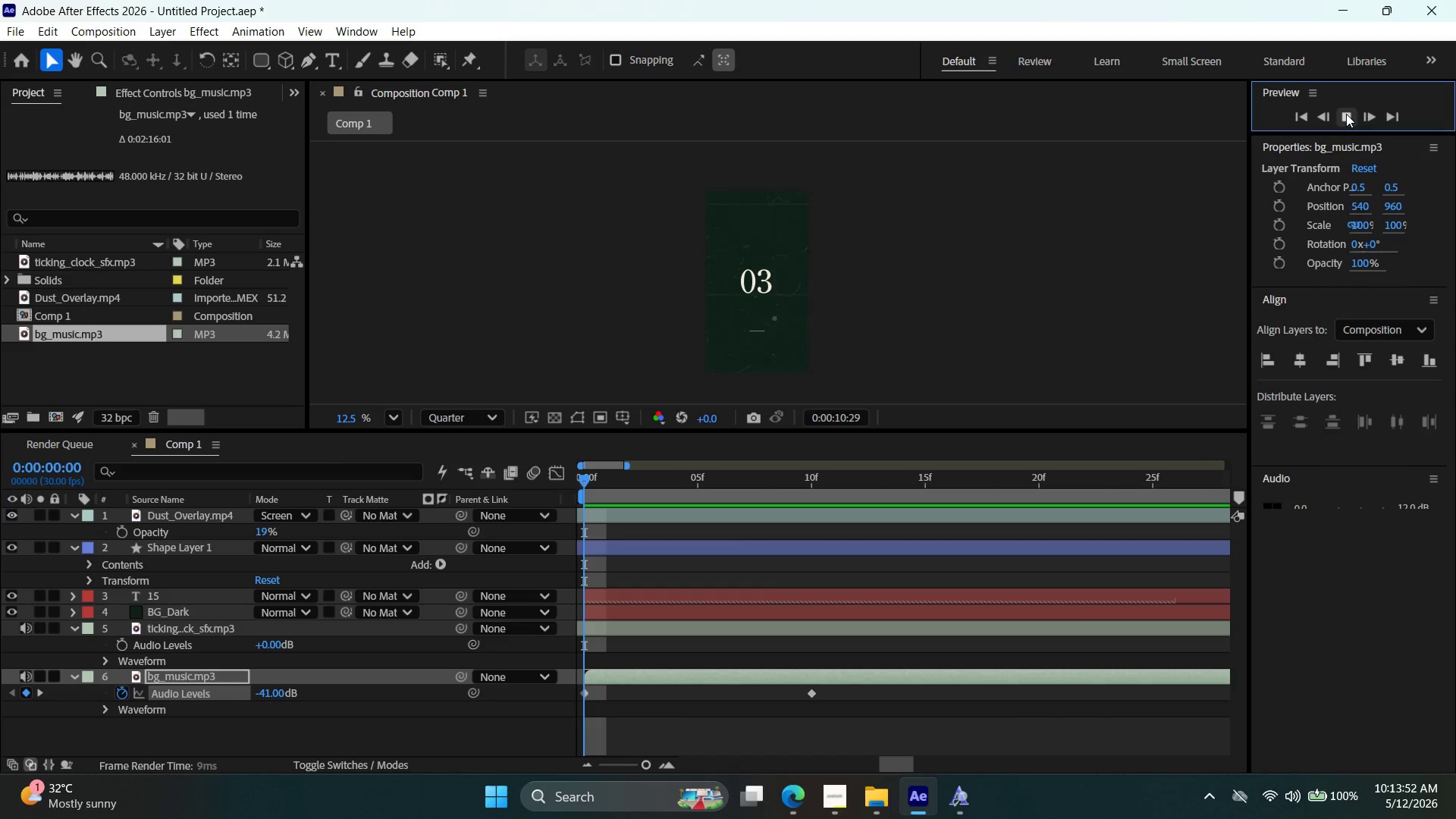 
wait(16.34)
 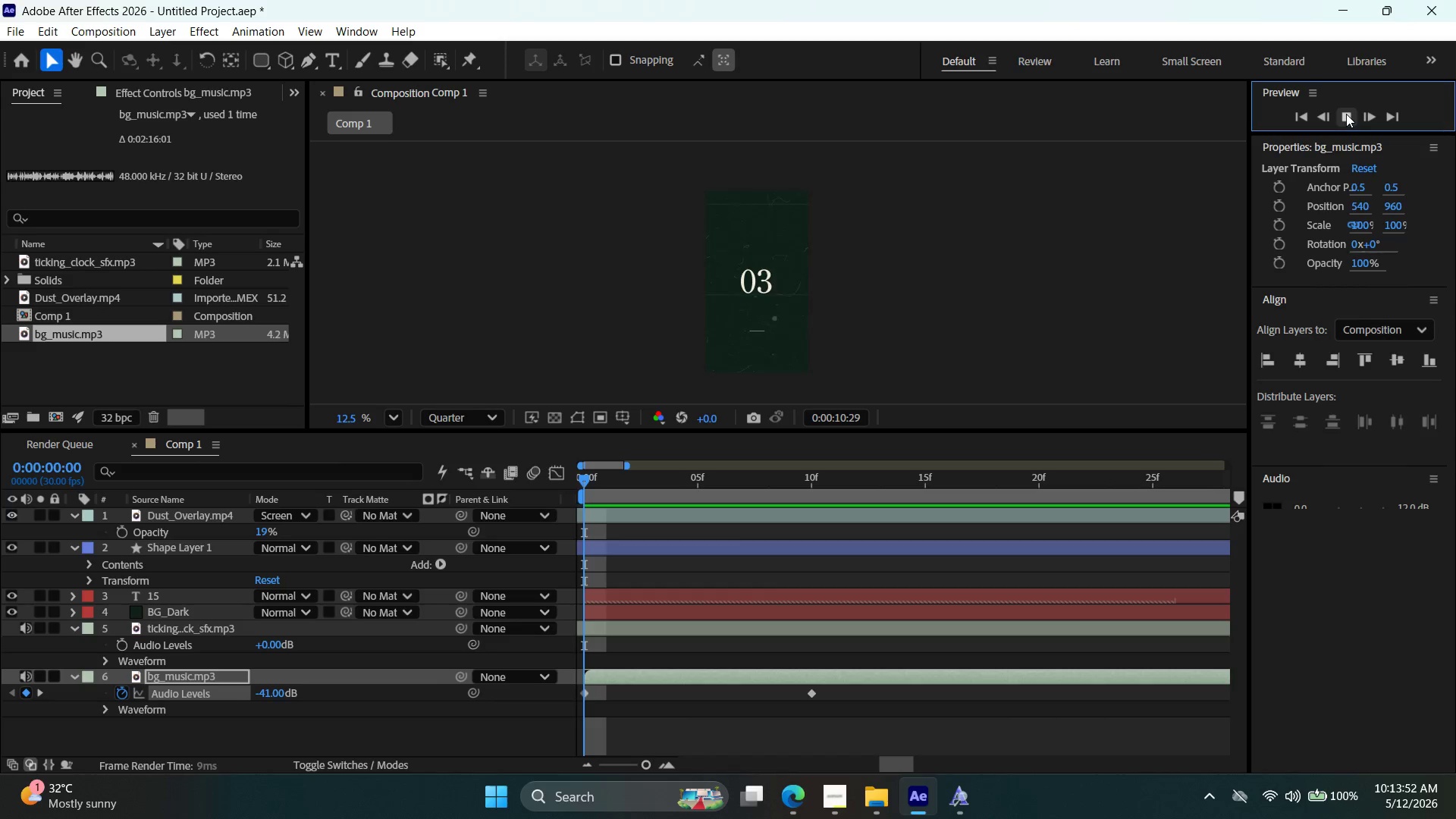 
left_click([1350, 116])
 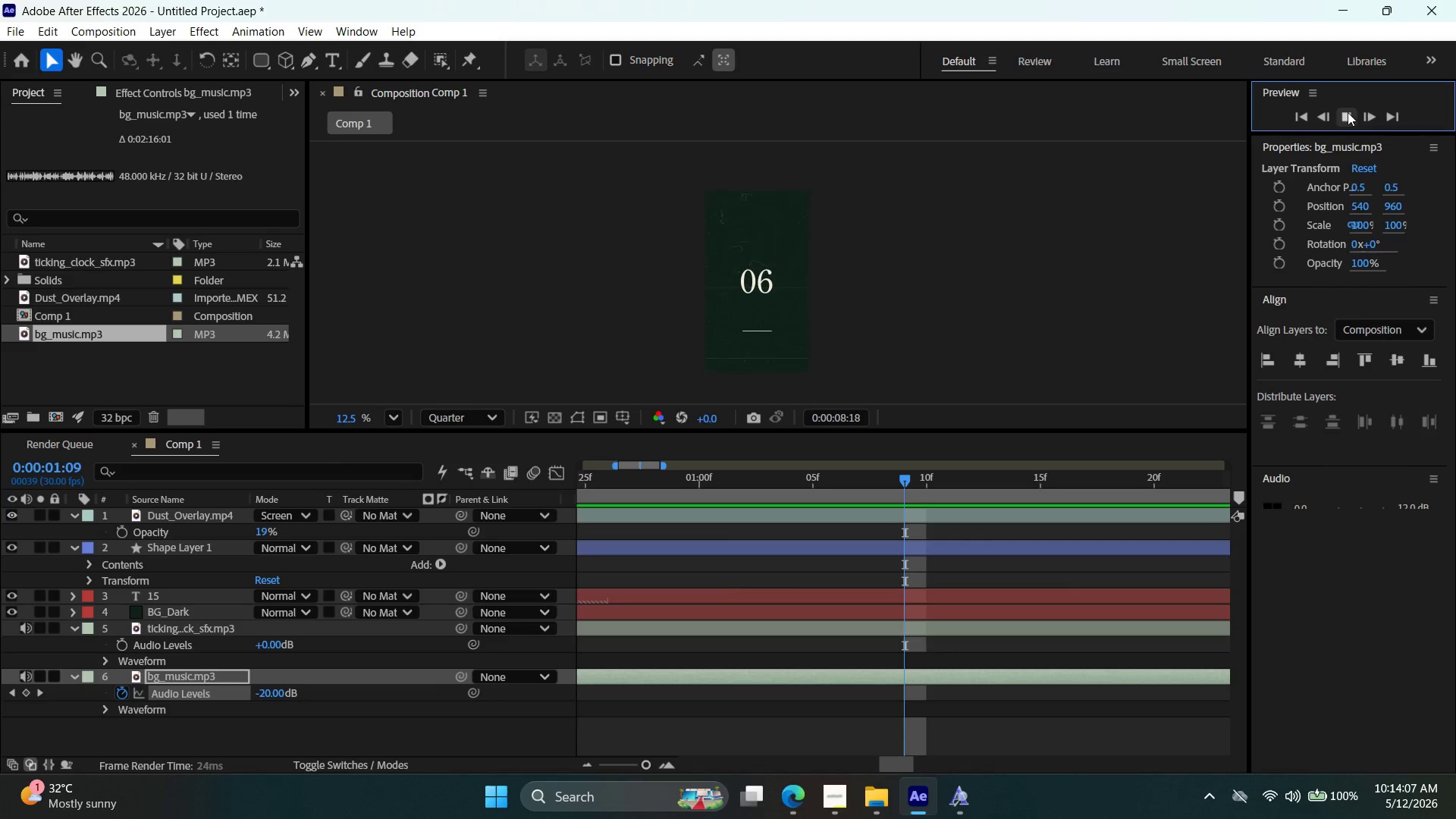 
wait(14.64)
 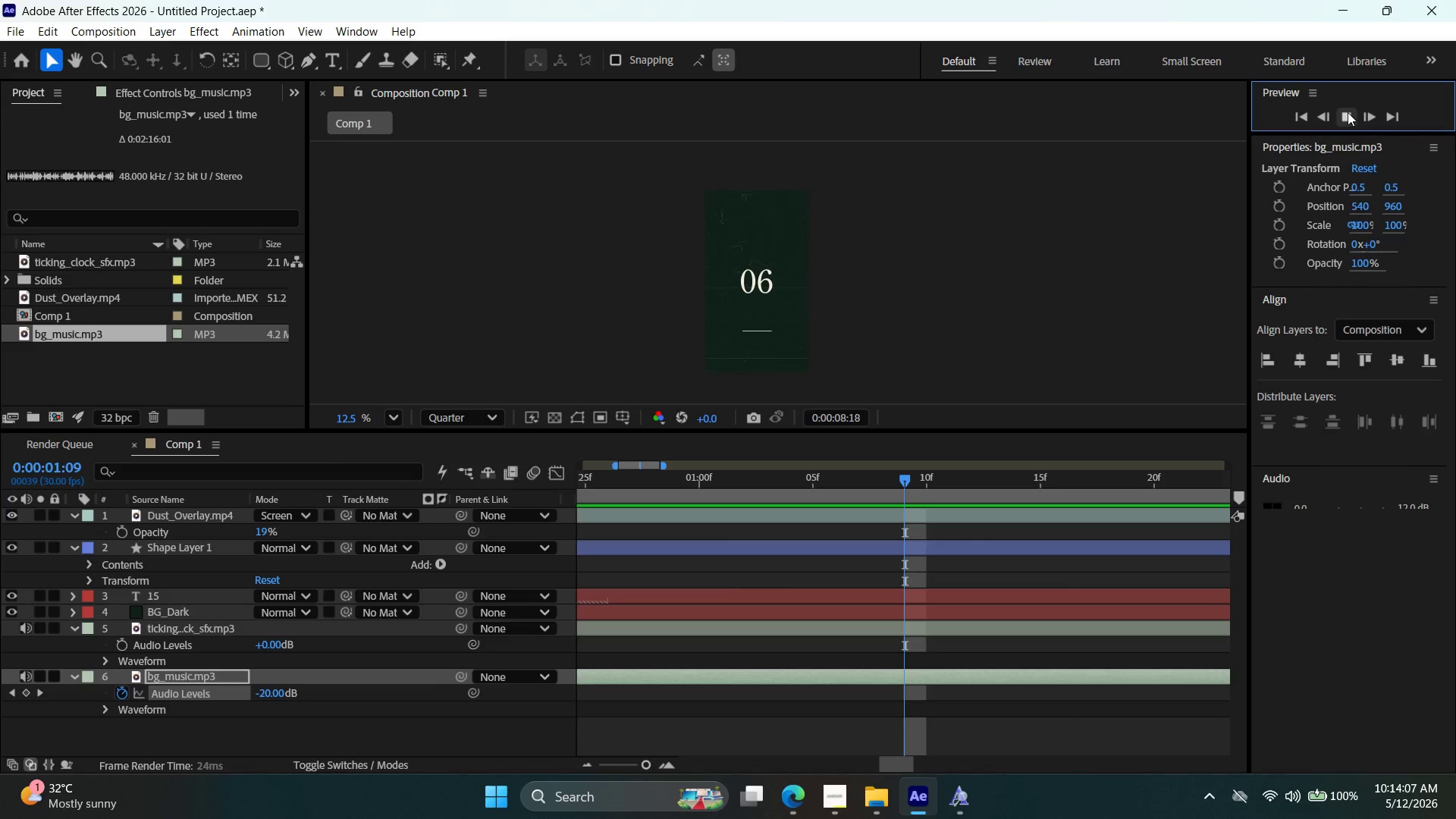 
left_click([1345, 114])
 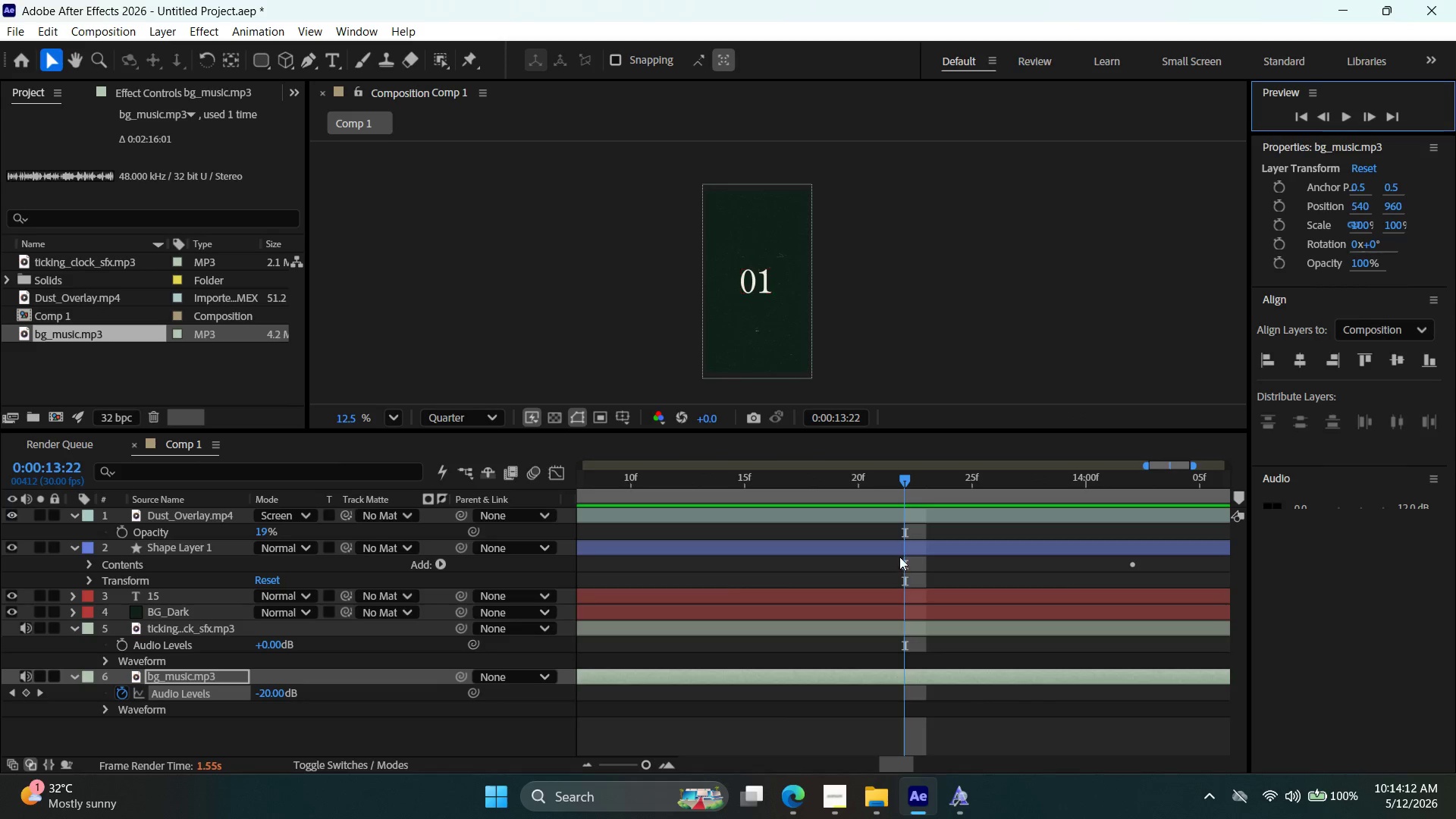 
left_click([899, 544])
 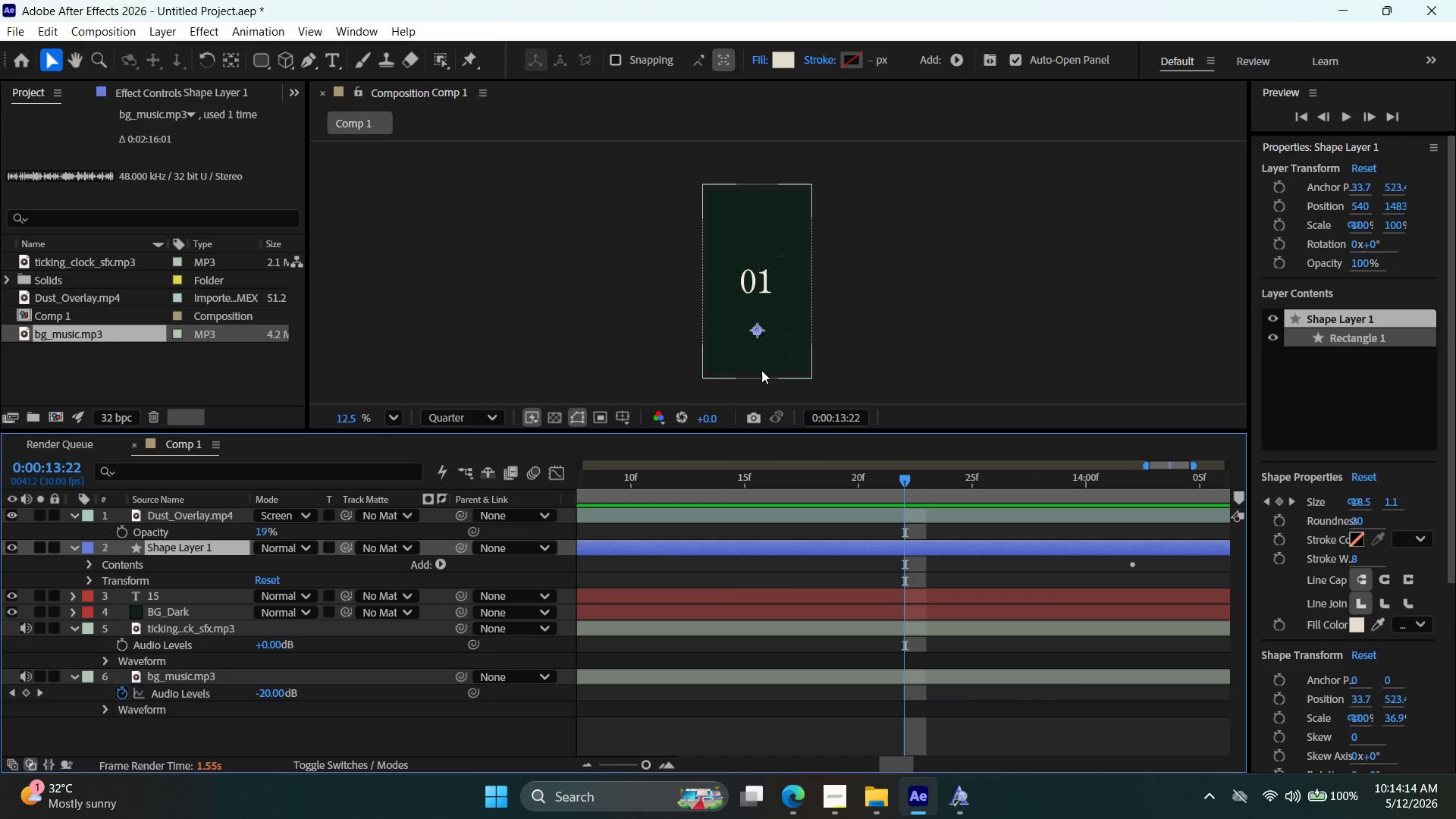 
hold_key(key=AltLeft, duration=0.8)
 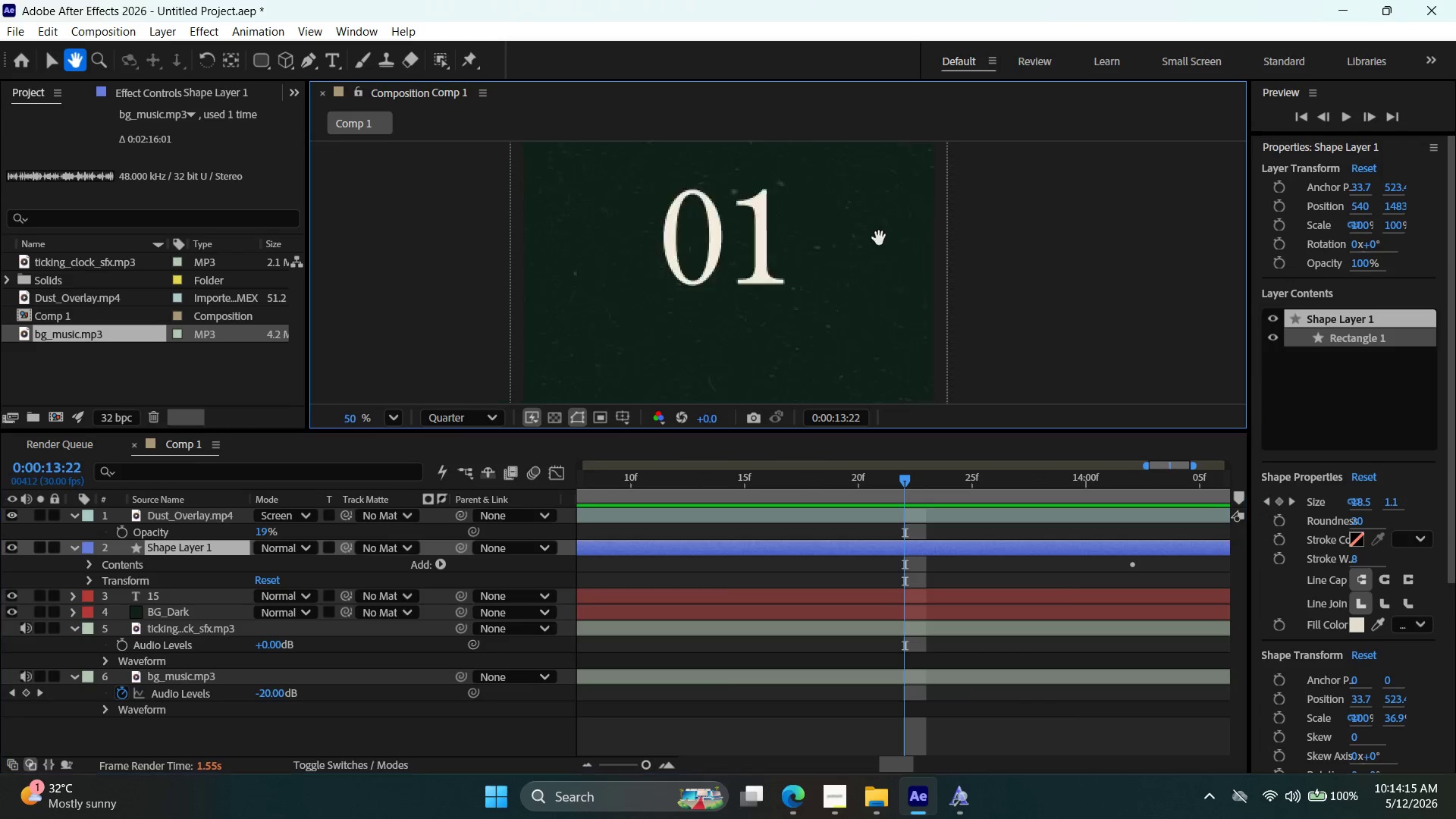 
hold_key(key=Space, duration=0.72)
 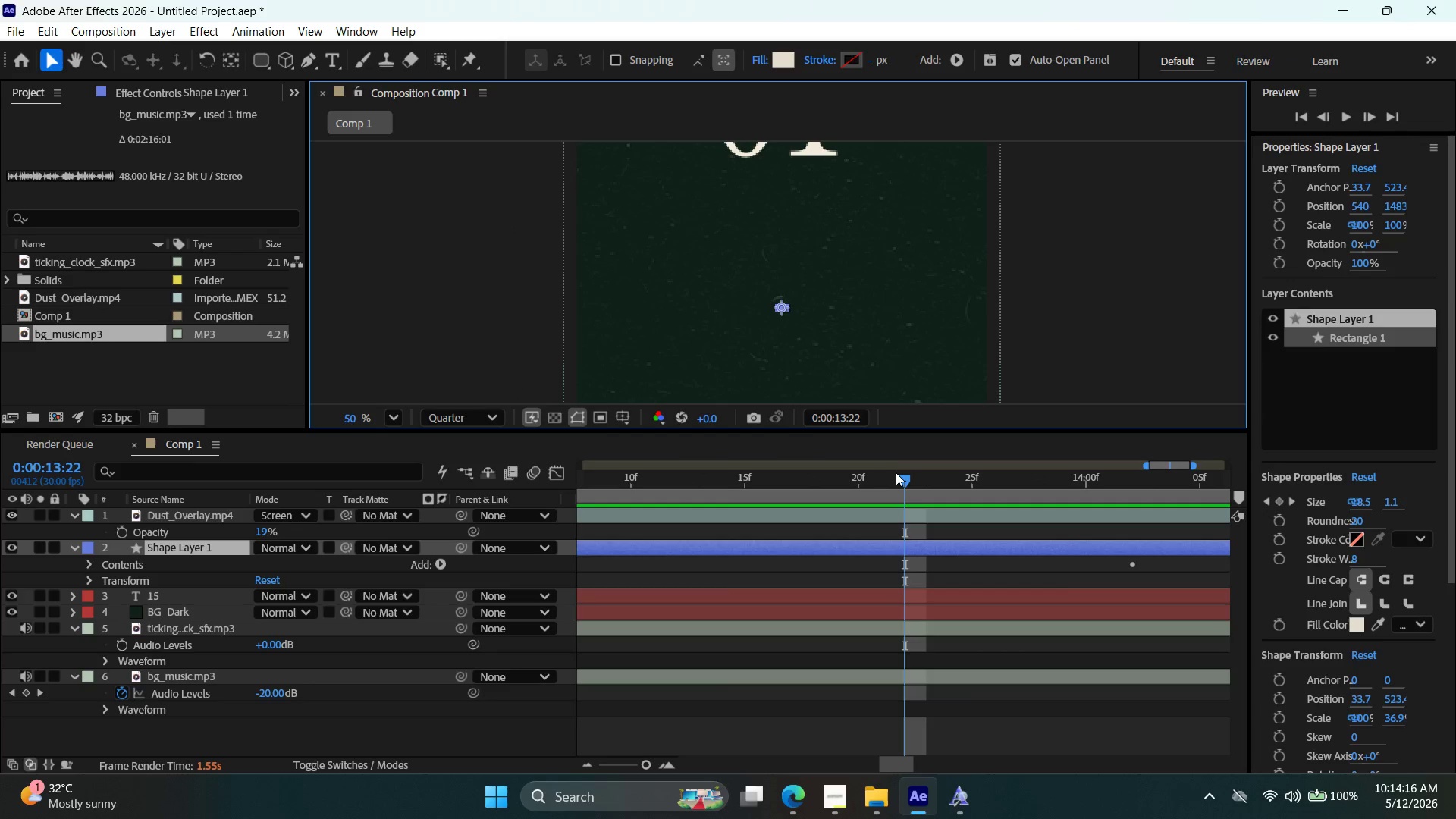 
scroll: coordinate [745, 346], scroll_direction: up, amount: 11.0
 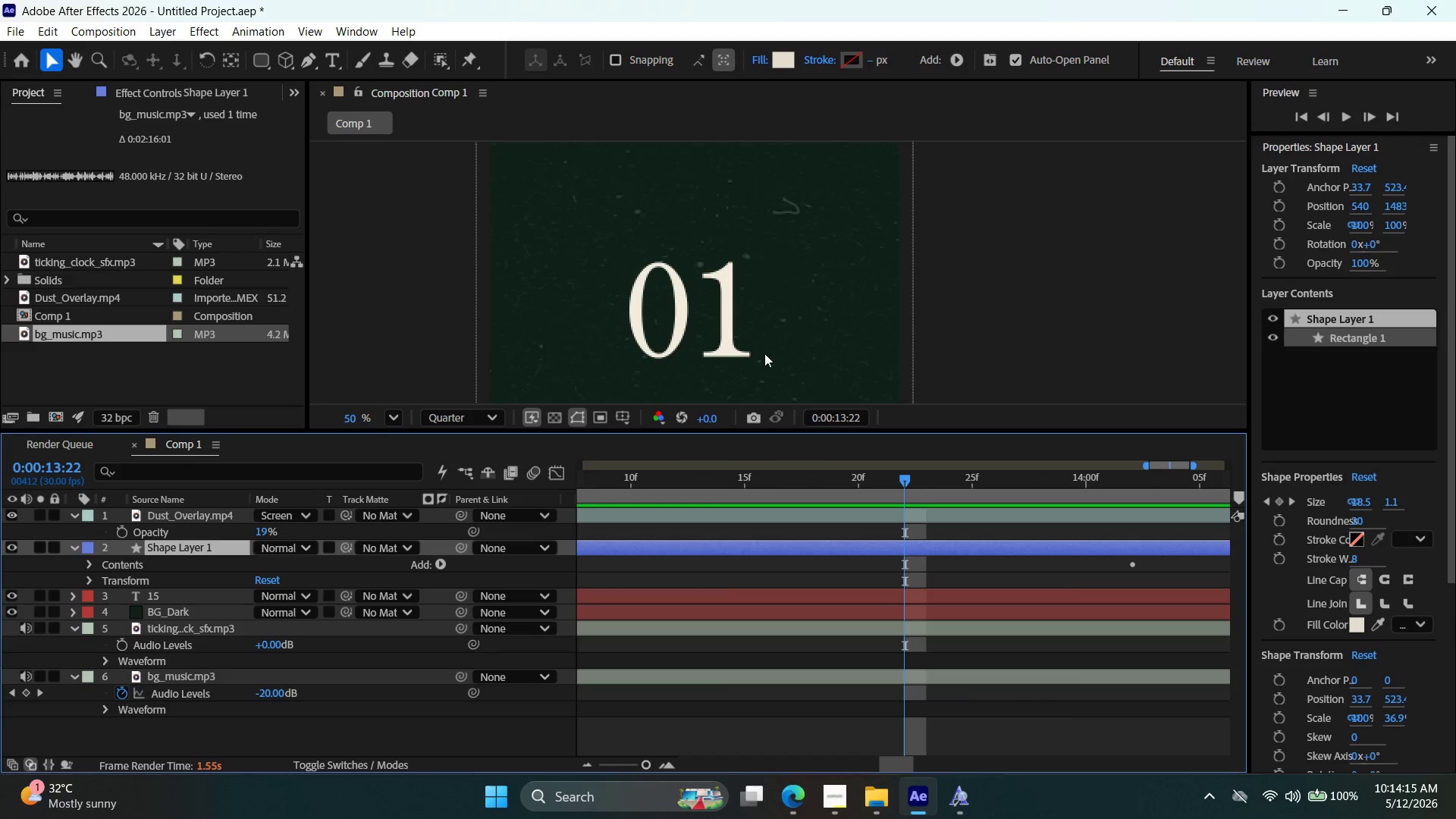 
left_click_drag(start_coordinate=[822, 356], to_coordinate=[909, 155])
 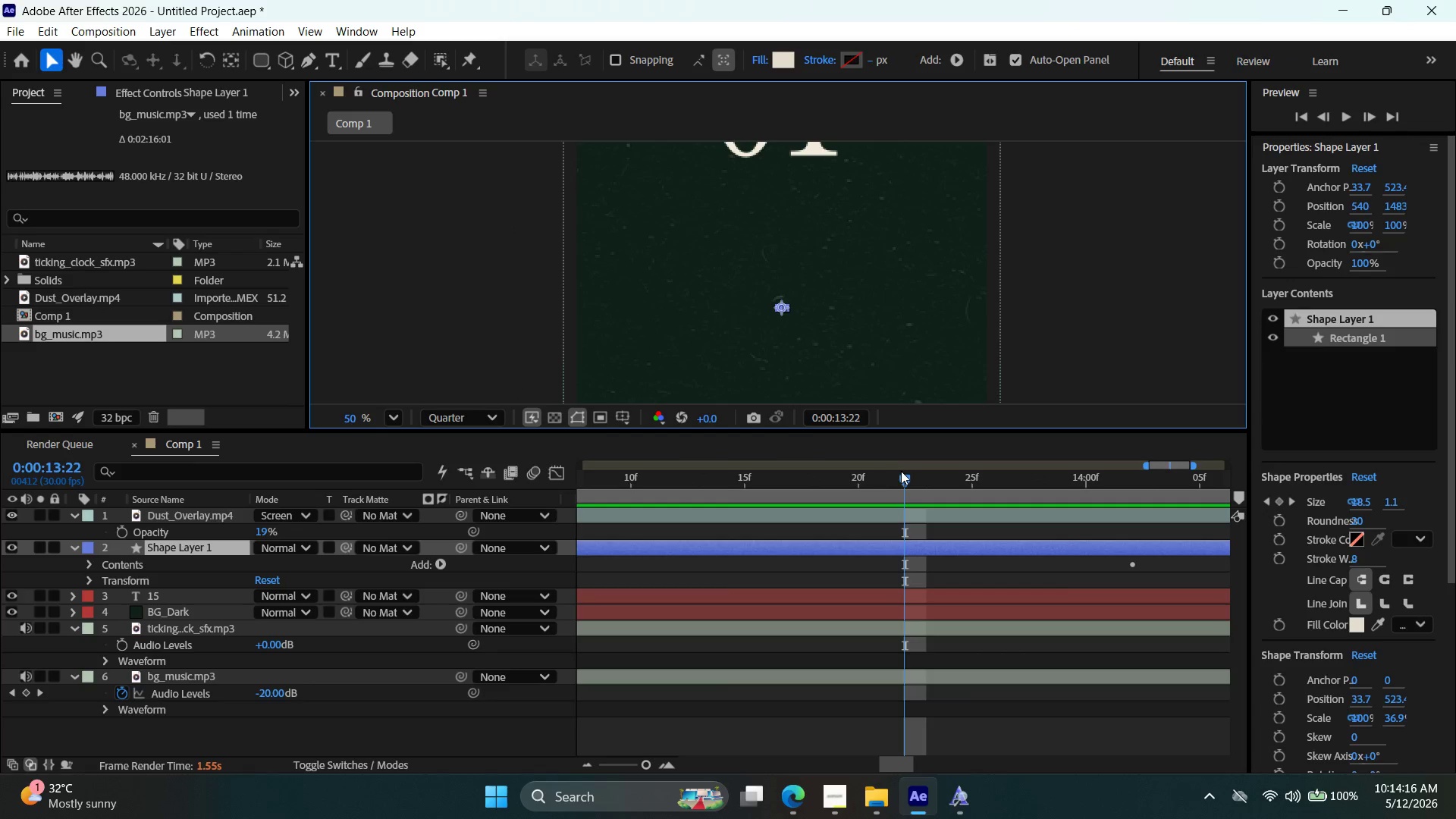 
left_click_drag(start_coordinate=[908, 485], to_coordinate=[589, 499])
 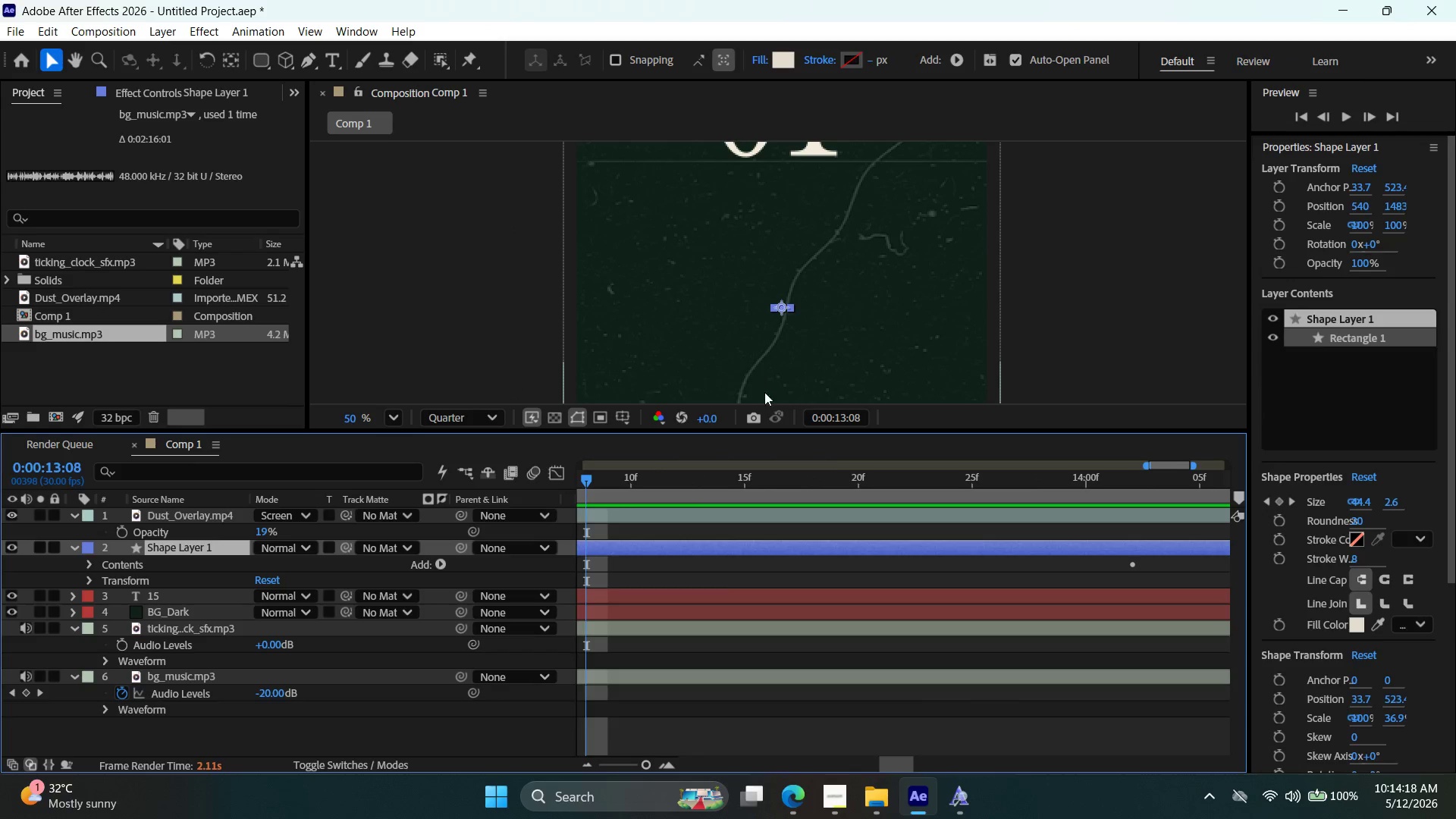 
hold_key(key=AltLeft, duration=0.33)
scroll: coordinate [790, 519], scroll_direction: up, amount: 5.0
 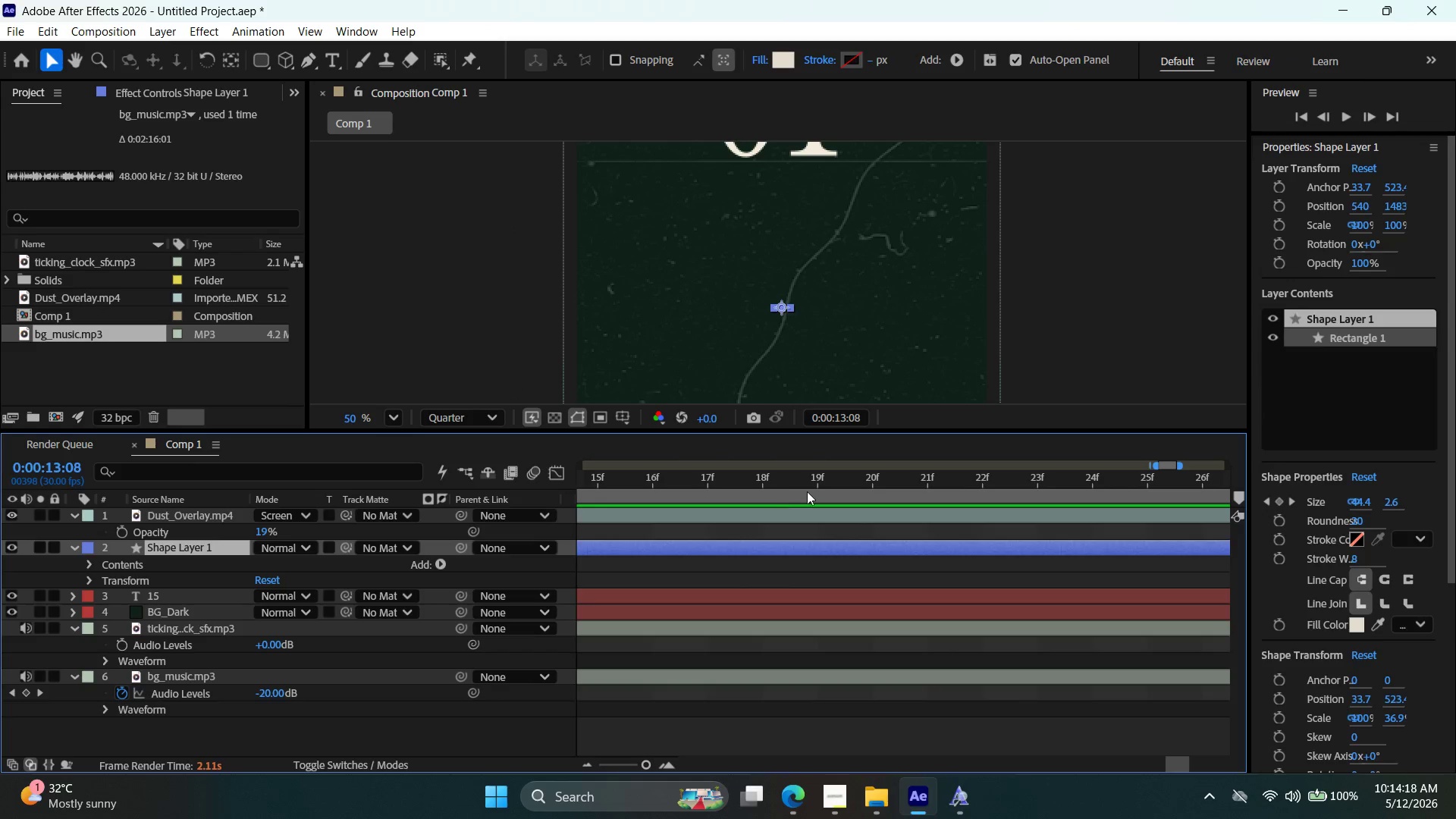 
key(Alt+AltLeft)
 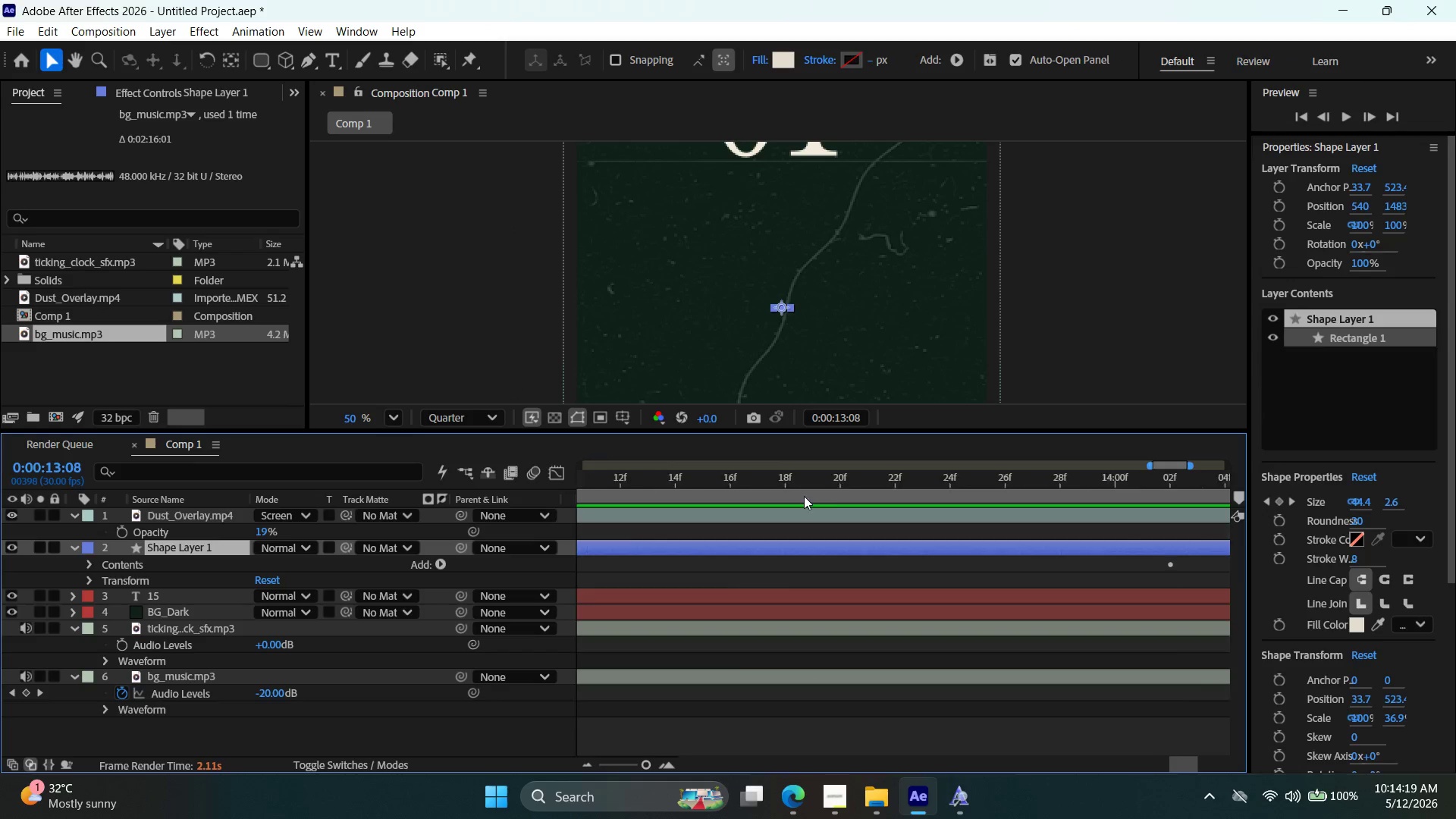 
scroll: coordinate [804, 498], scroll_direction: down, amount: 7.0
 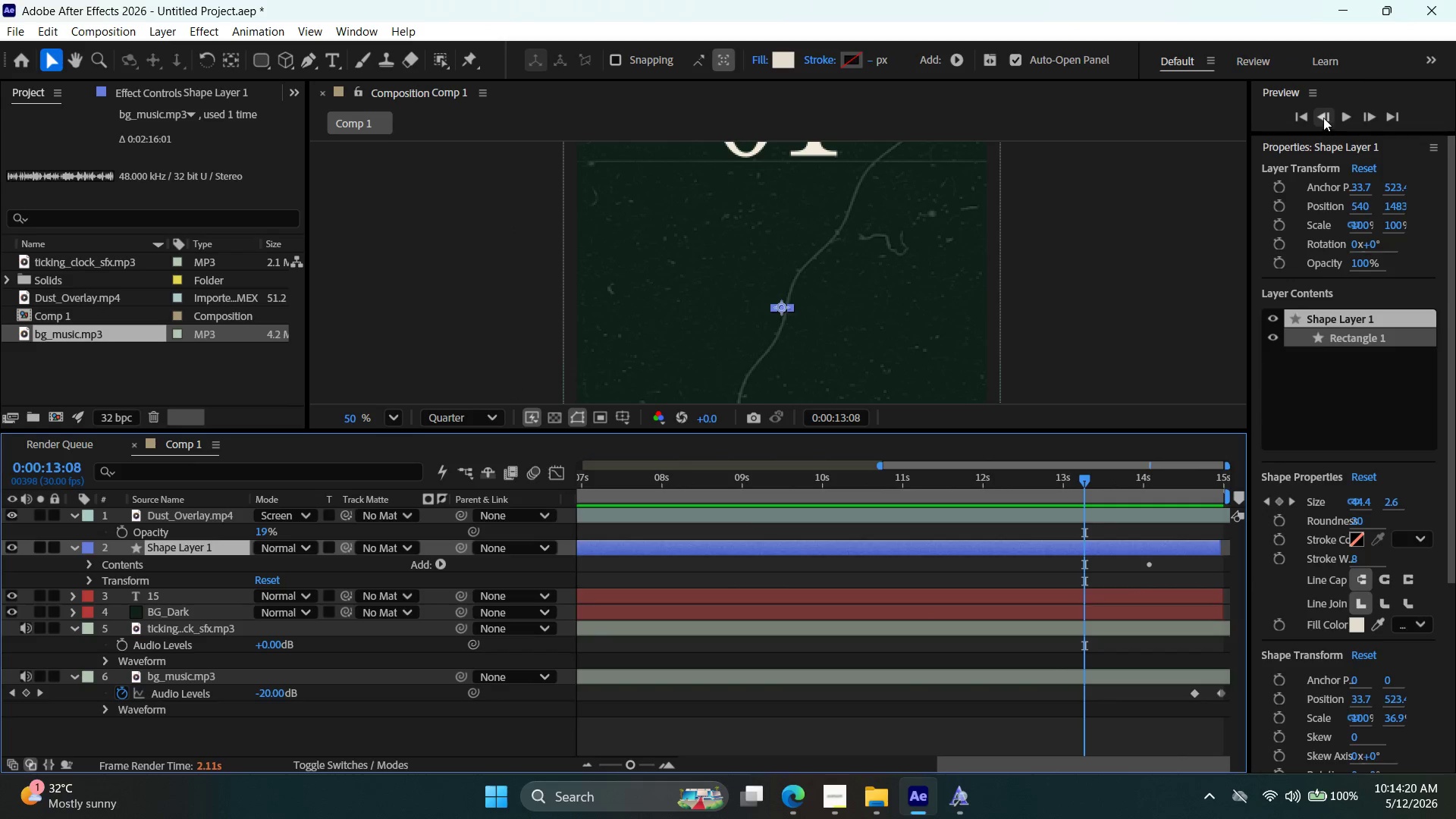 
left_click([1304, 115])
 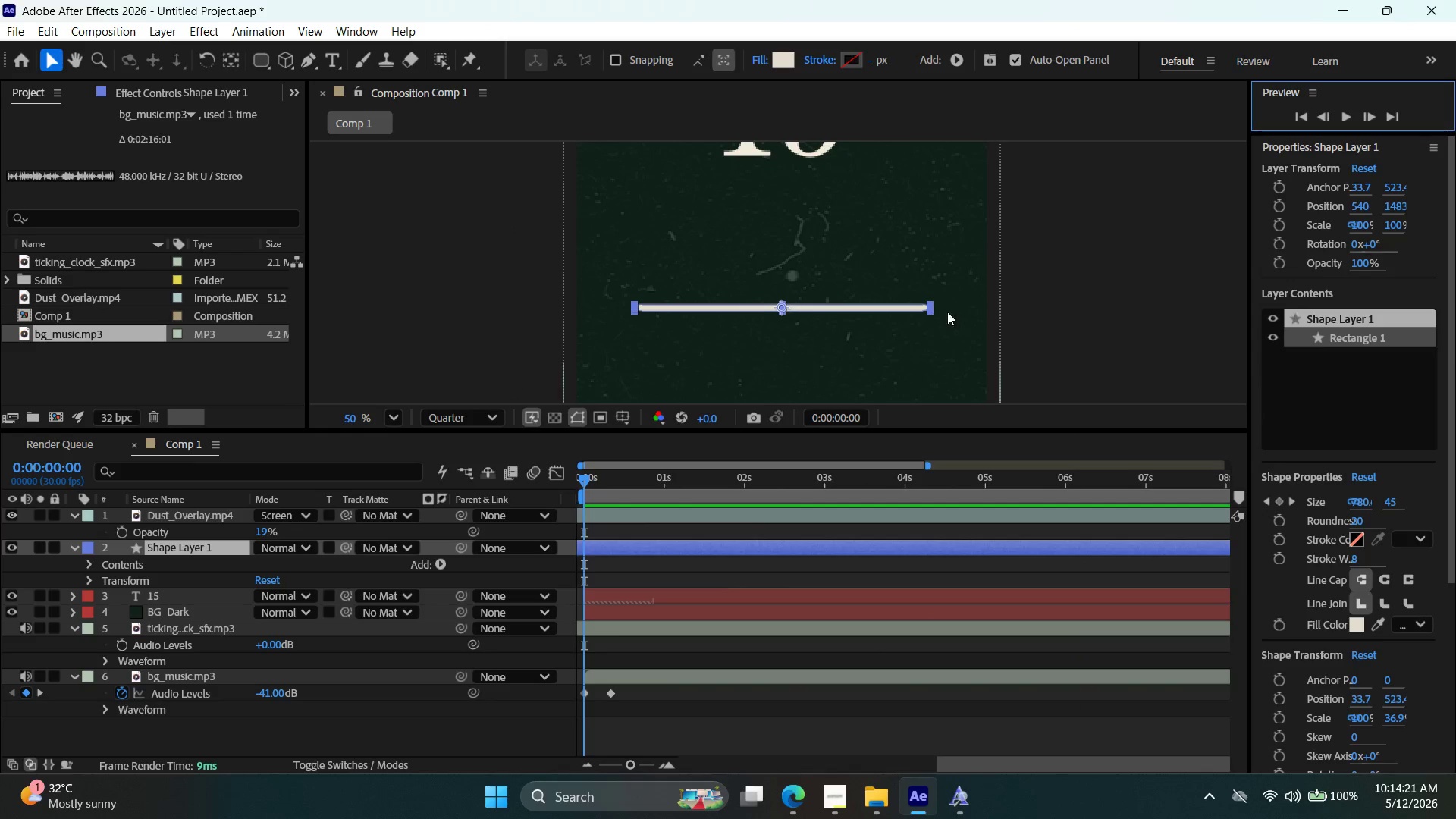 
key(Alt+AltLeft)
 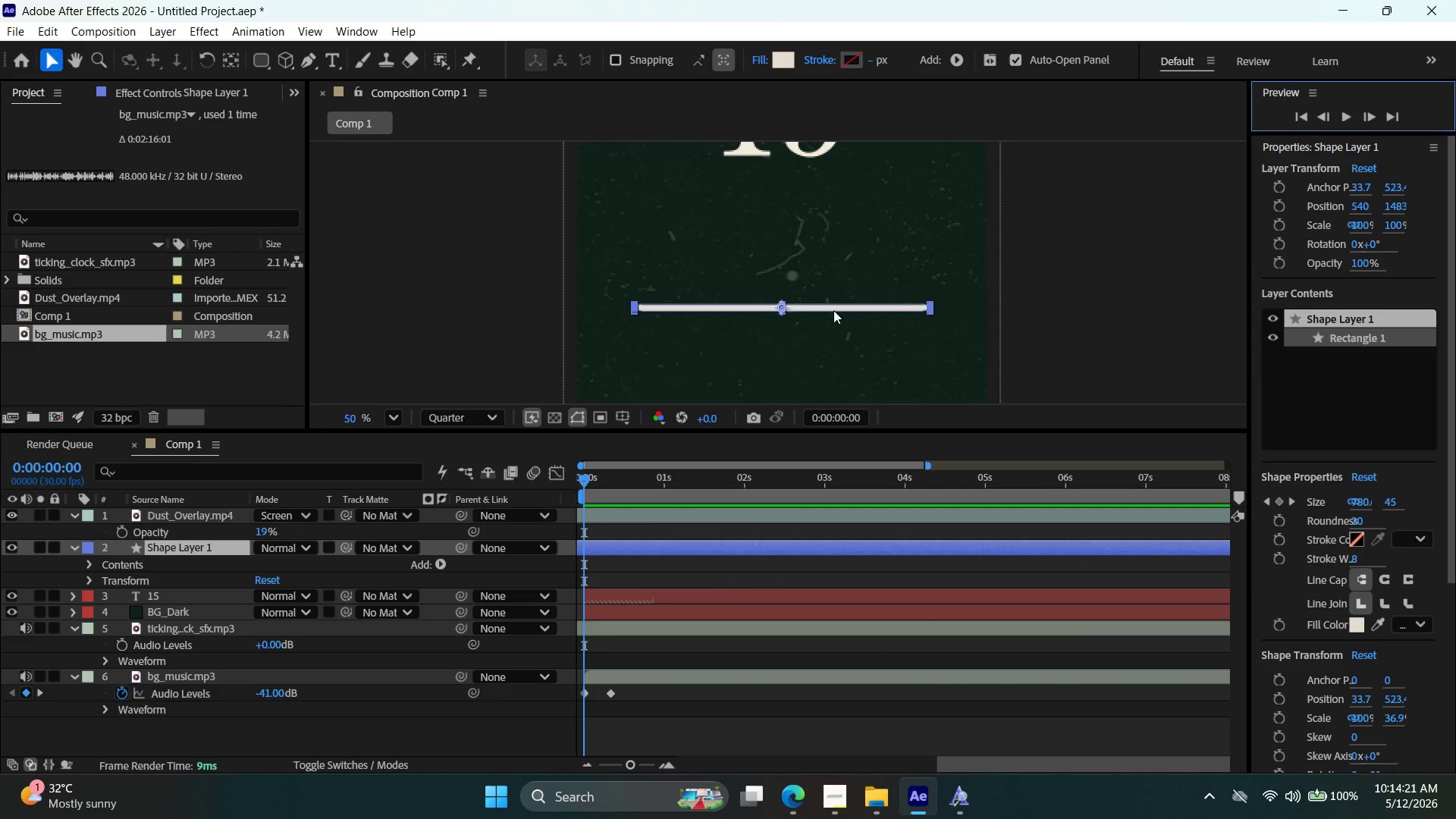 
key(Alt+AltLeft)
 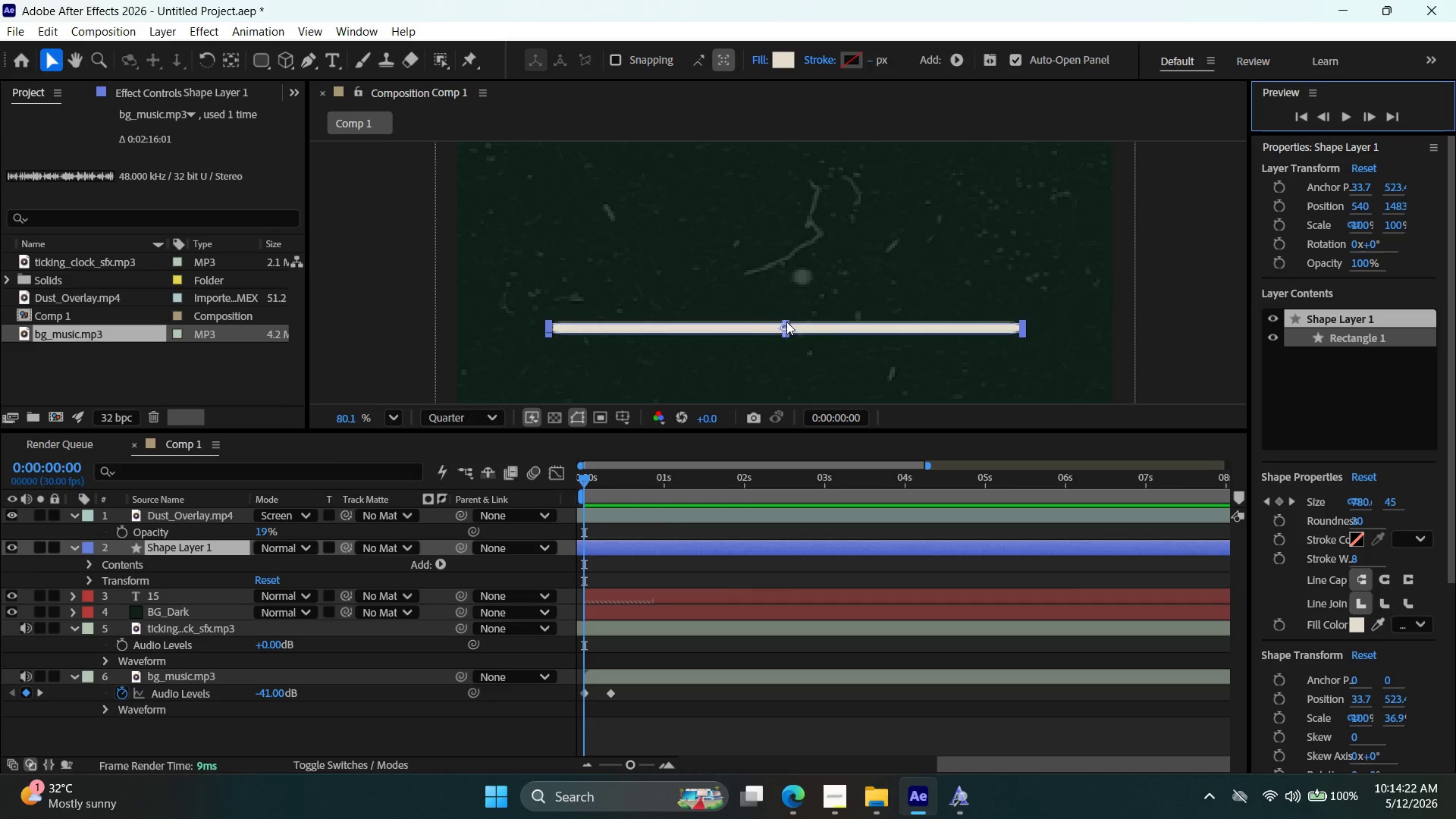 
scroll: coordinate [770, 320], scroll_direction: up, amount: 4.0
 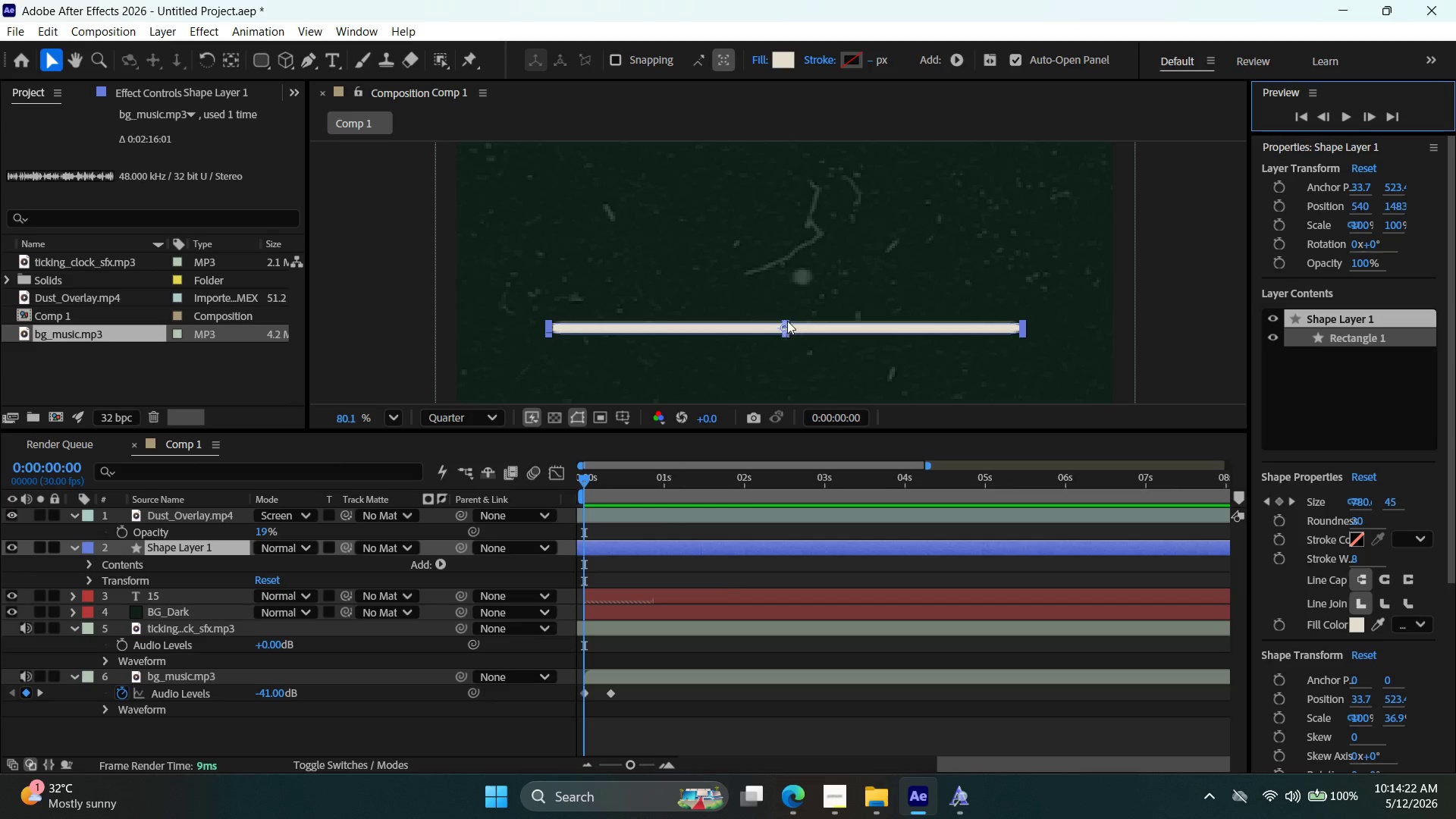 
left_click_drag(start_coordinate=[786, 322], to_coordinate=[790, 320])
 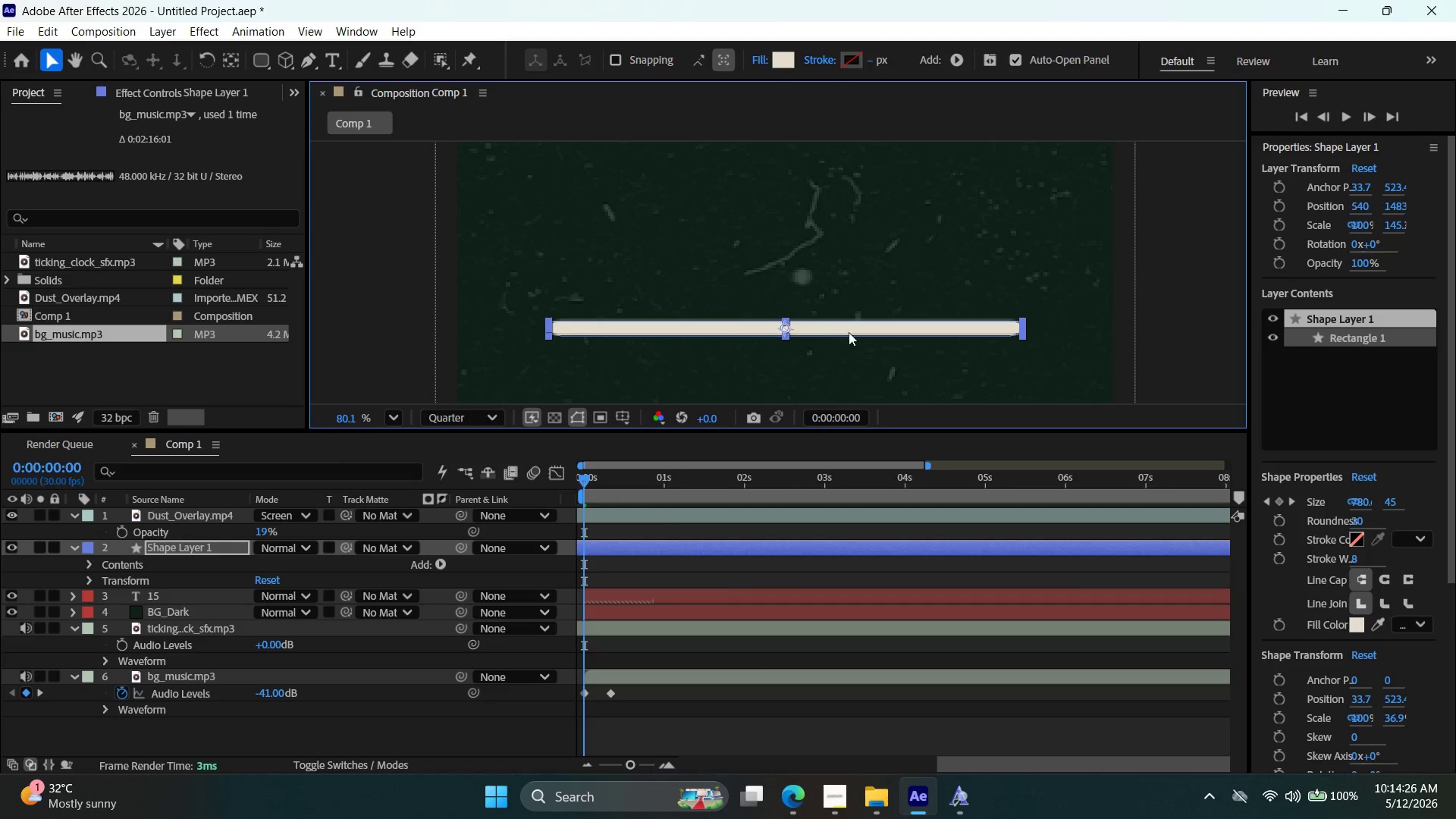 
hold_key(key=AltLeft, duration=0.64)
scroll: coordinate [849, 336], scroll_direction: down, amount: 9.0
 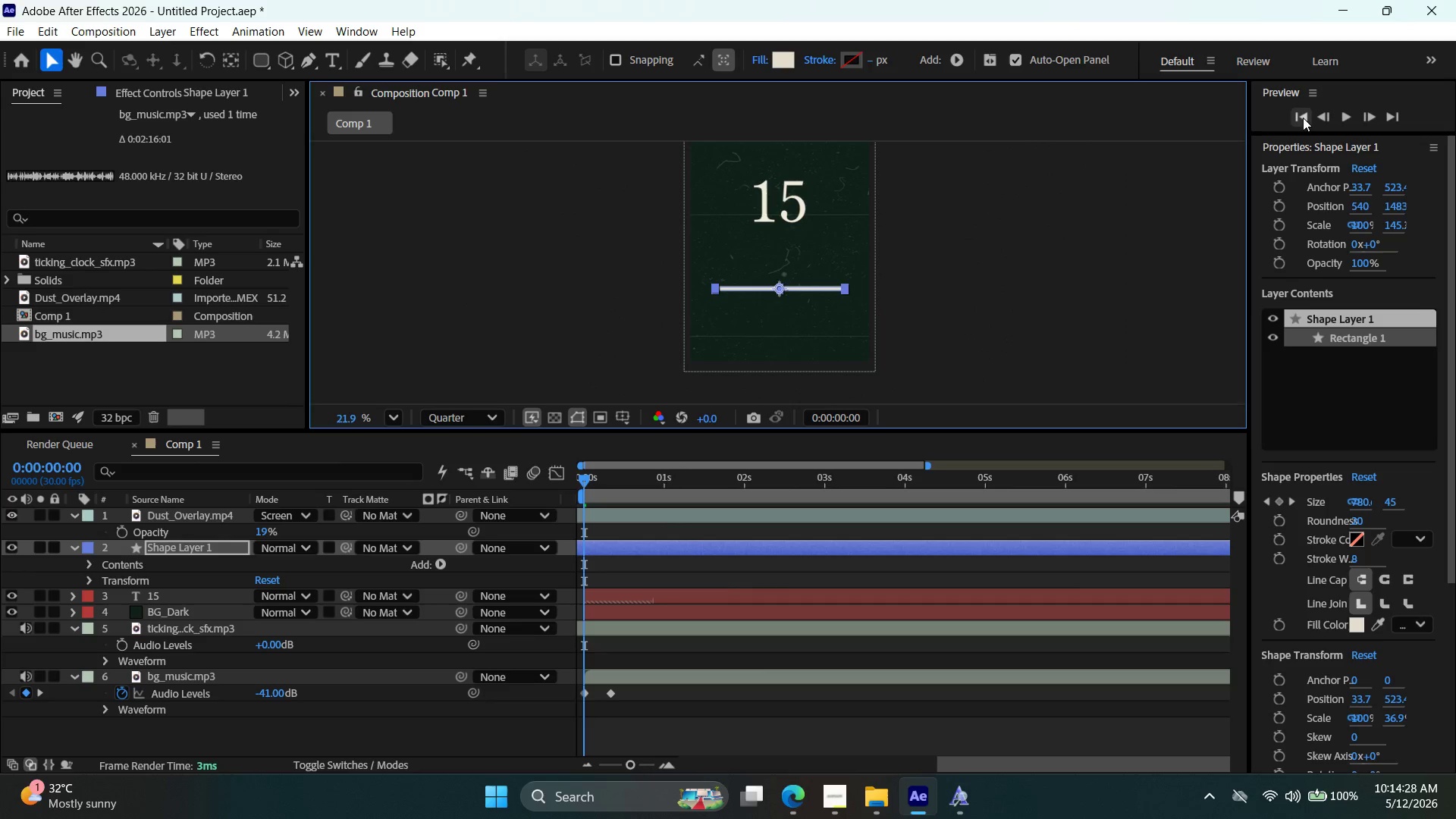 
double_click([1345, 118])
 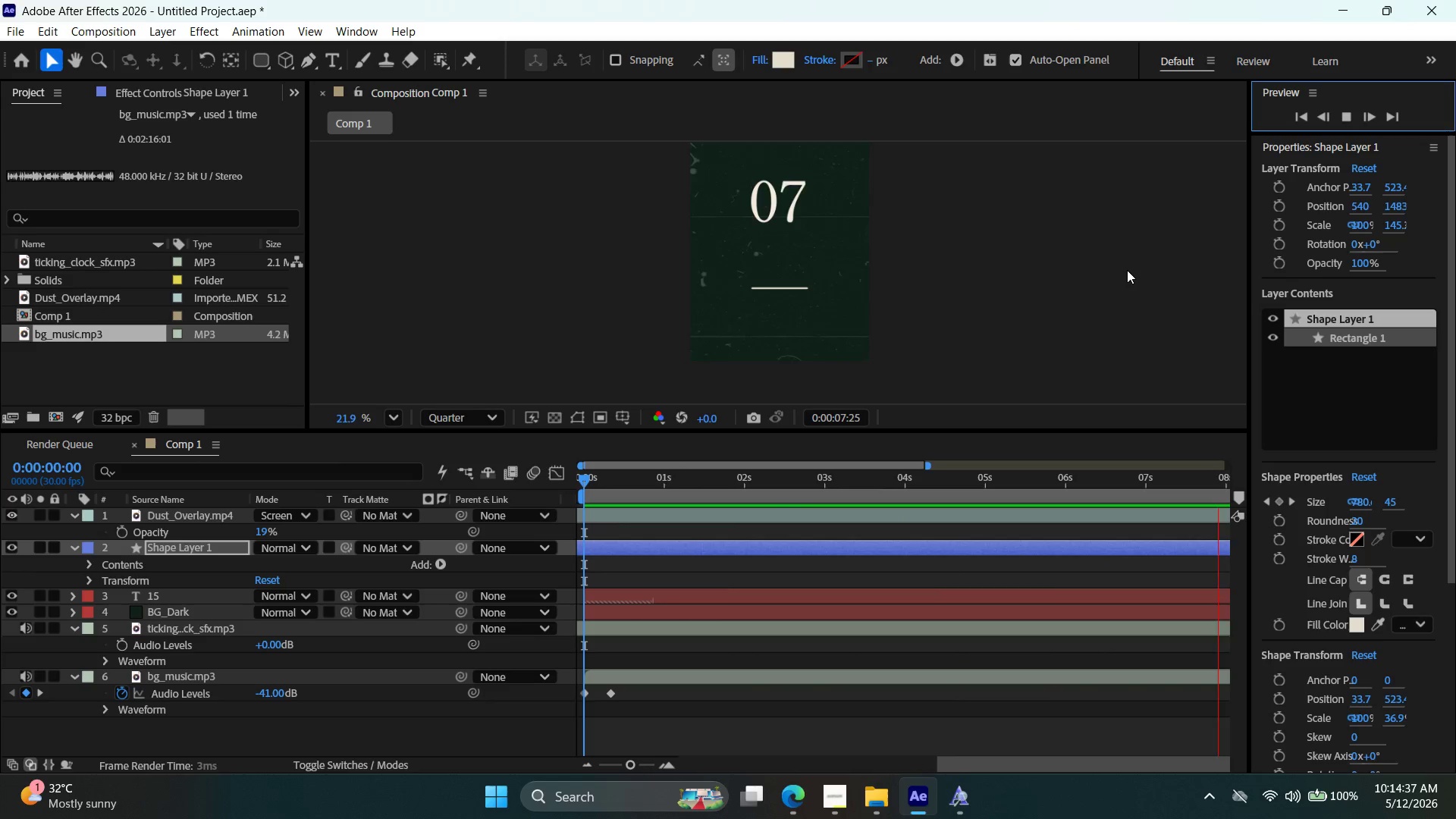 
wait(13.38)
 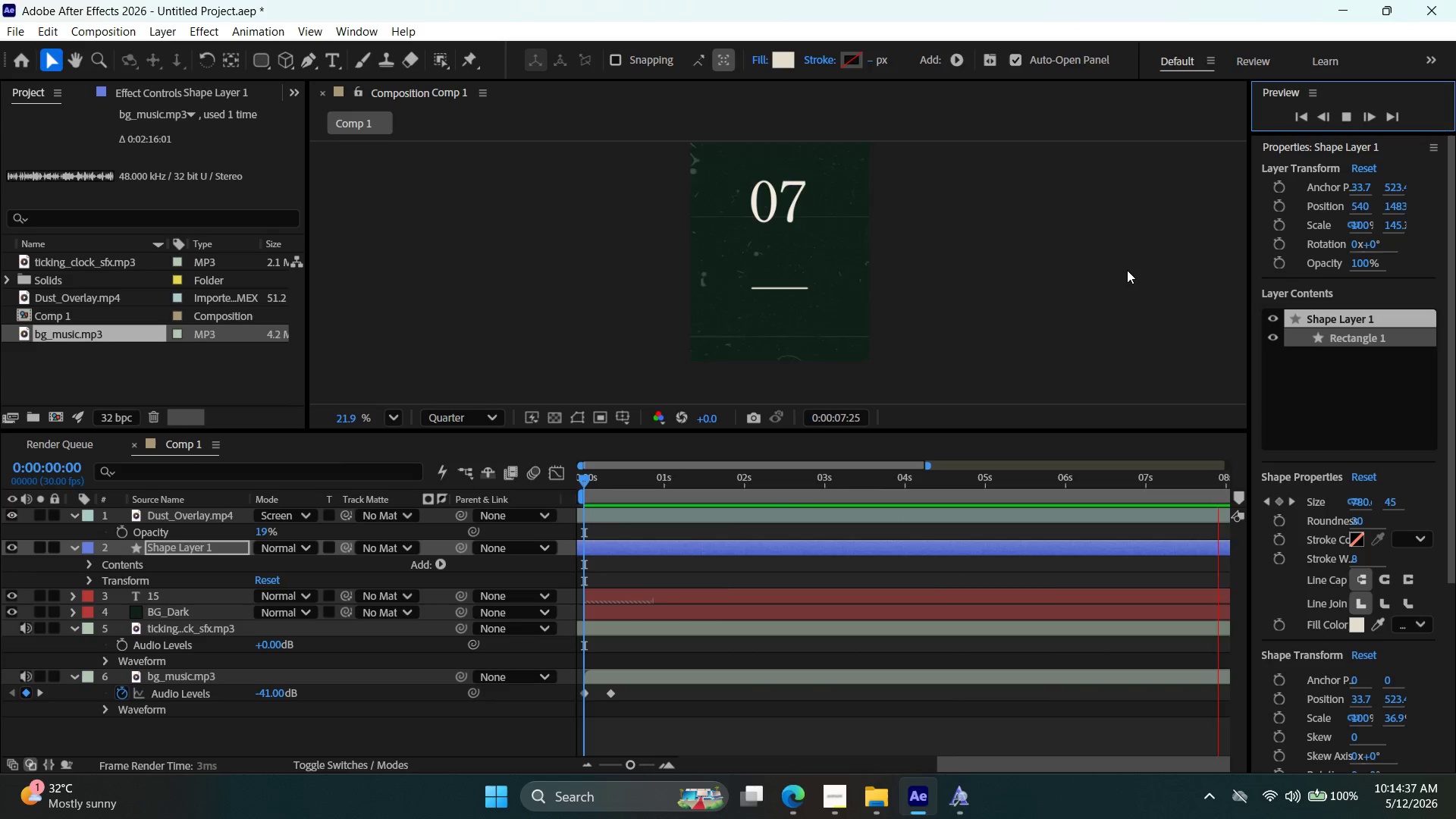 
left_click([1347, 111])
 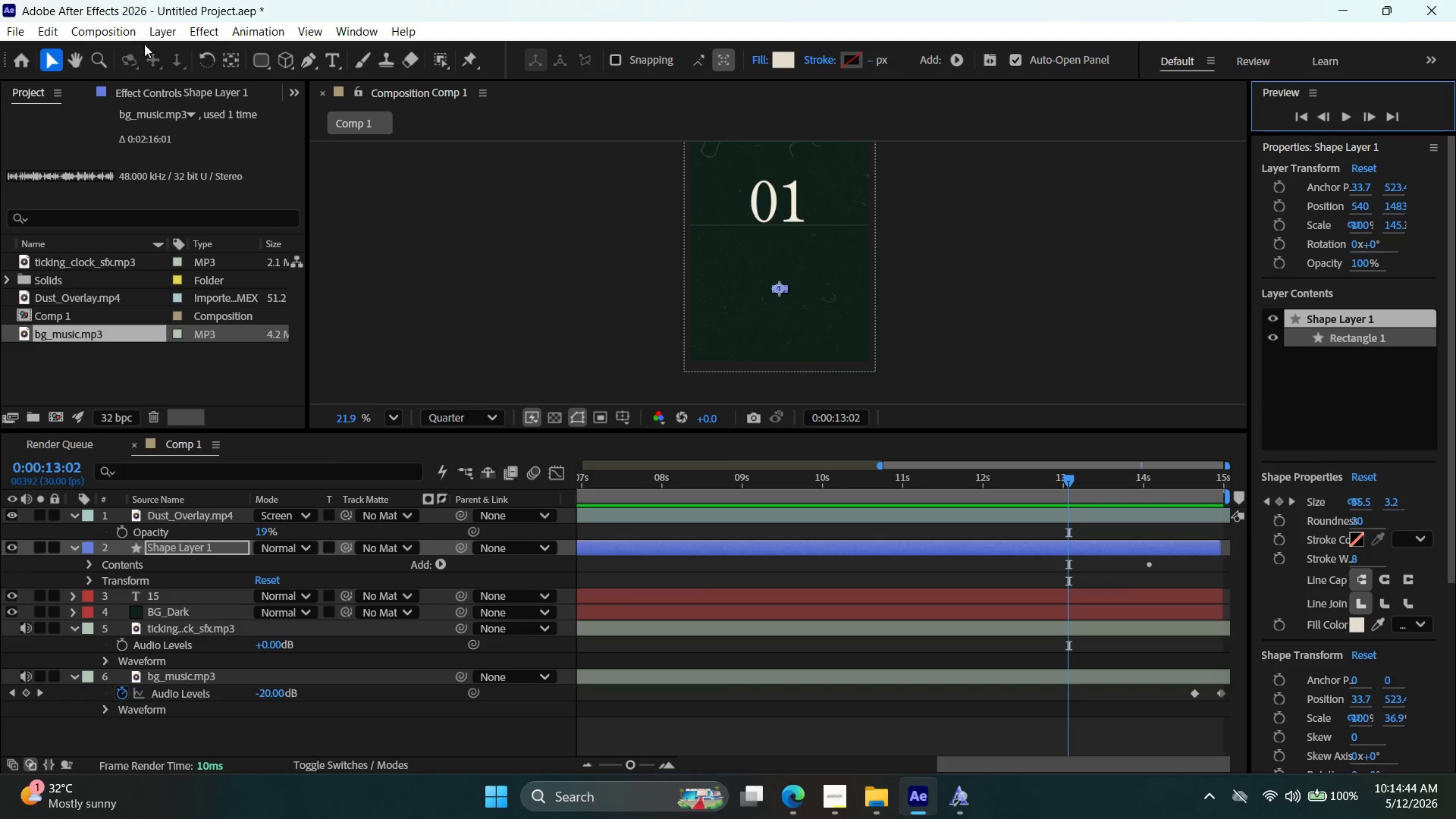 
left_click([164, 24])
 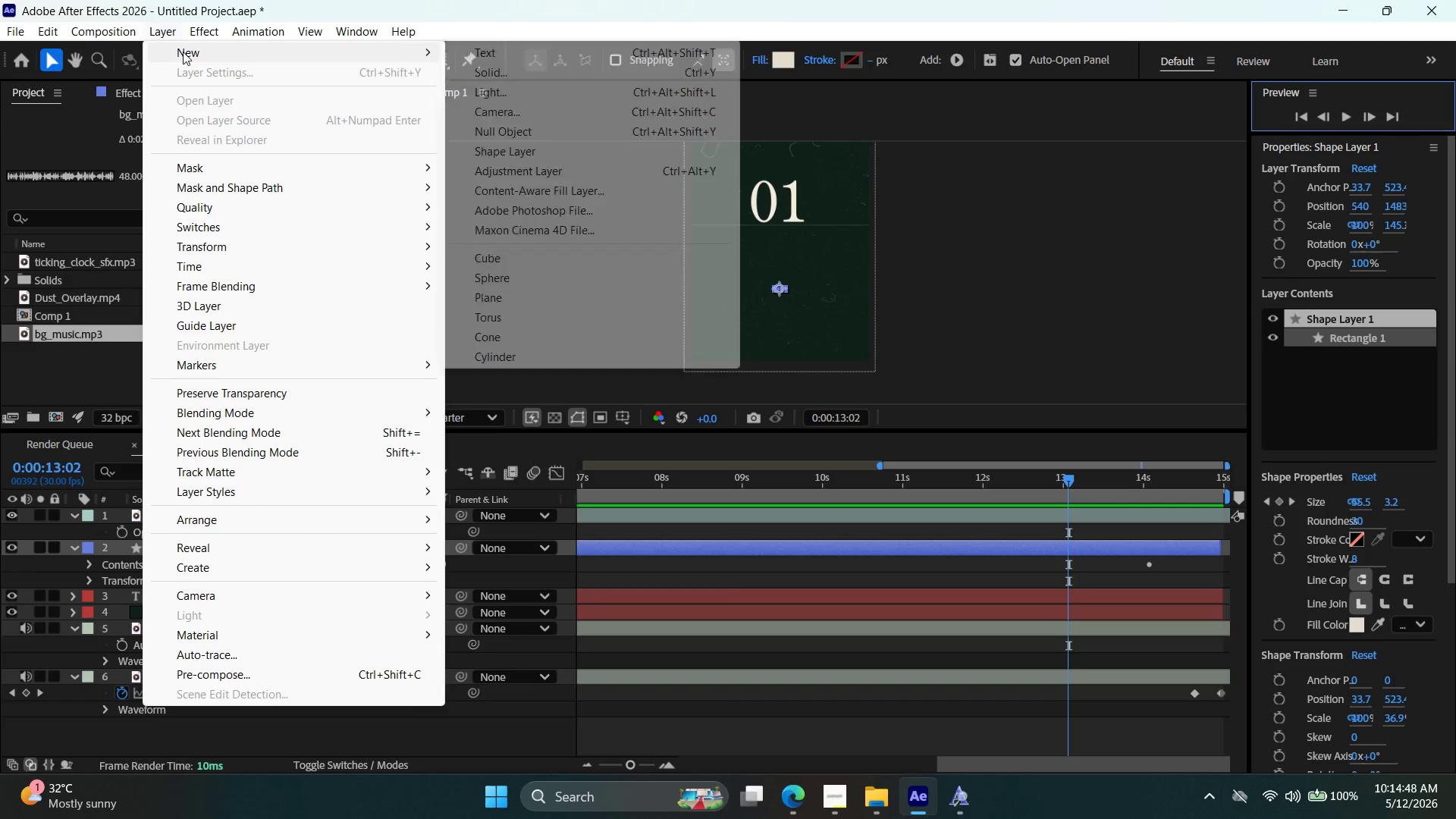 
left_click([506, 70])
 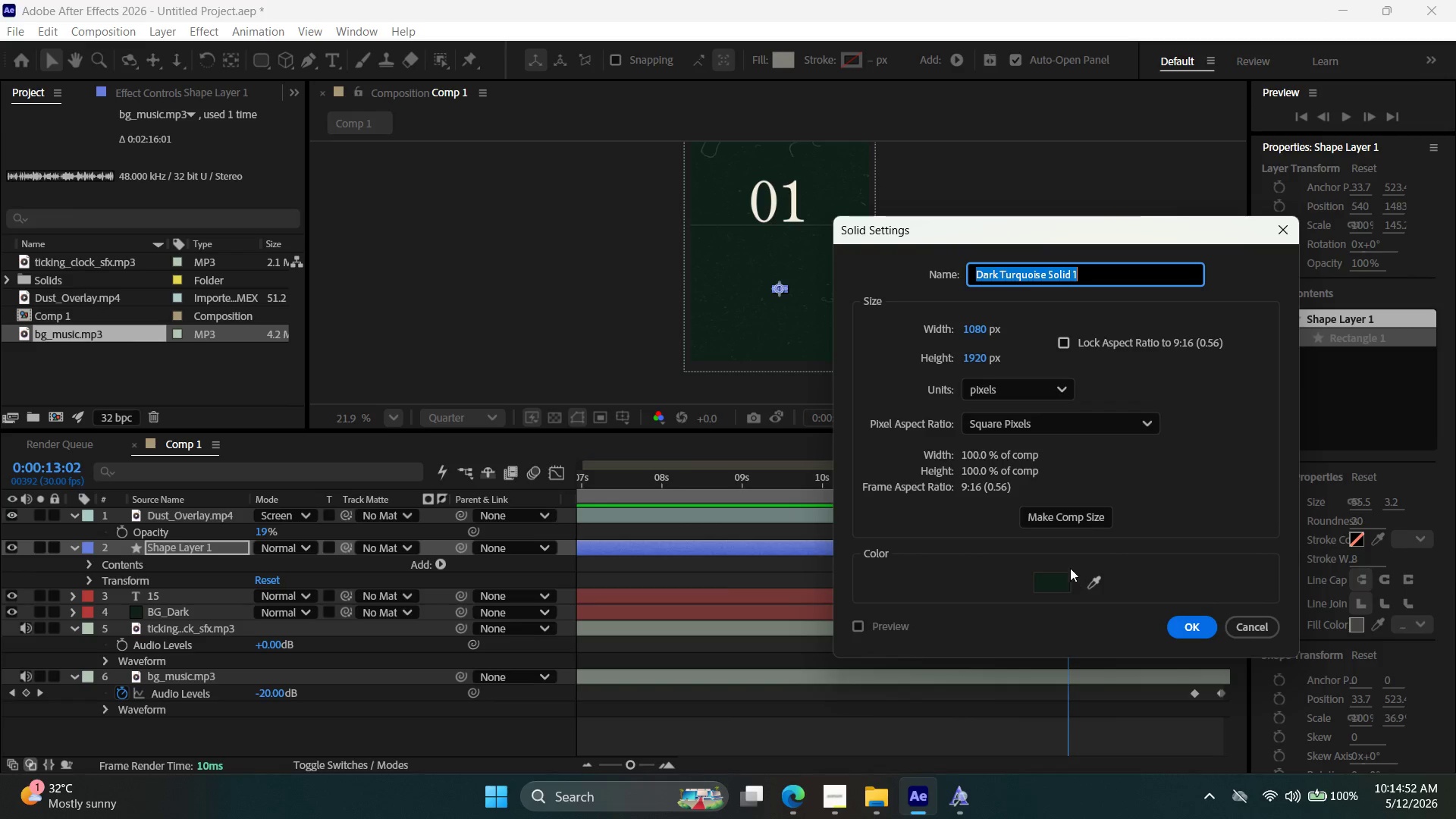 
double_click([1053, 591])
 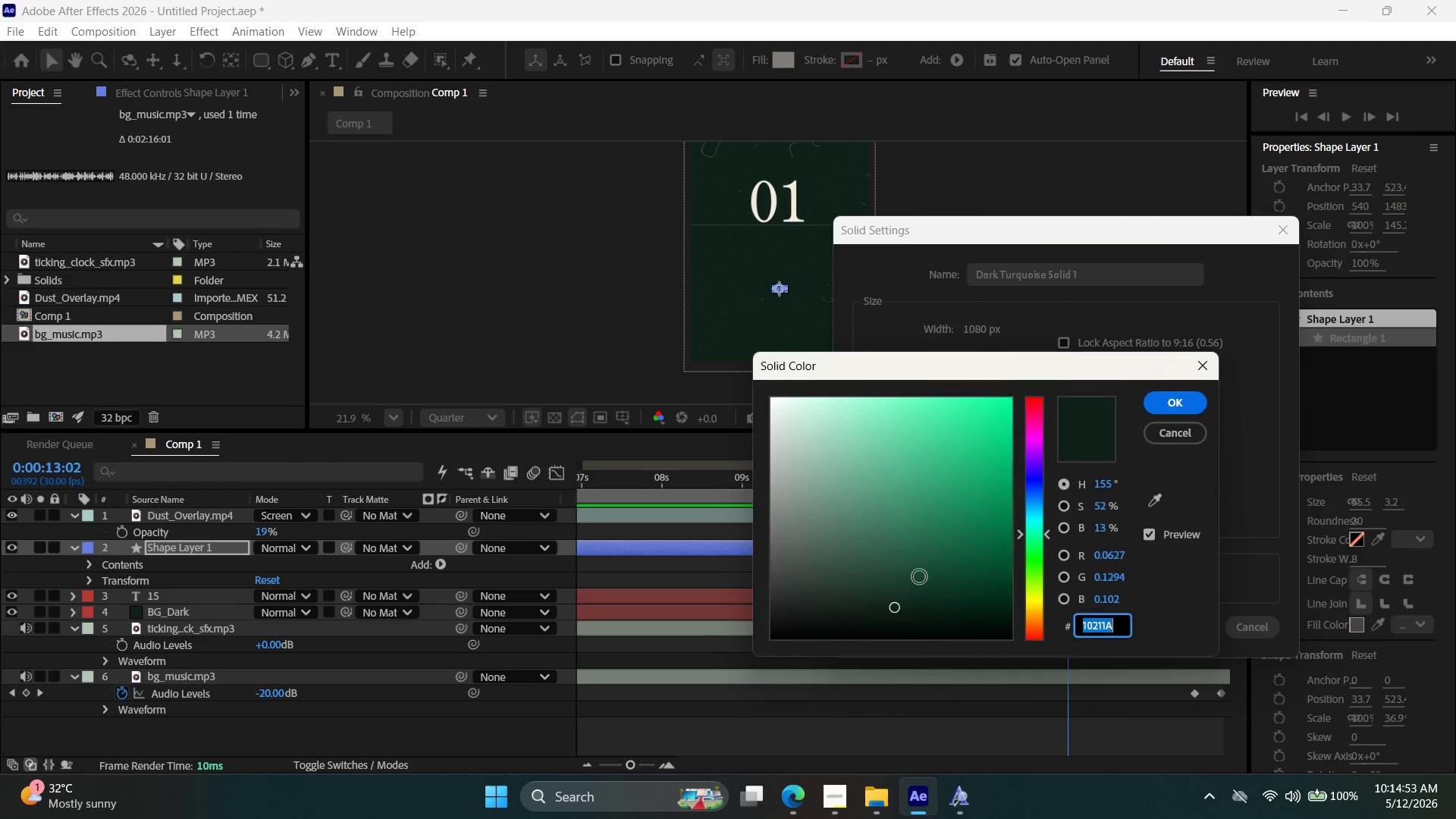 
left_click_drag(start_coordinate=[912, 570], to_coordinate=[668, 726])
 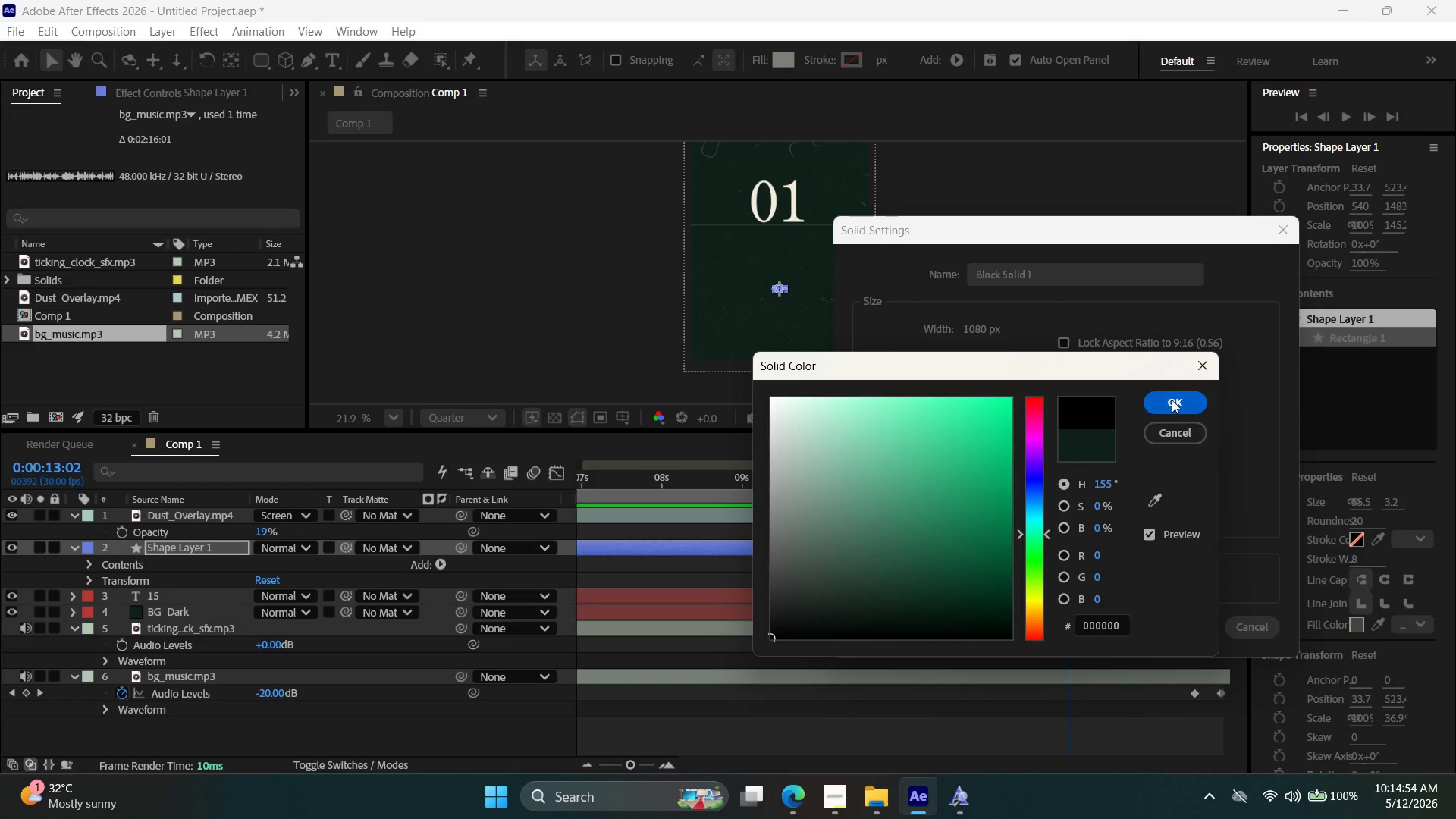 
left_click([1166, 404])
 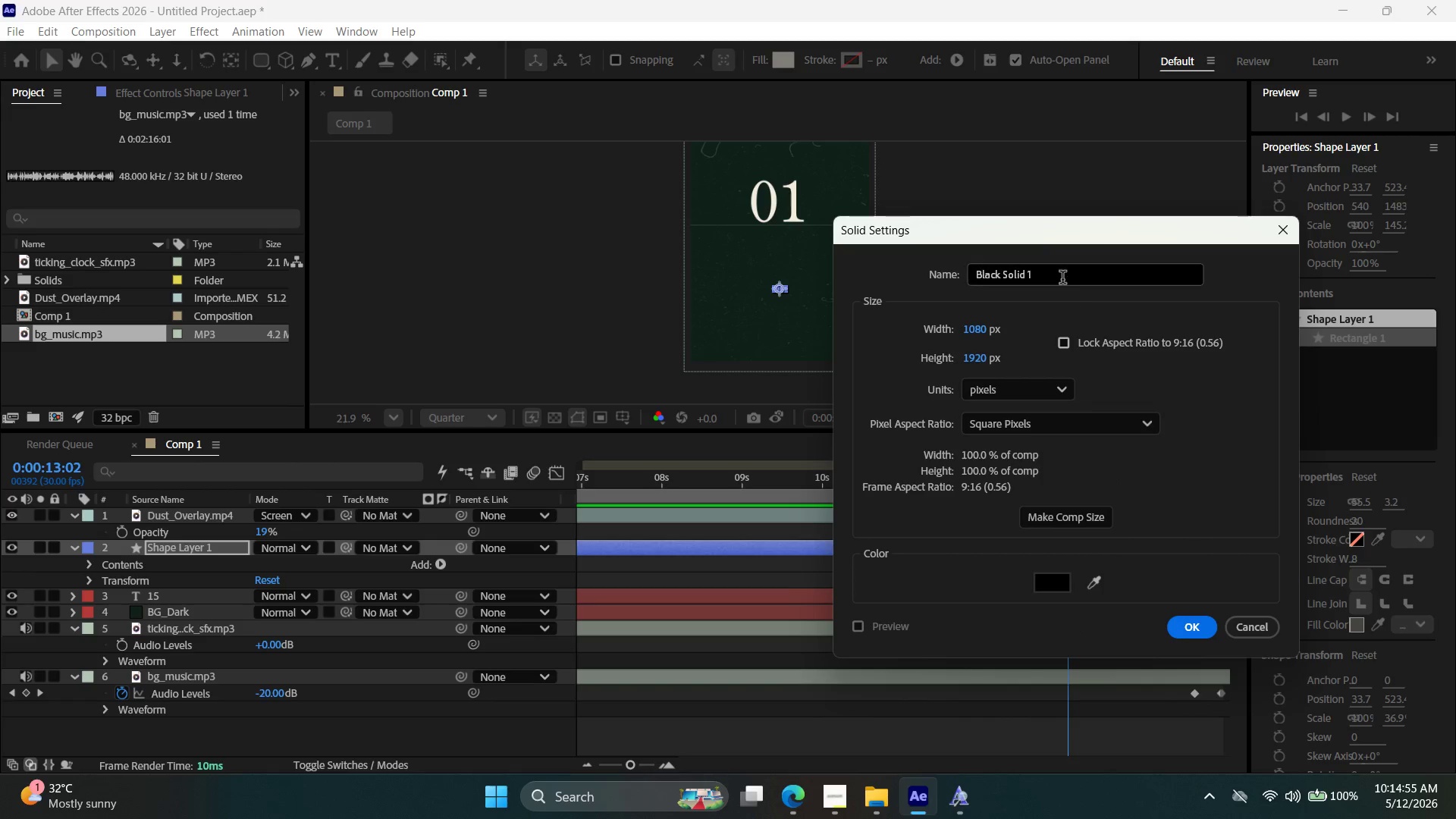 
left_click_drag(start_coordinate=[1062, 279], to_coordinate=[676, 280])
 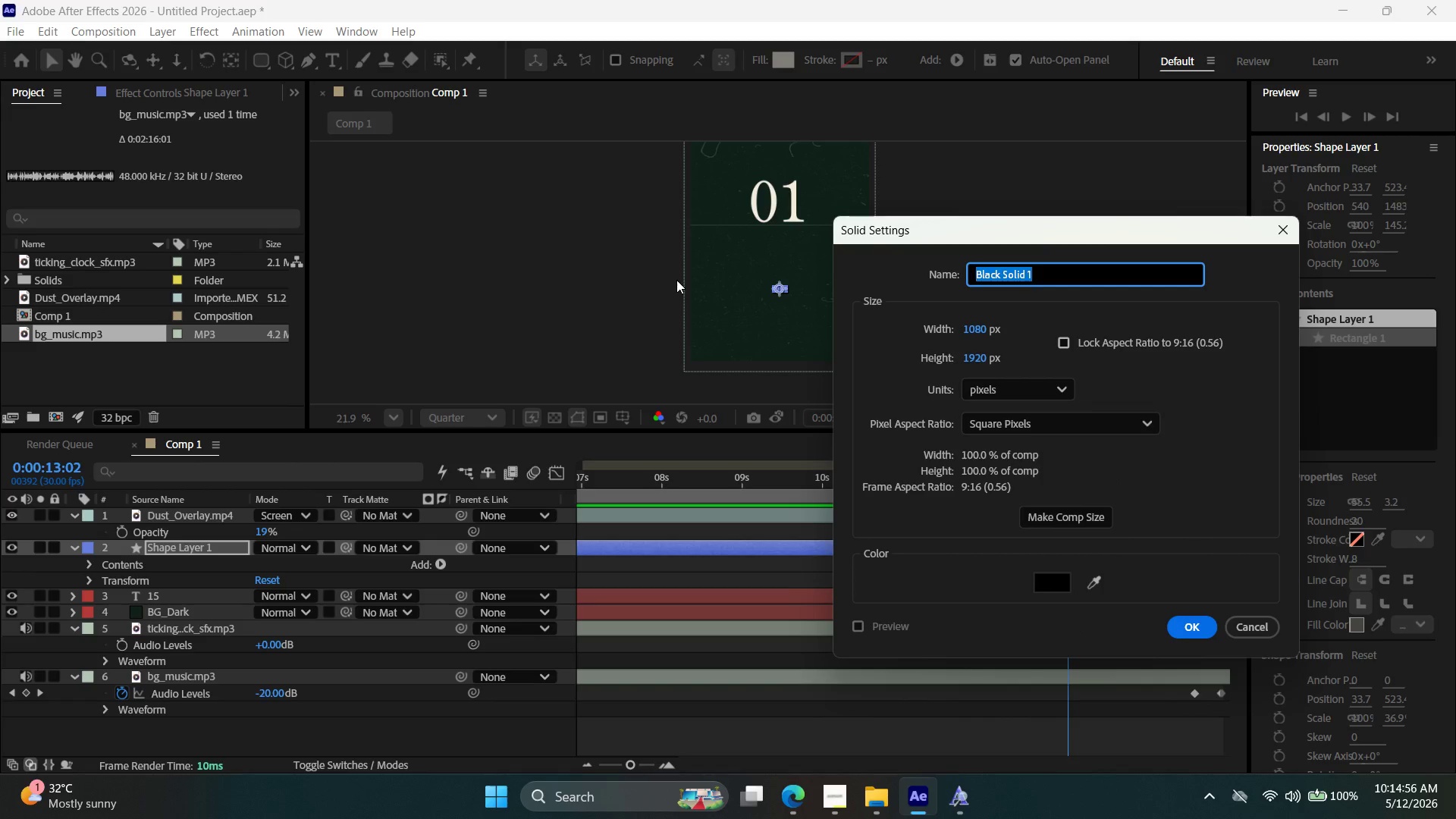 
type(Vignette)
 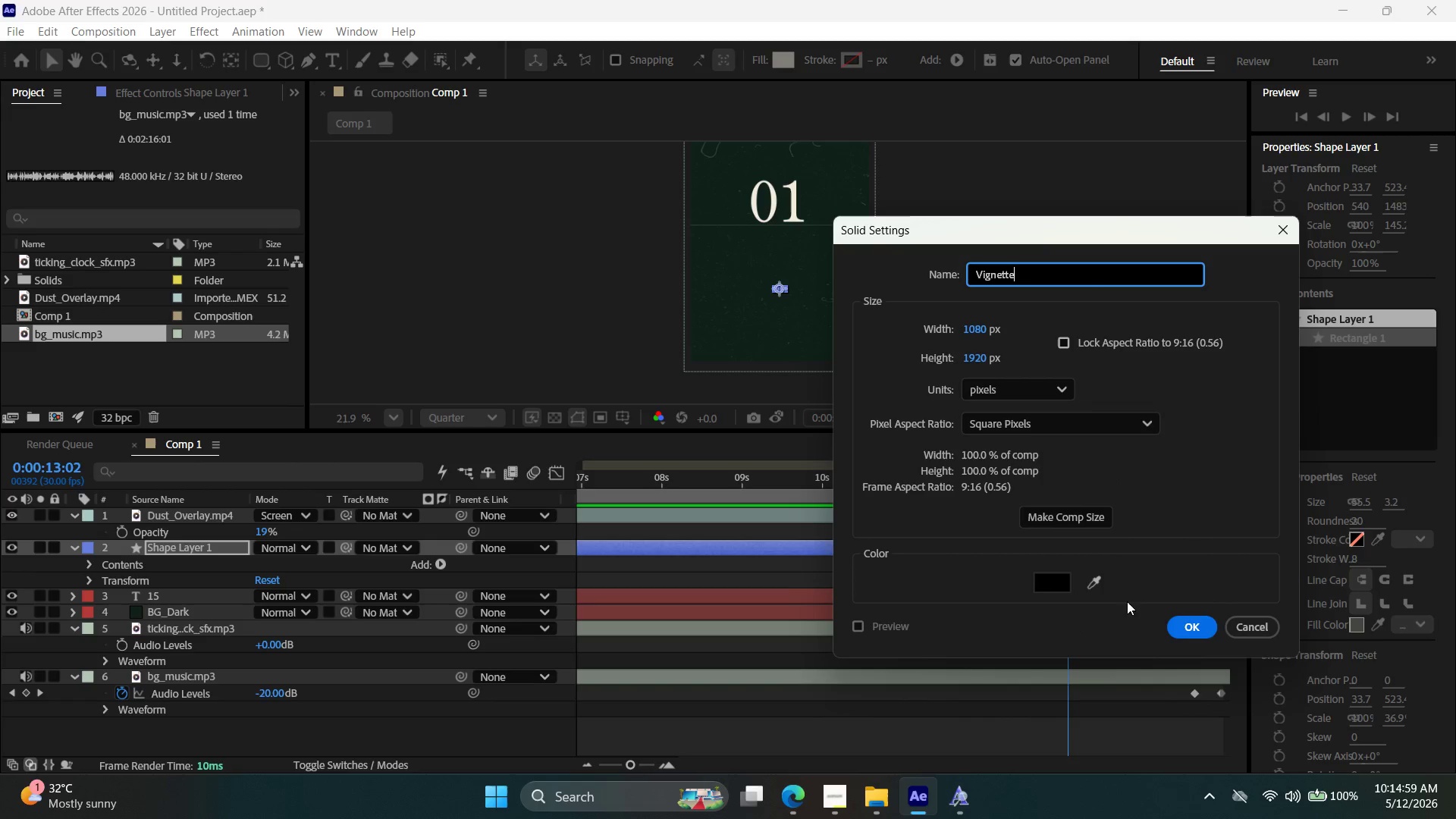 
left_click([1175, 628])
 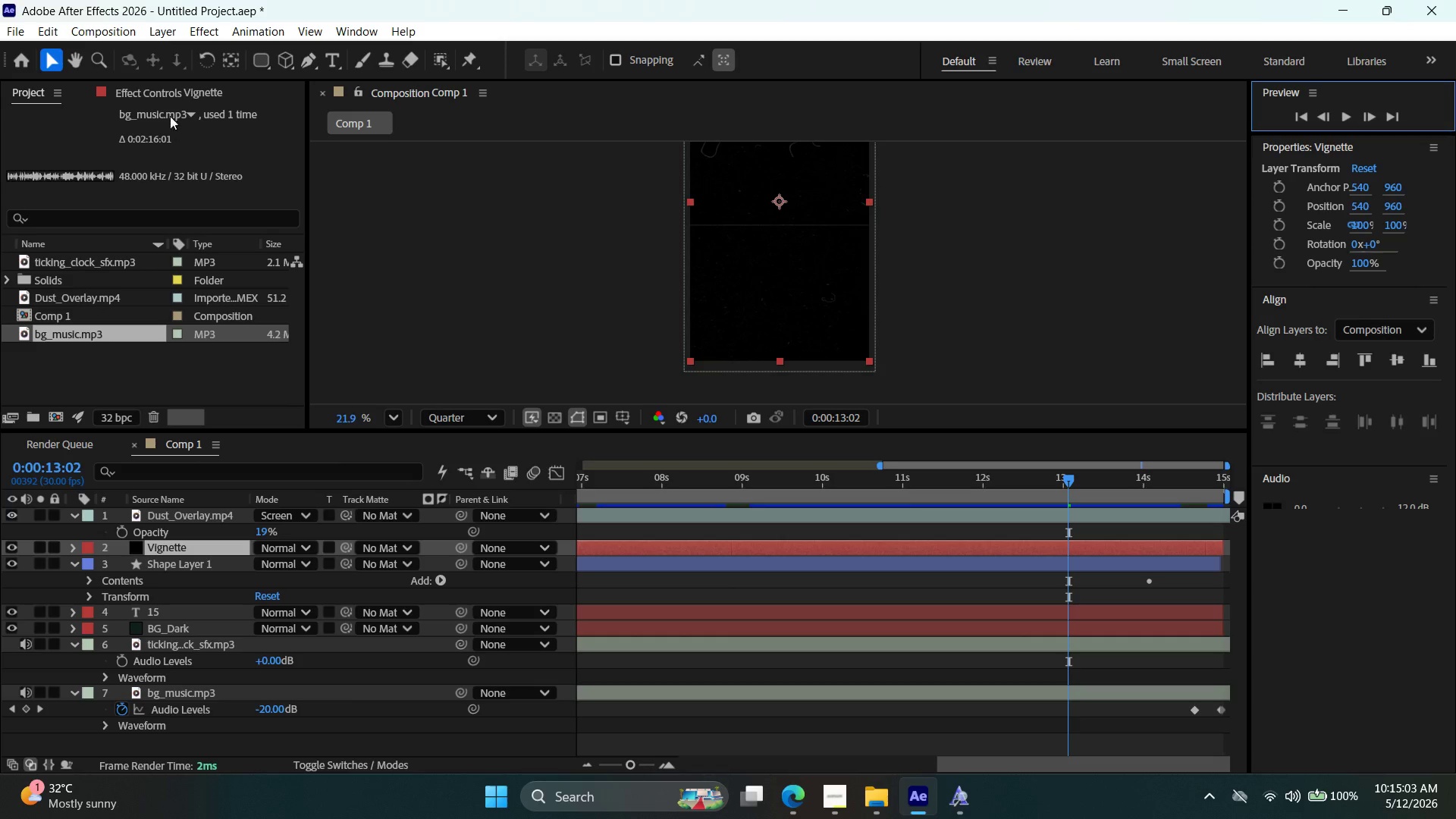 
wait(5.77)
 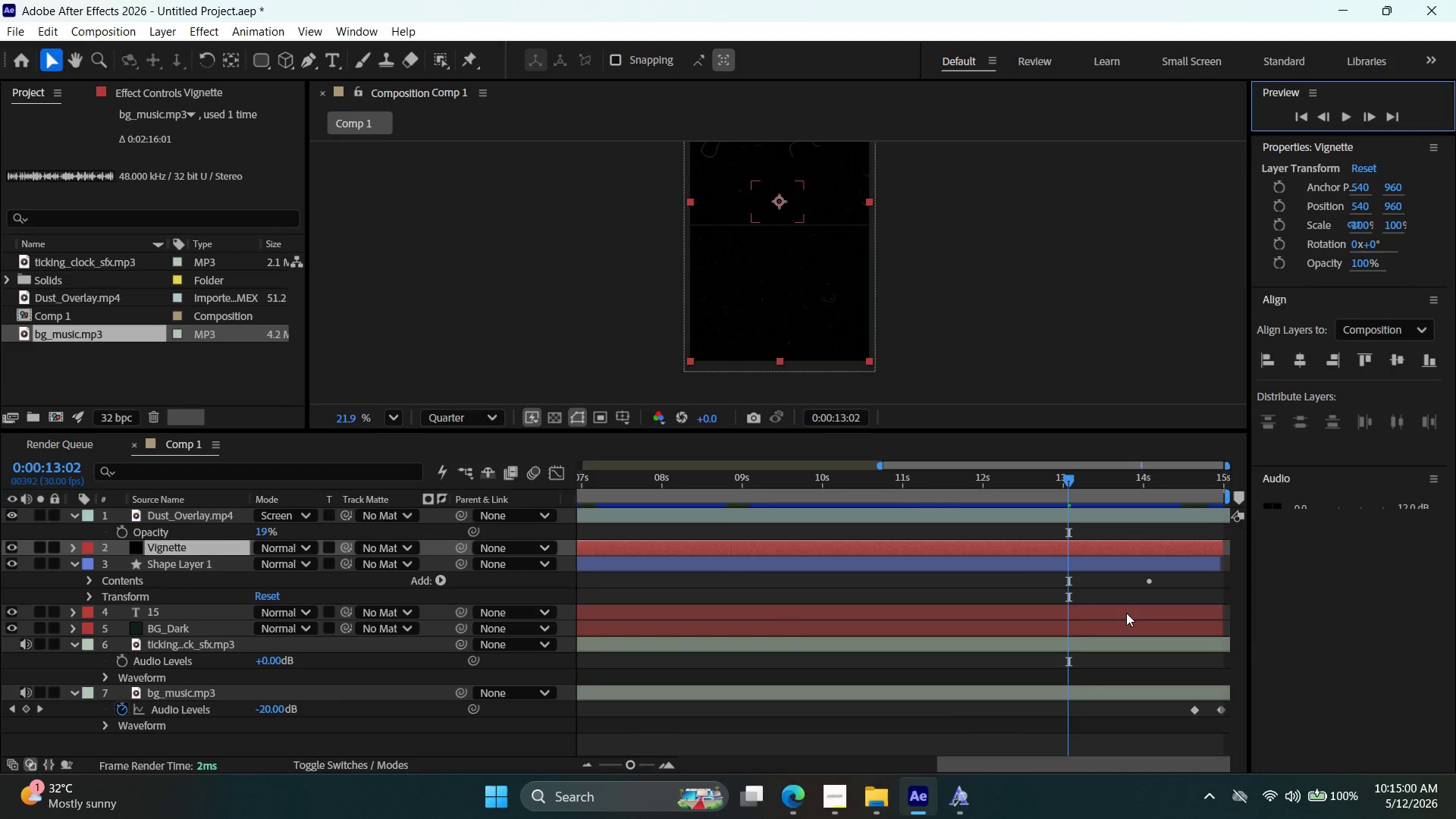 
double_click([264, 62])
 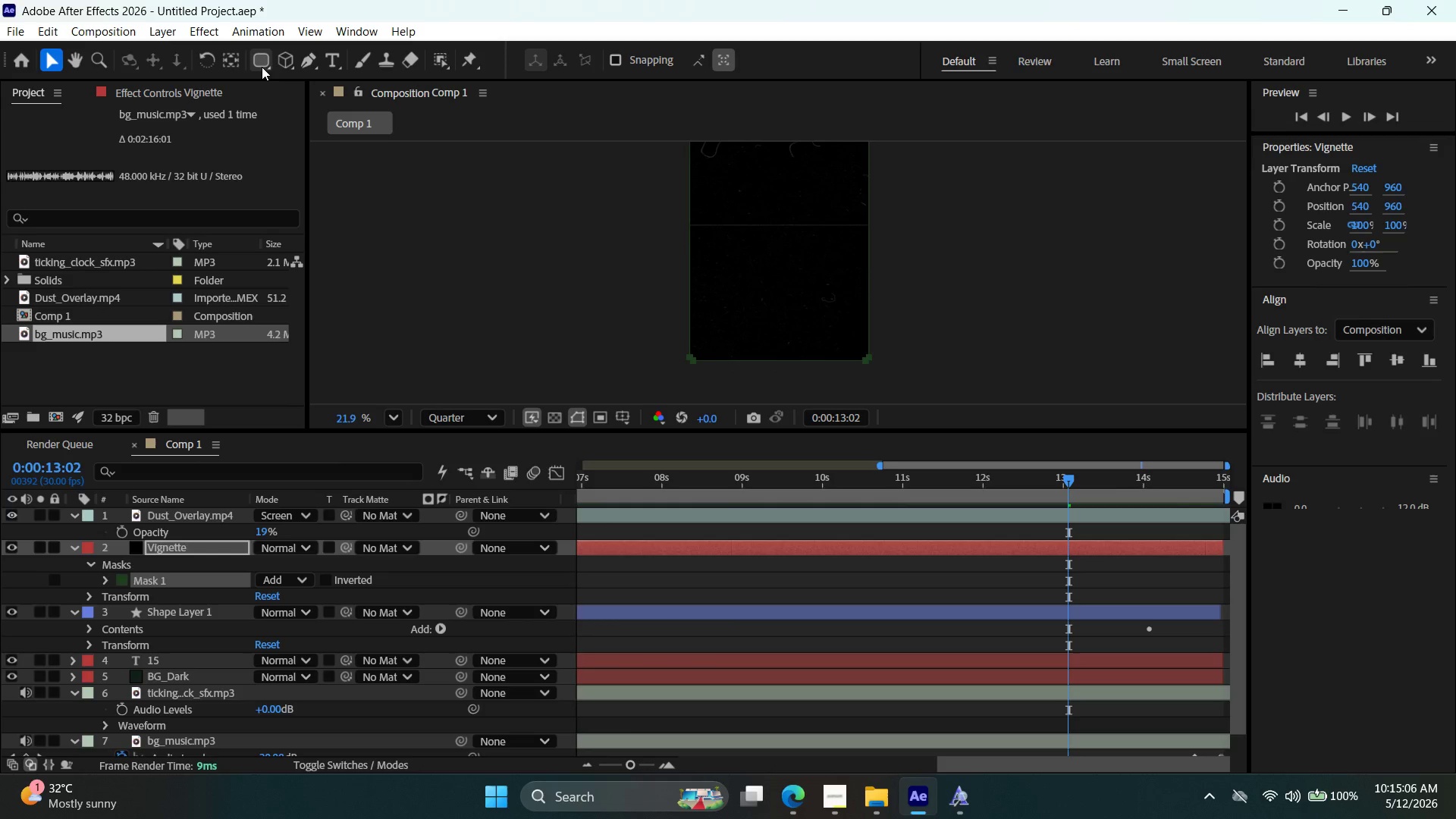 
right_click([262, 67])
 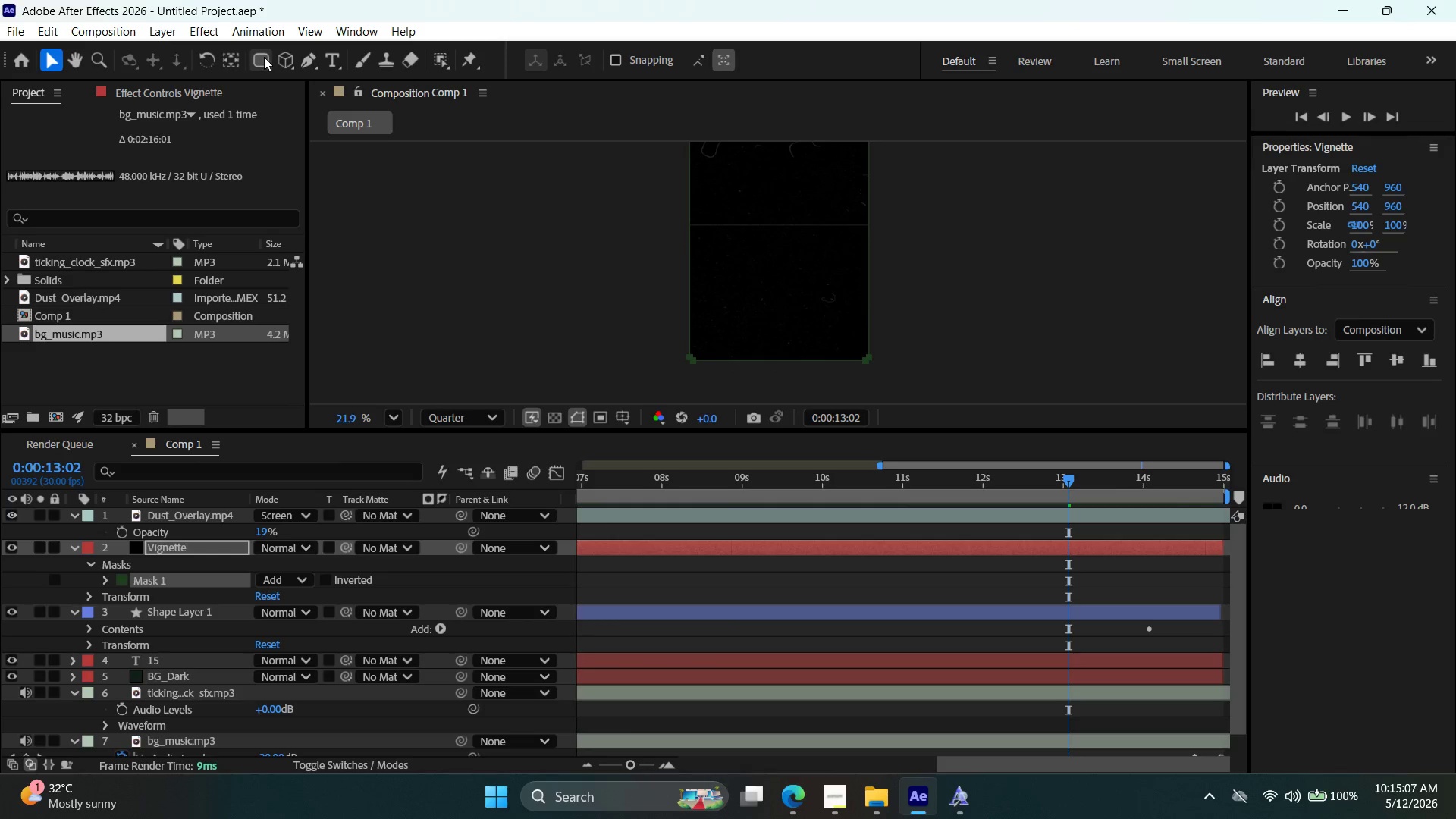 
left_click([264, 57])
 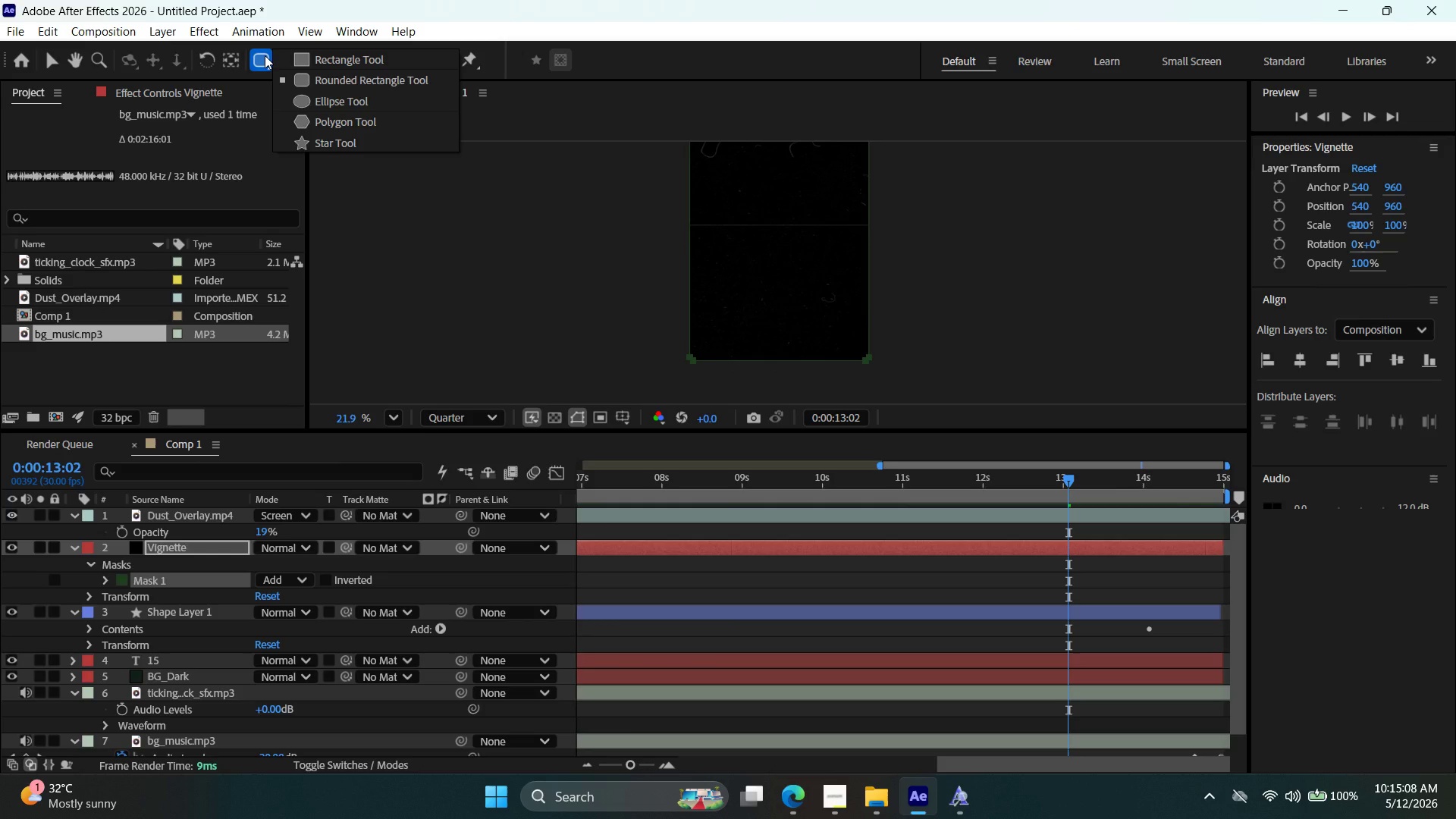 
left_click([265, 55])
 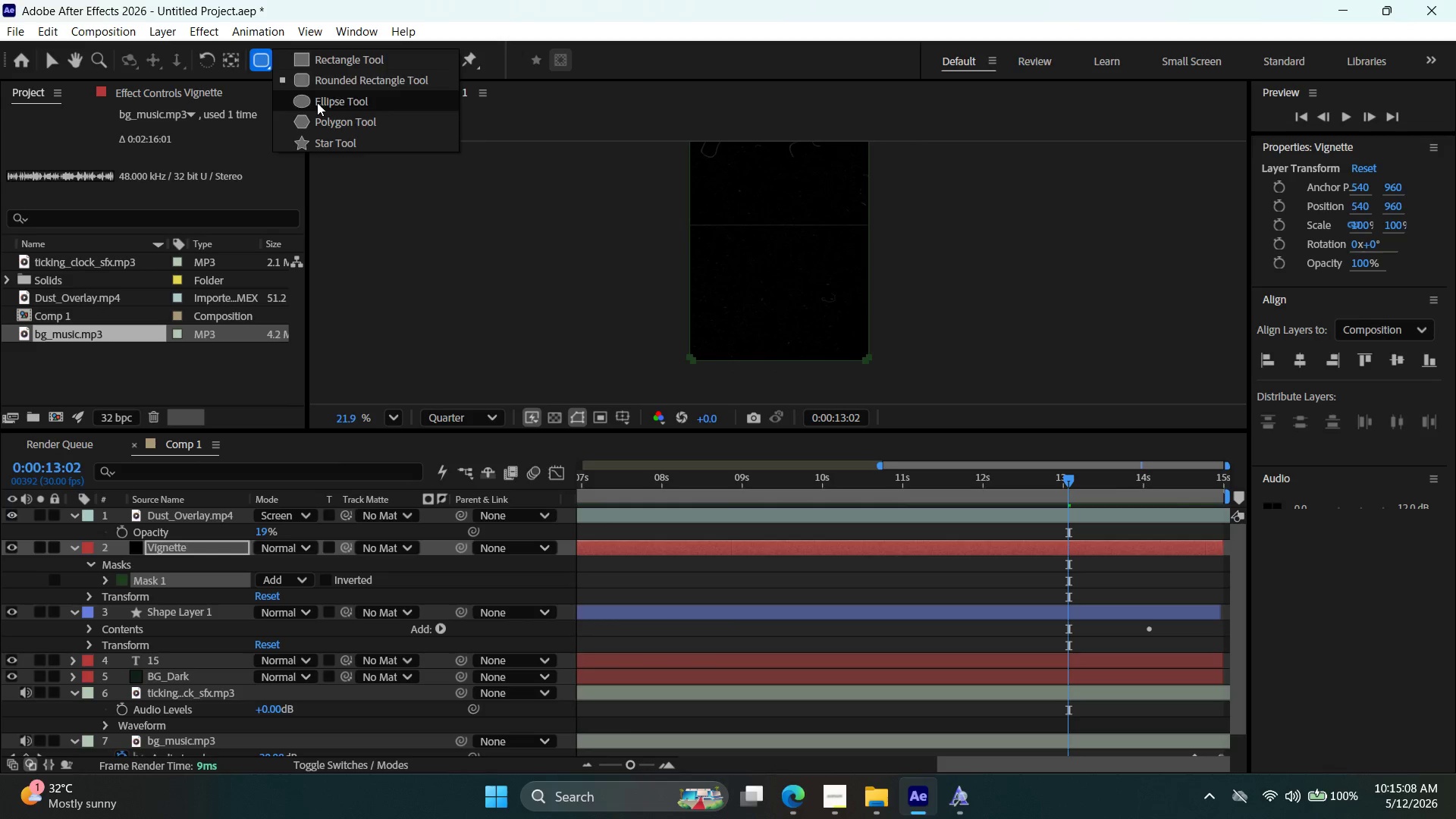 
left_click([317, 102])
 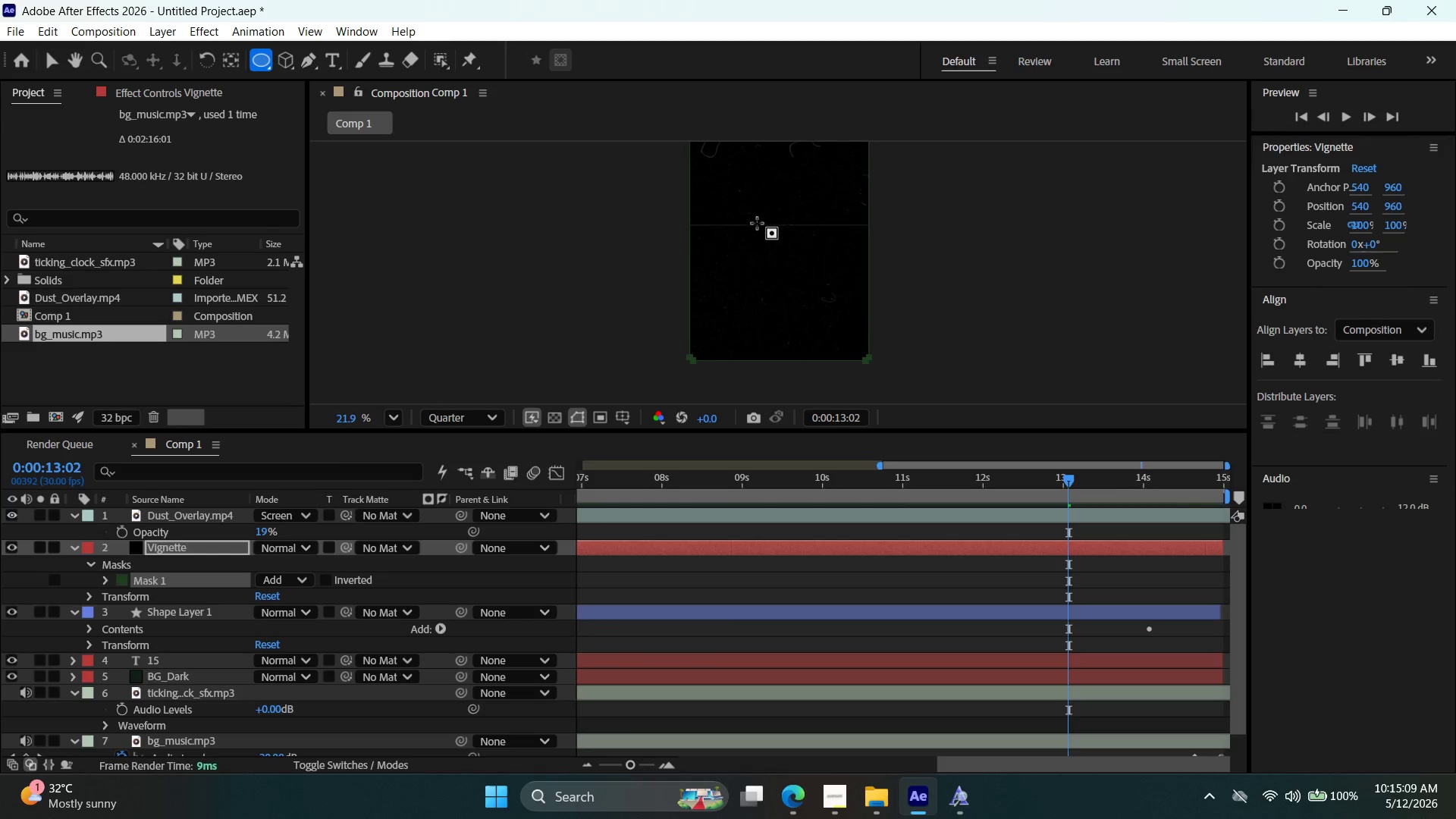 
scroll: coordinate [776, 283], scroll_direction: up, amount: 5.0
 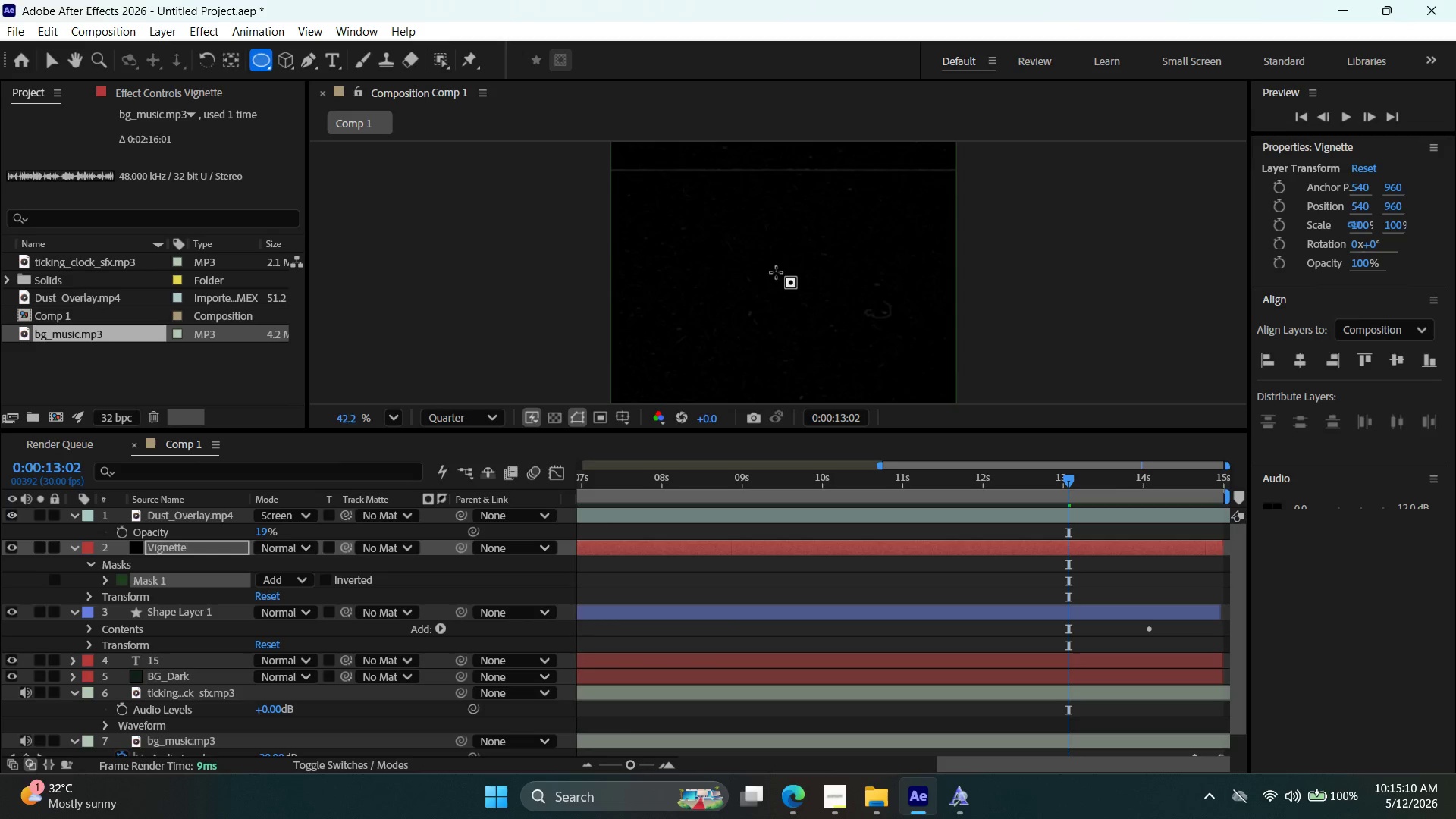 
scroll: coordinate [769, 274], scroll_direction: down, amount: 11.0
 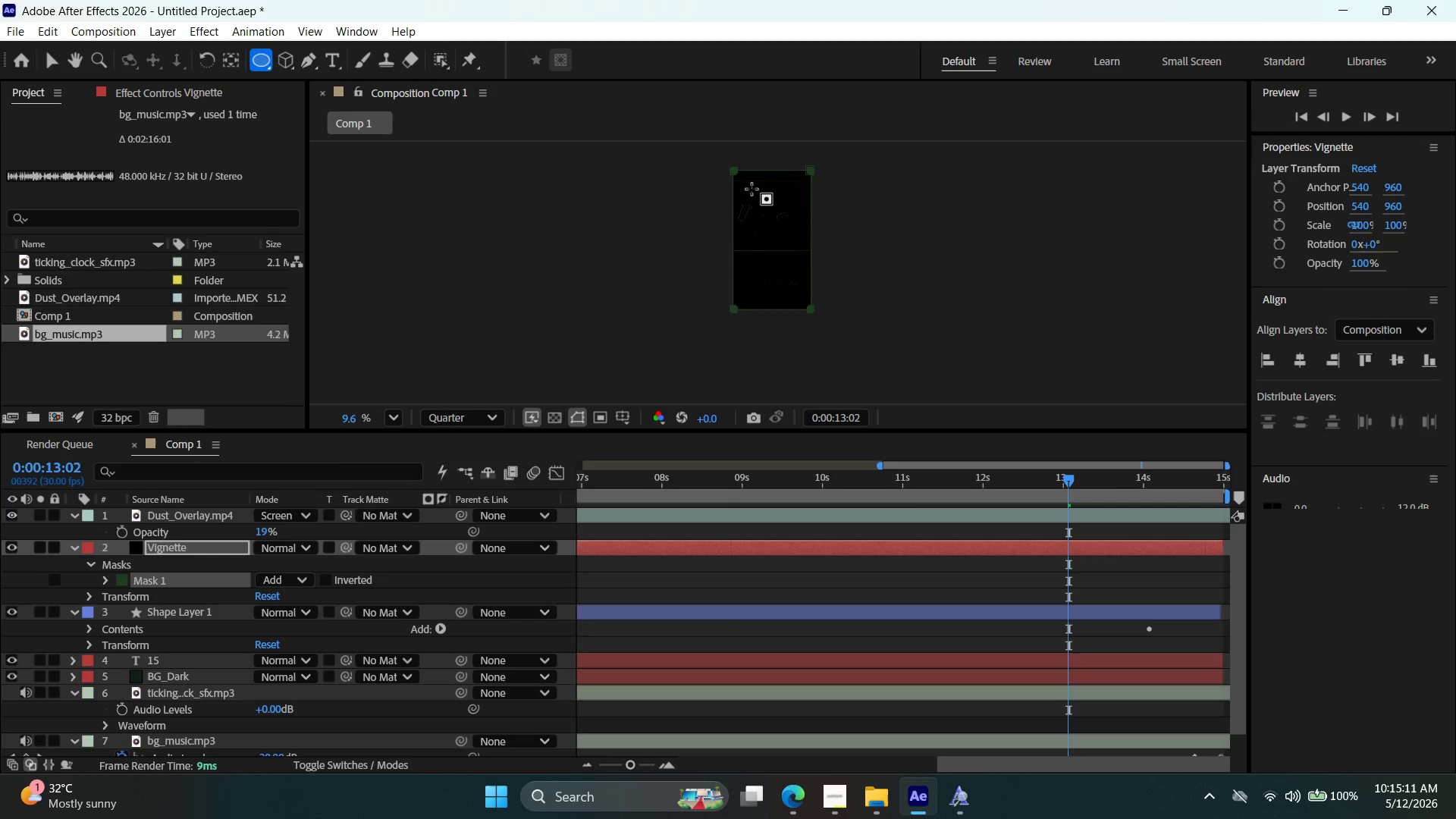 
left_click_drag(start_coordinate=[751, 190], to_coordinate=[807, 297])
 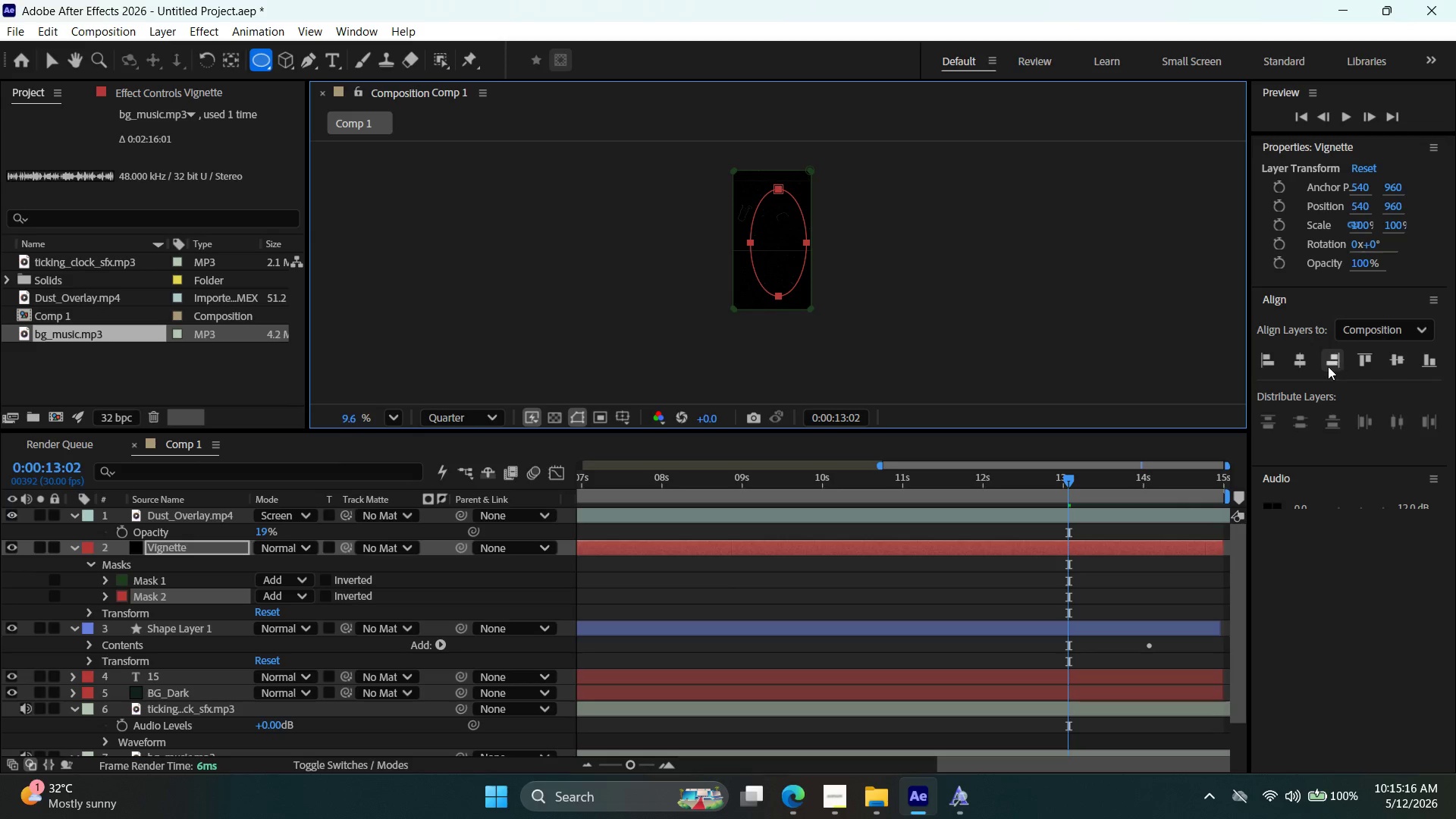 
left_click([1307, 362])
 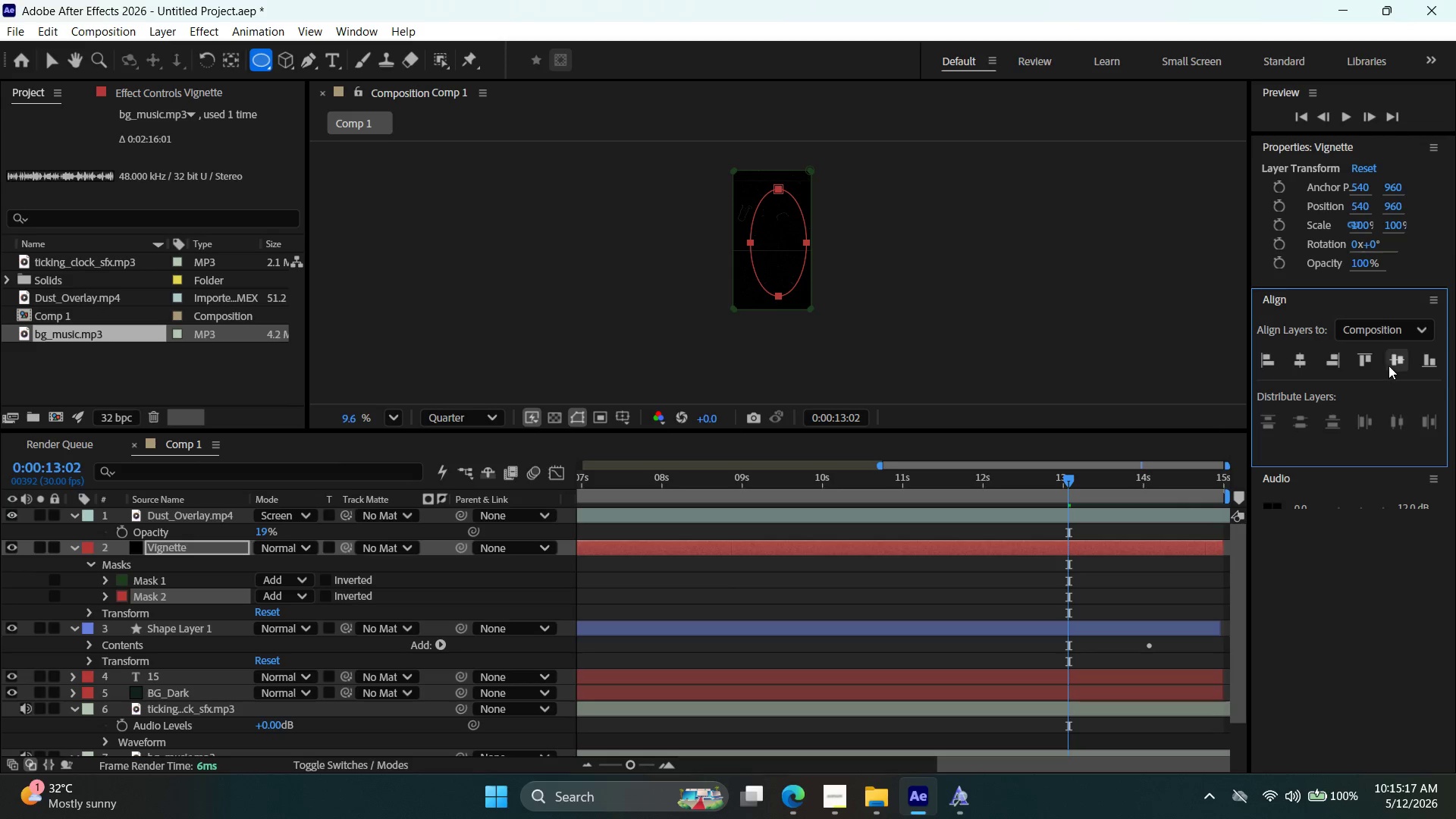 
left_click([1392, 364])
 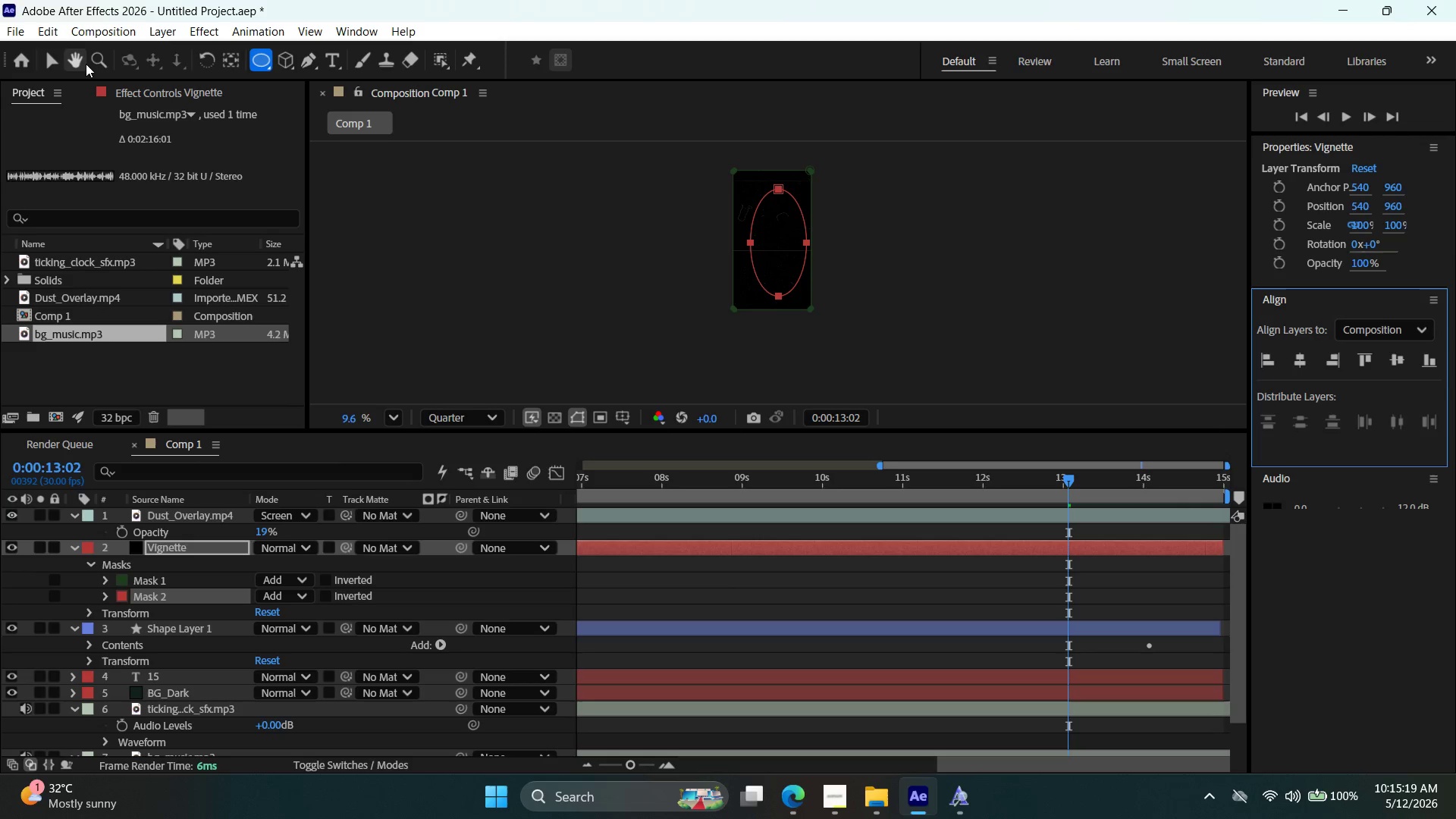 
left_click([49, 64])
 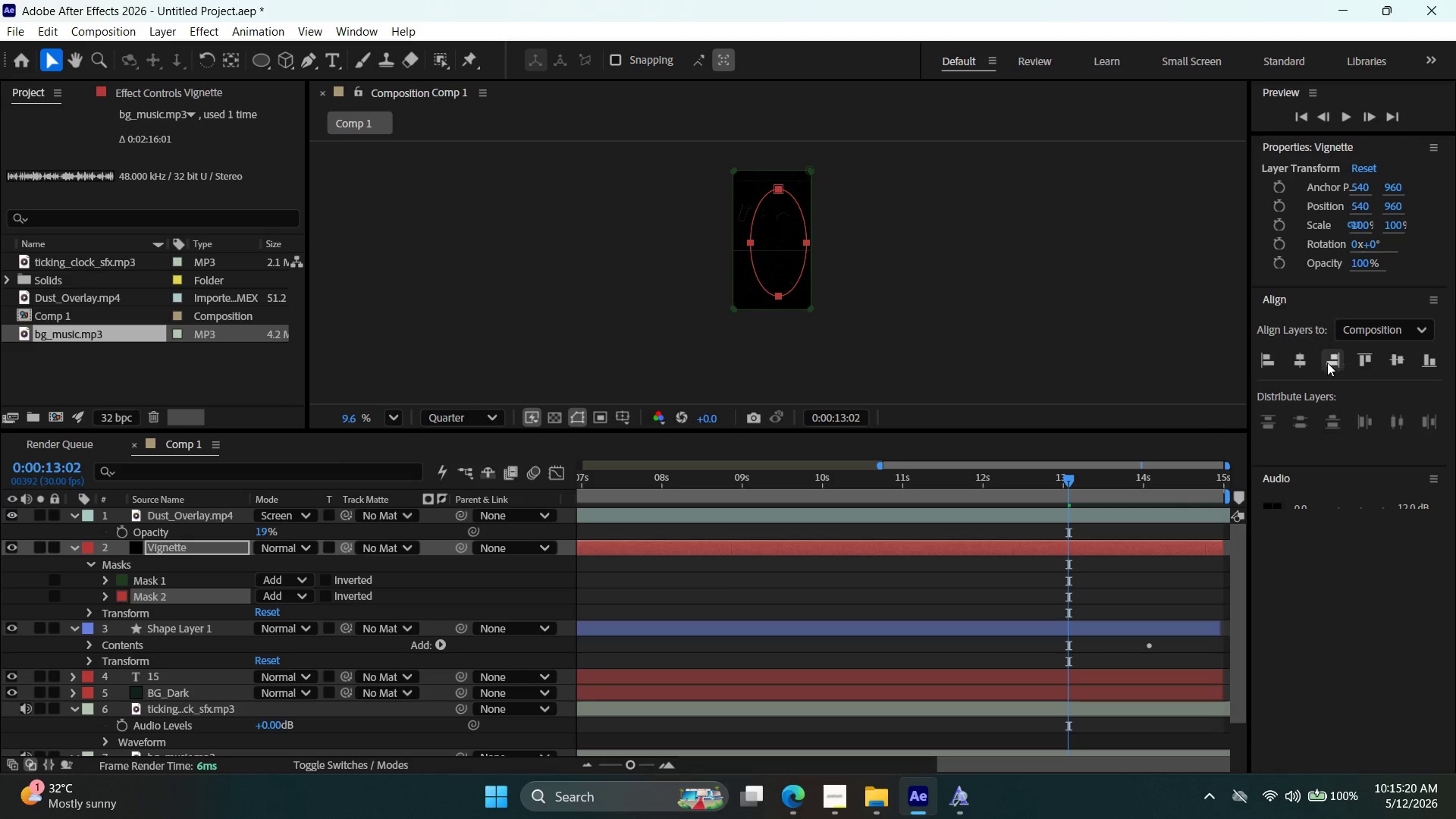 
left_click([1306, 356])
 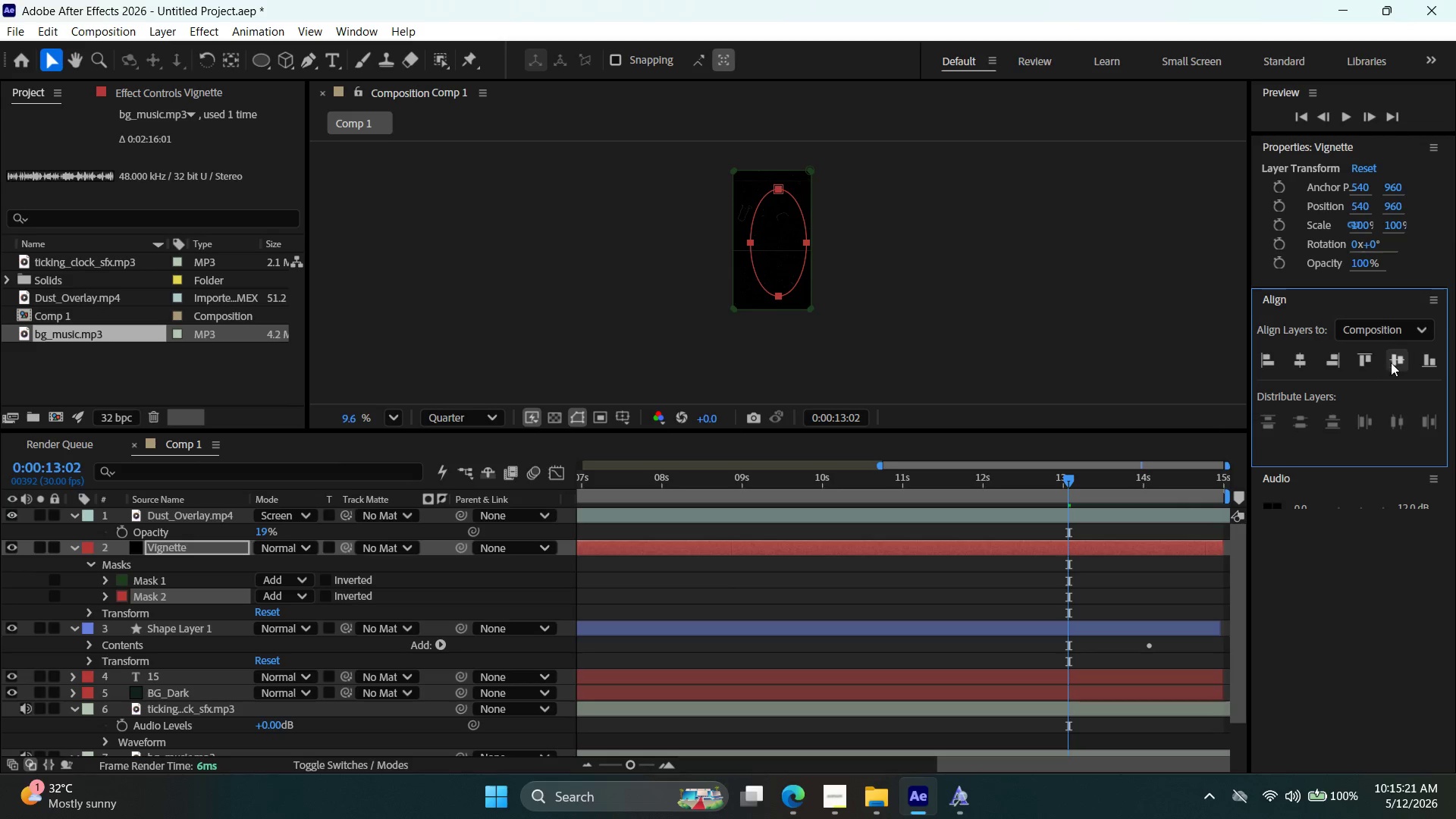 
left_click([1395, 359])
 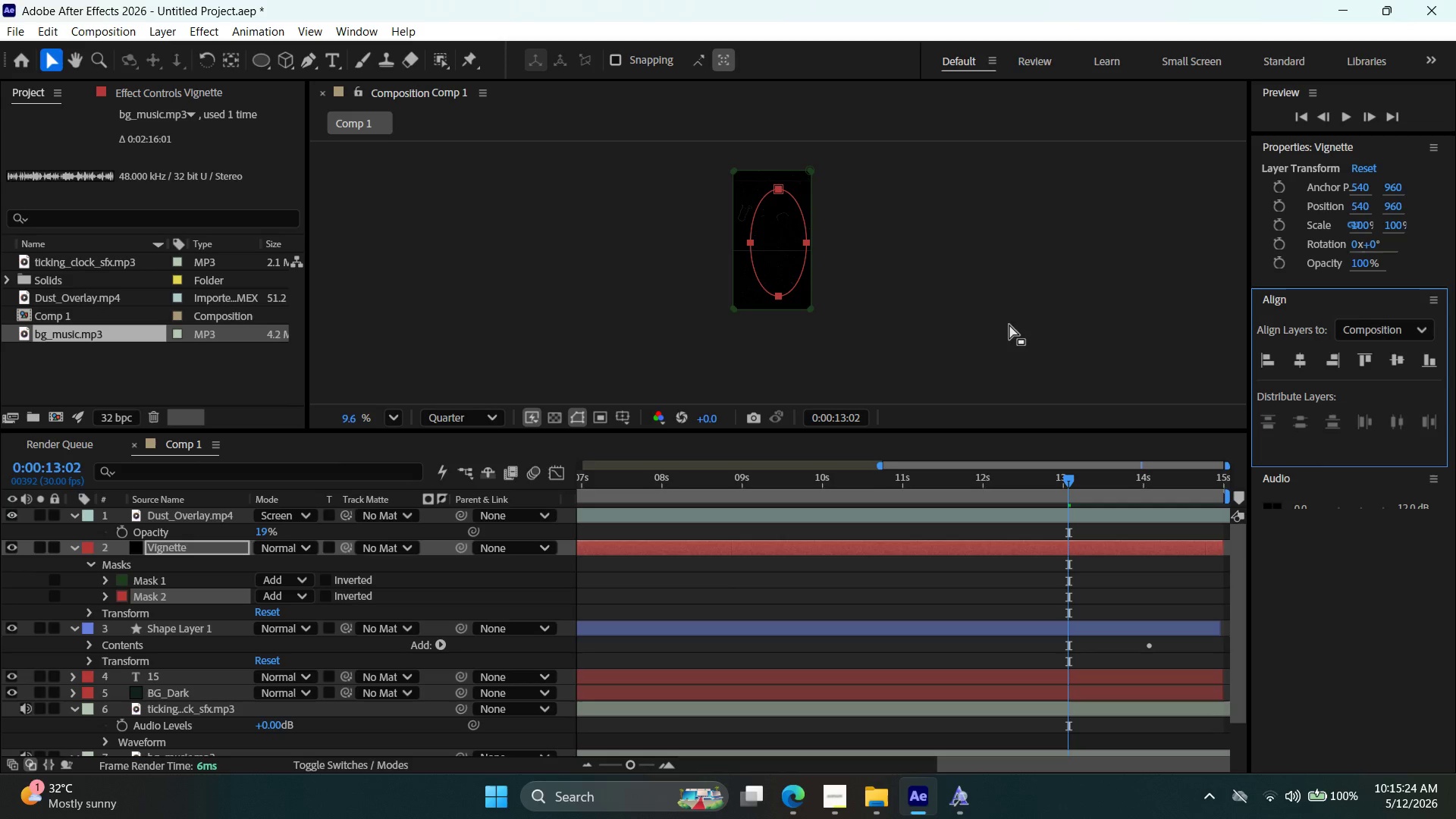 
left_click([696, 545])
 